 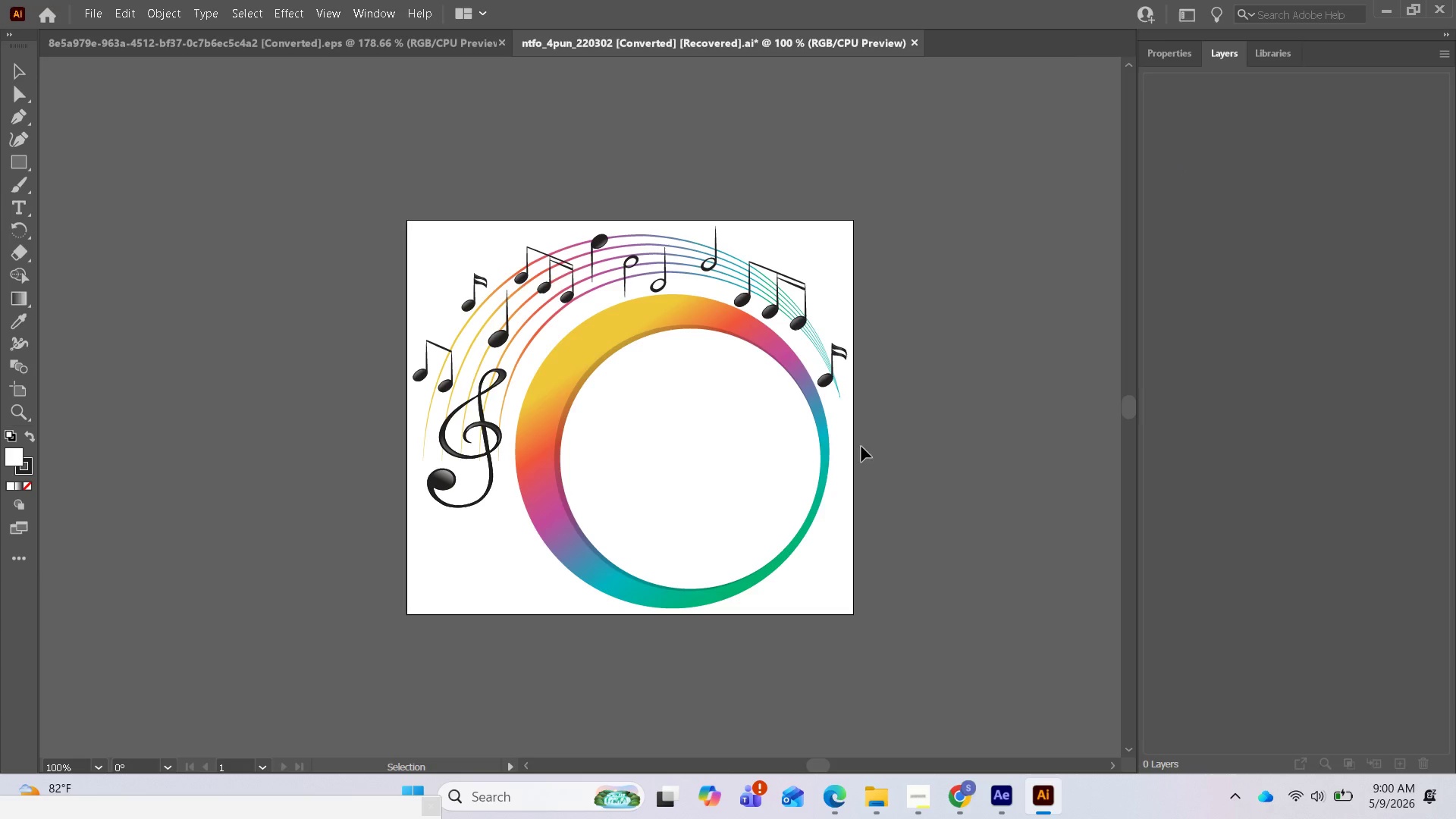 
left_click([821, 672])
 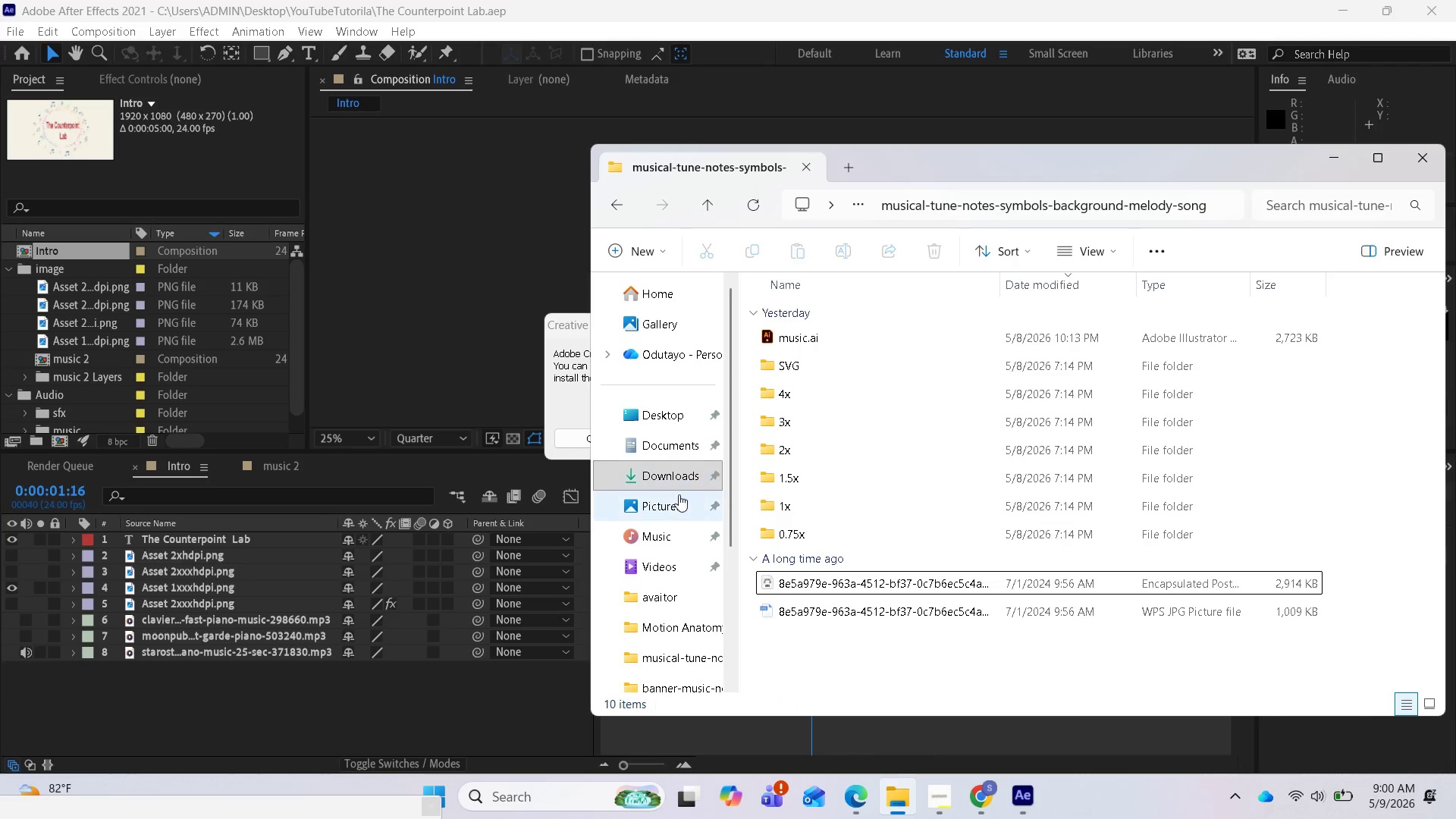 
left_click([674, 485])
 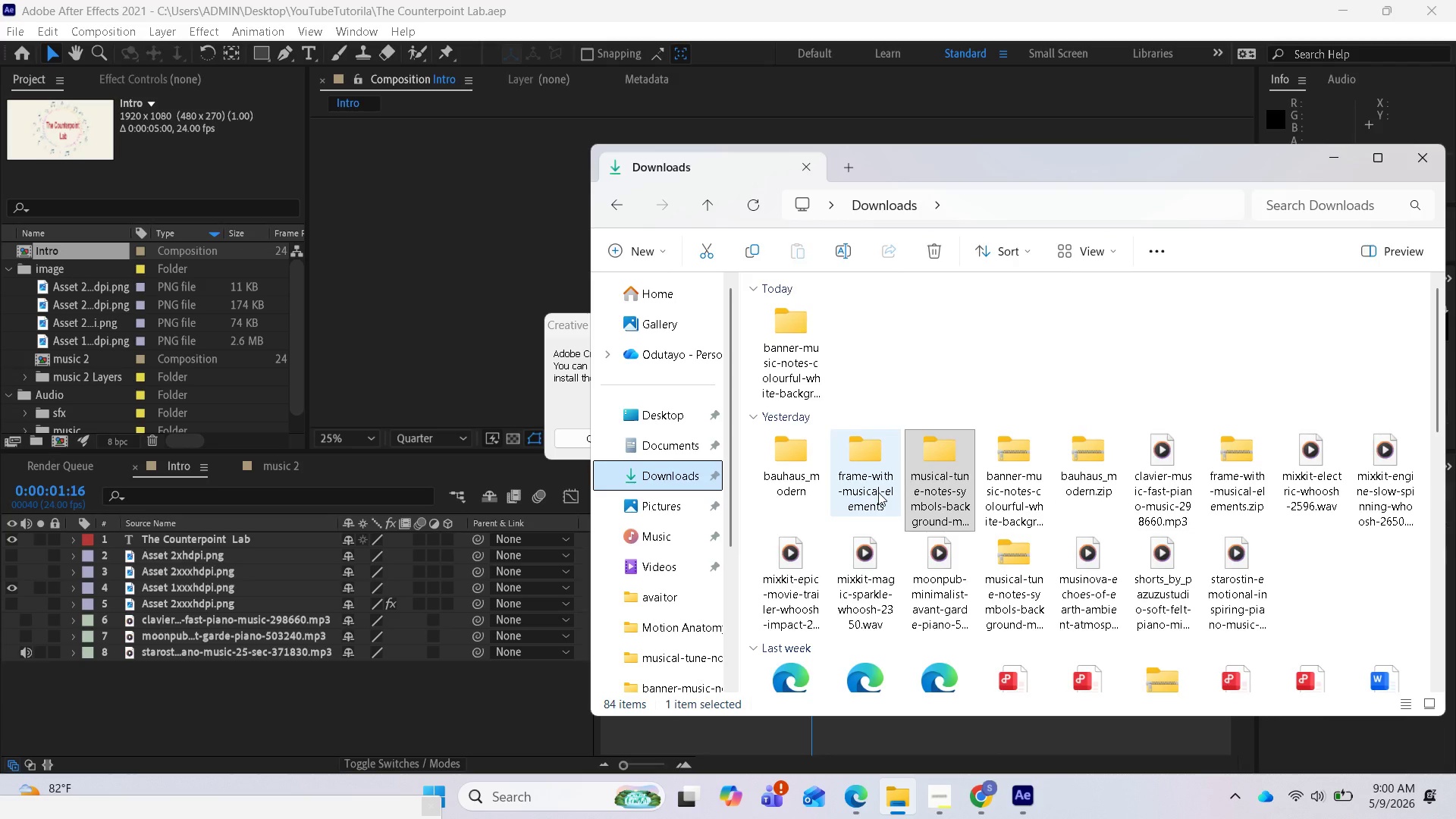 
double_click([878, 492])
 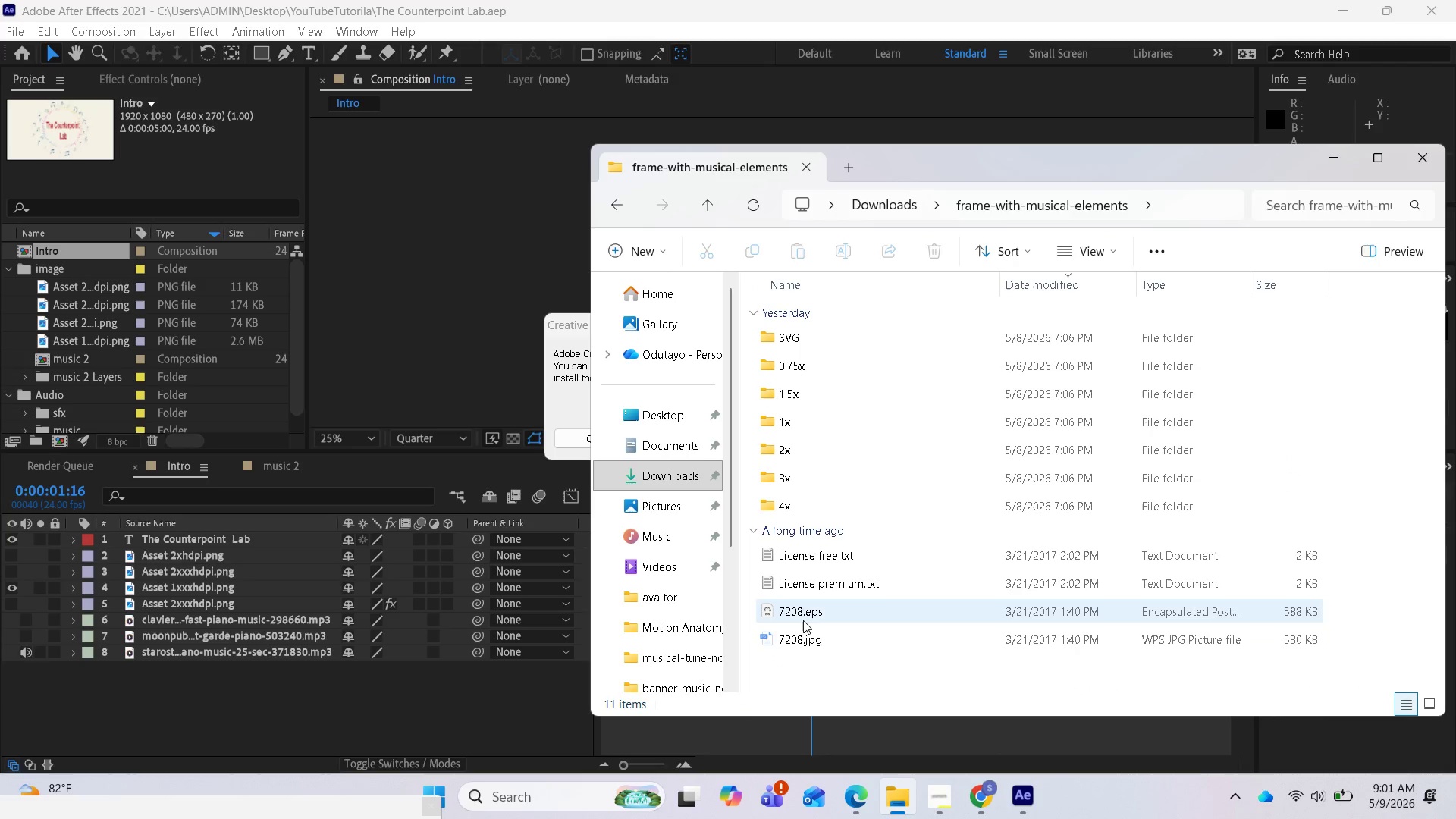 
double_click([803, 613])
 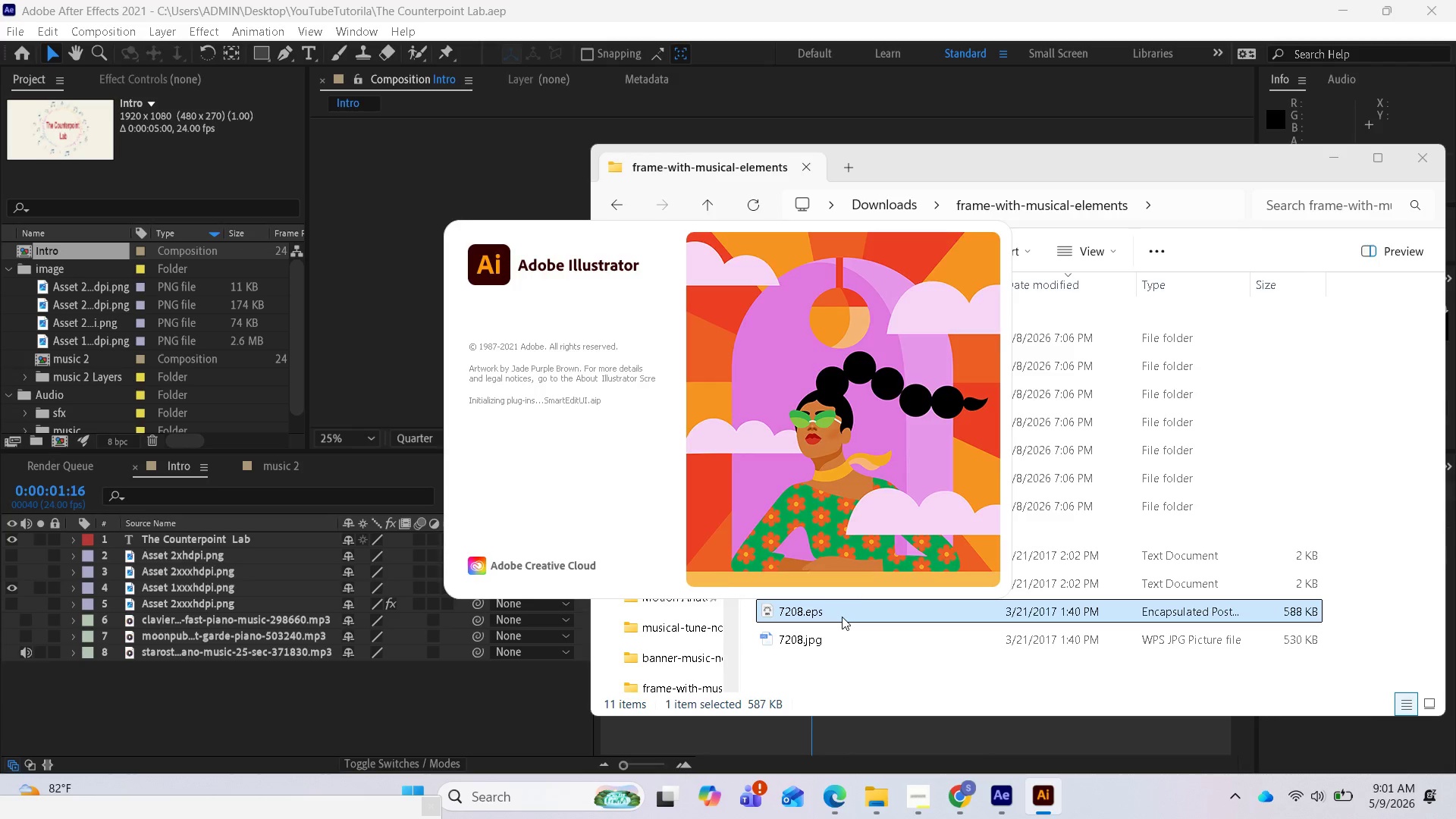 
wait(12.61)
 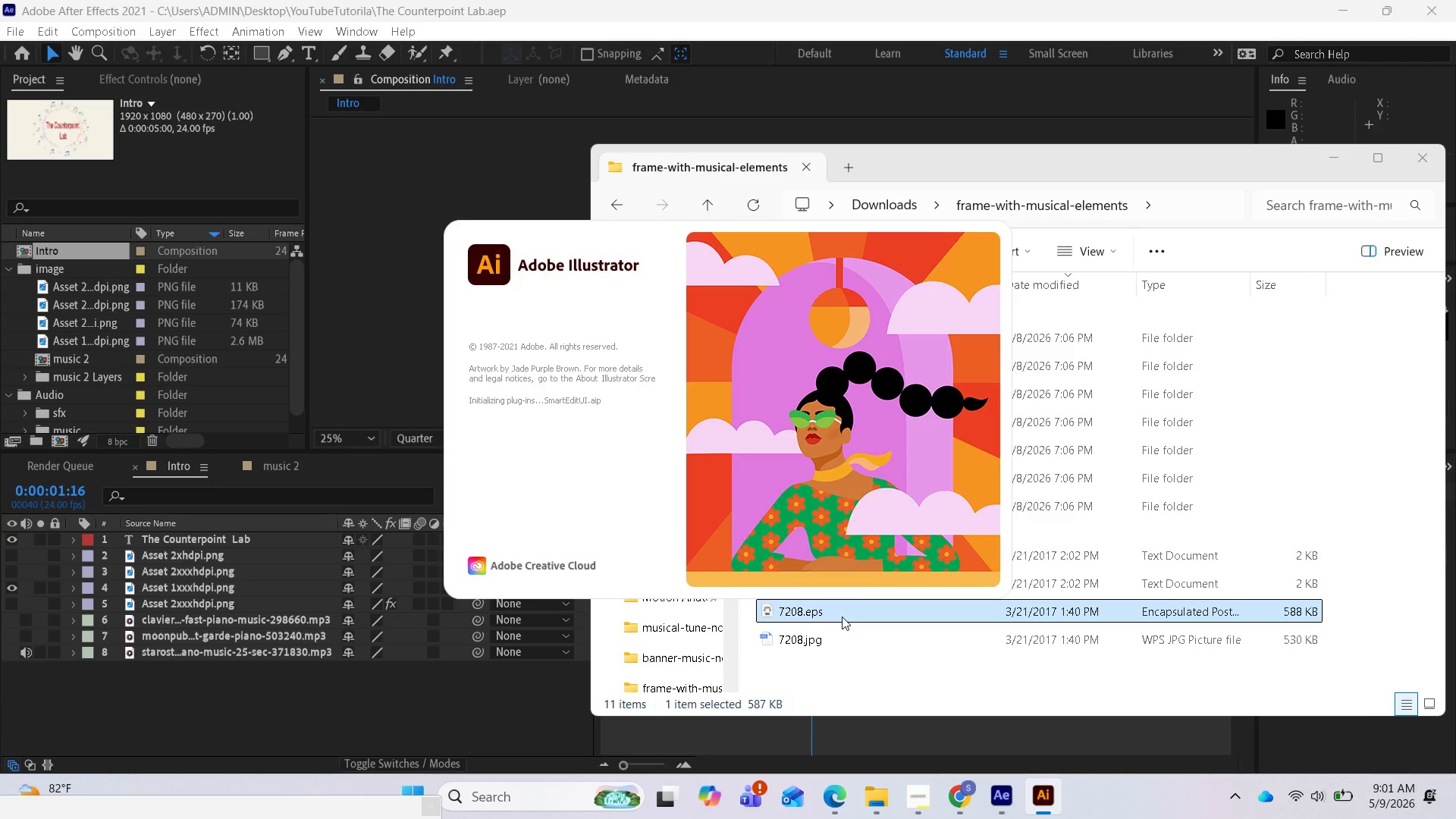 
left_click([1439, 8])
 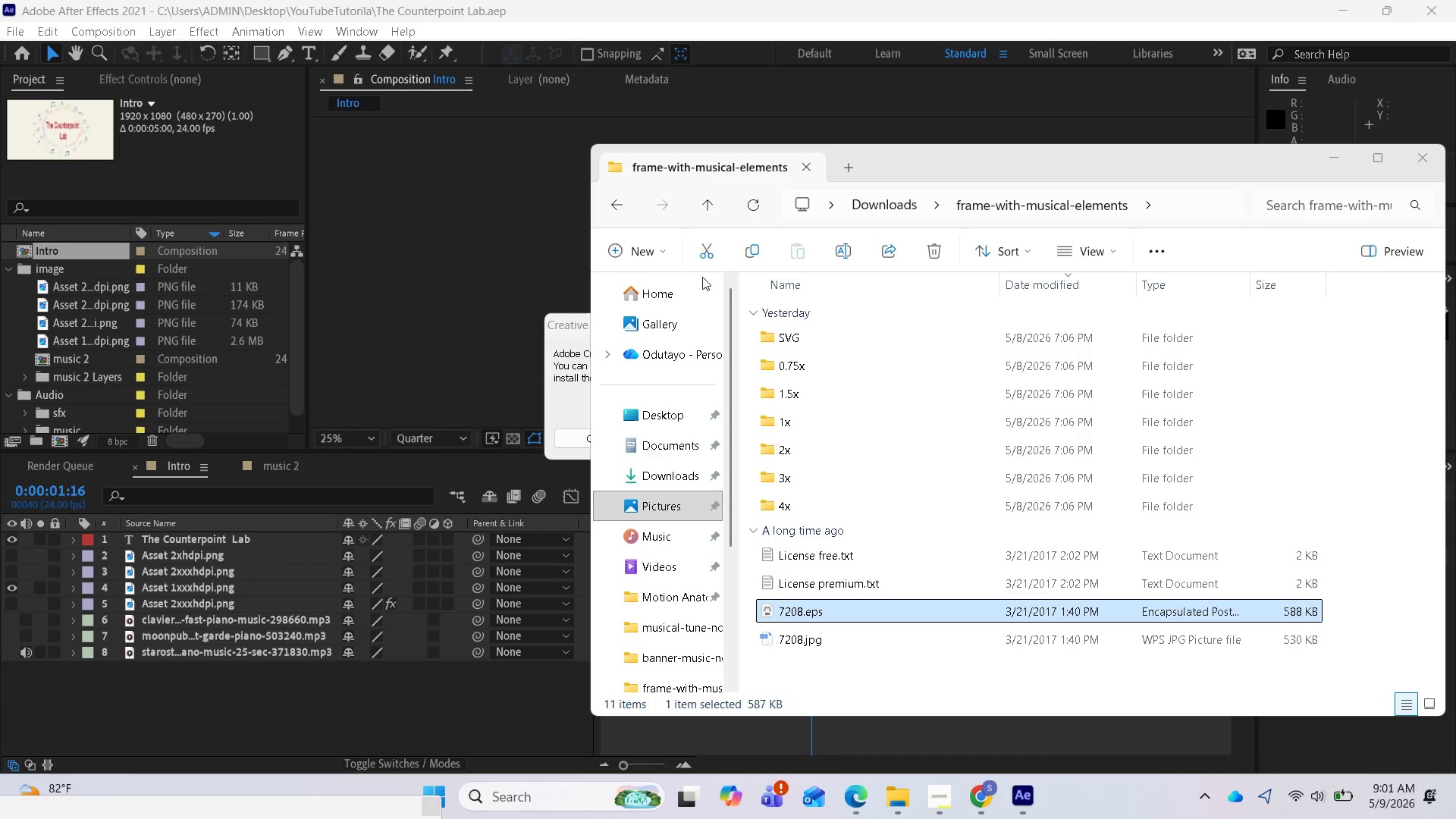 
left_click([615, 203])
 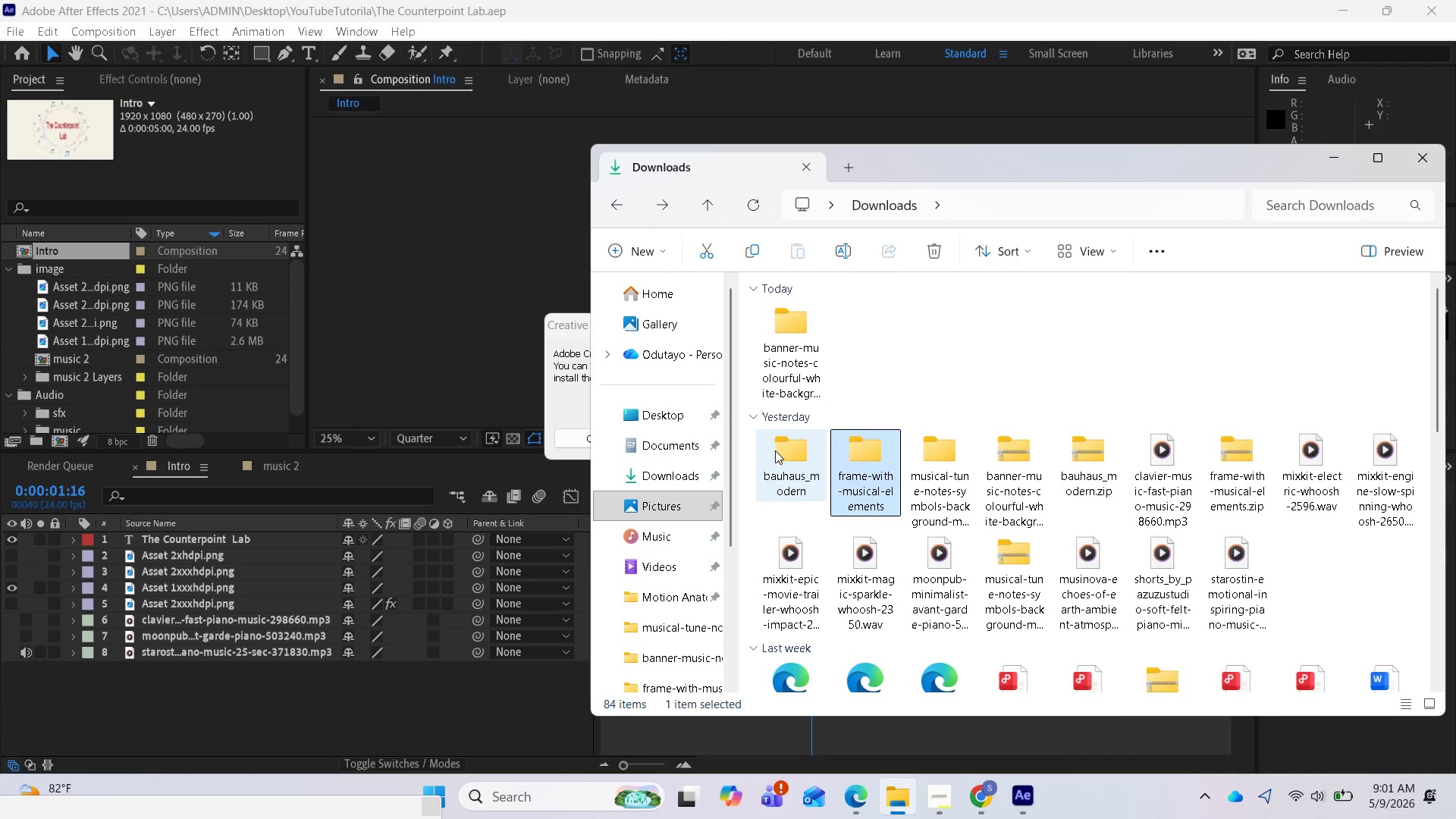 
double_click([774, 452])
 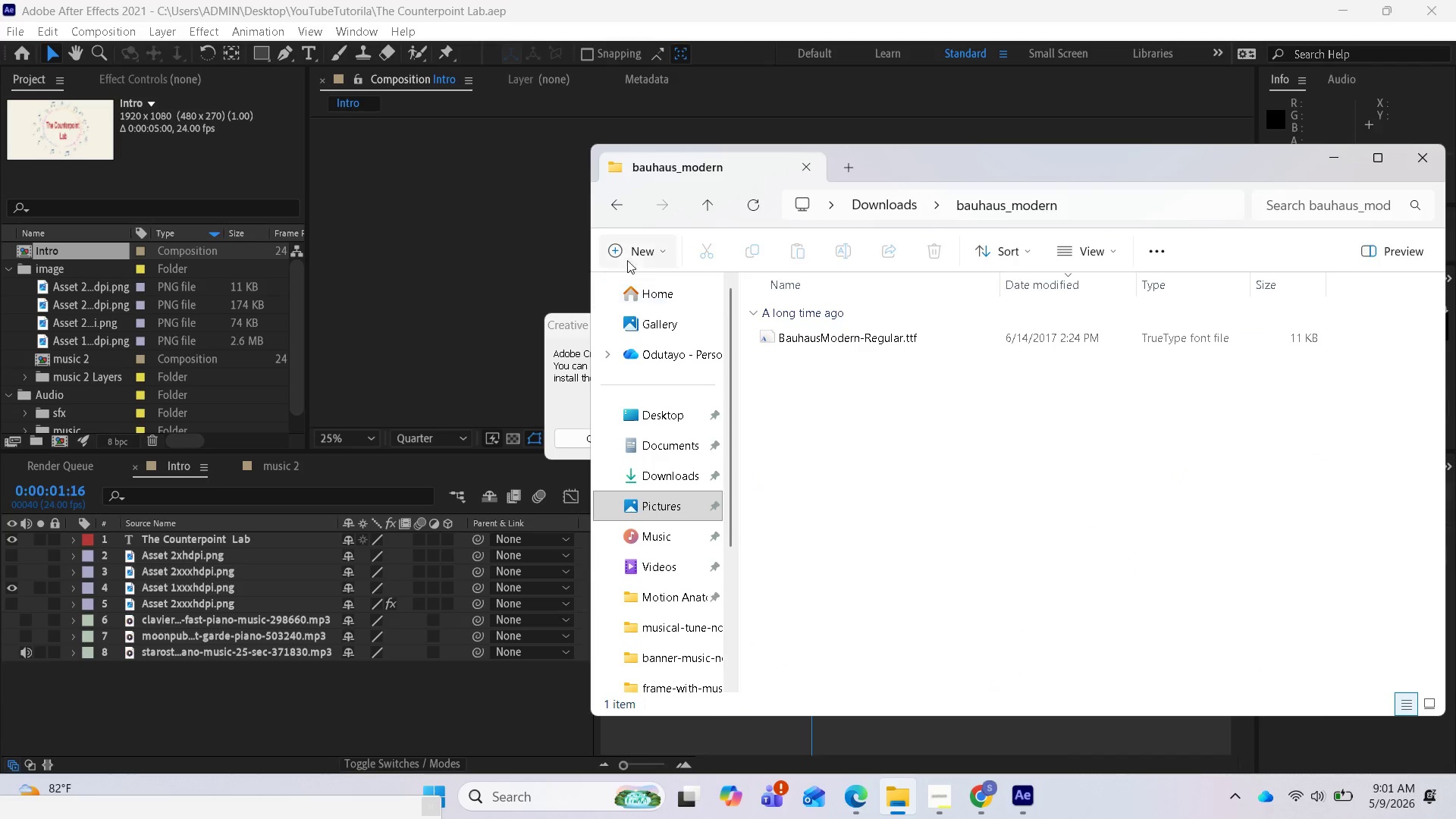 
left_click([614, 209])
 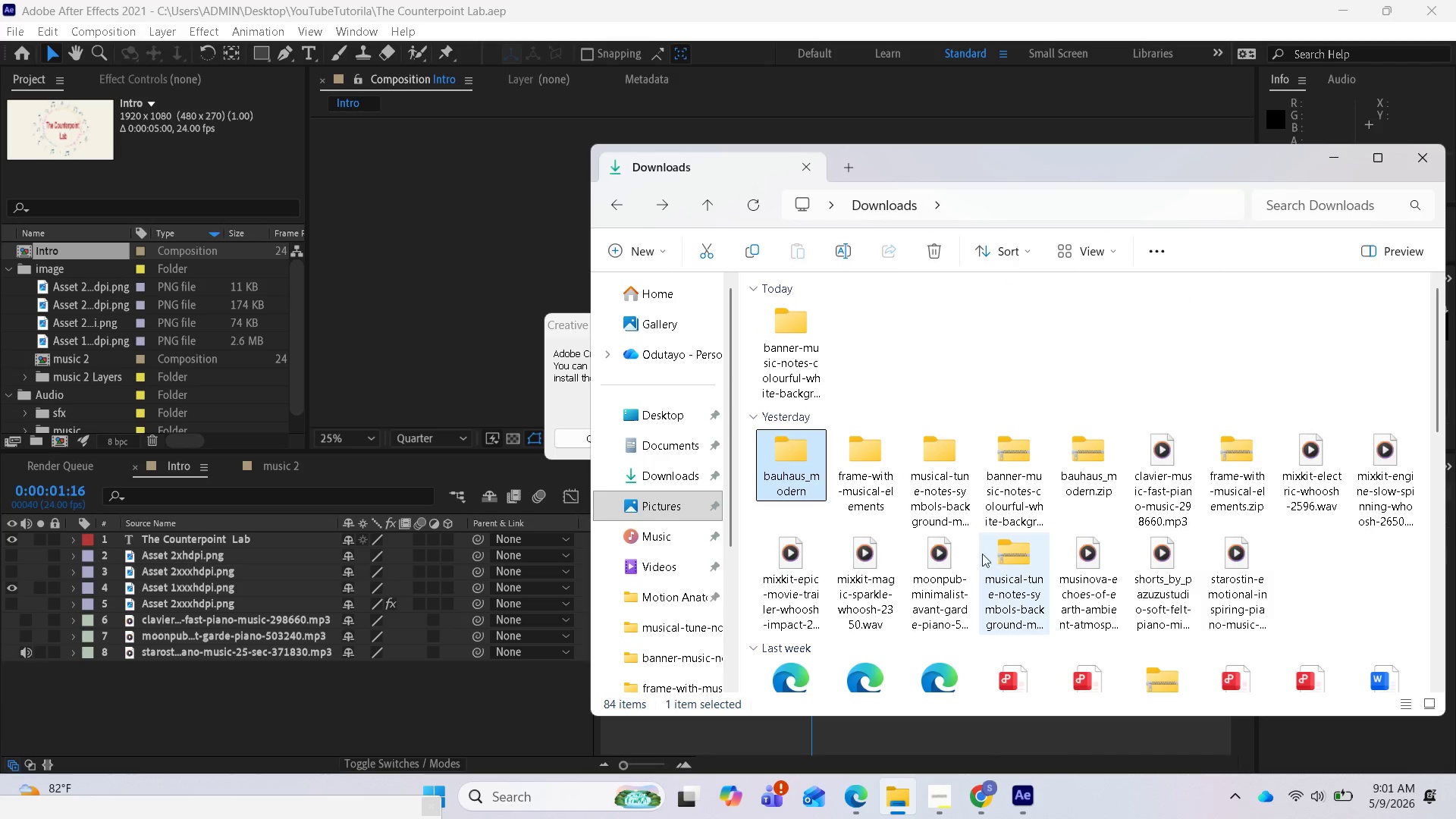 
double_click([808, 362])
 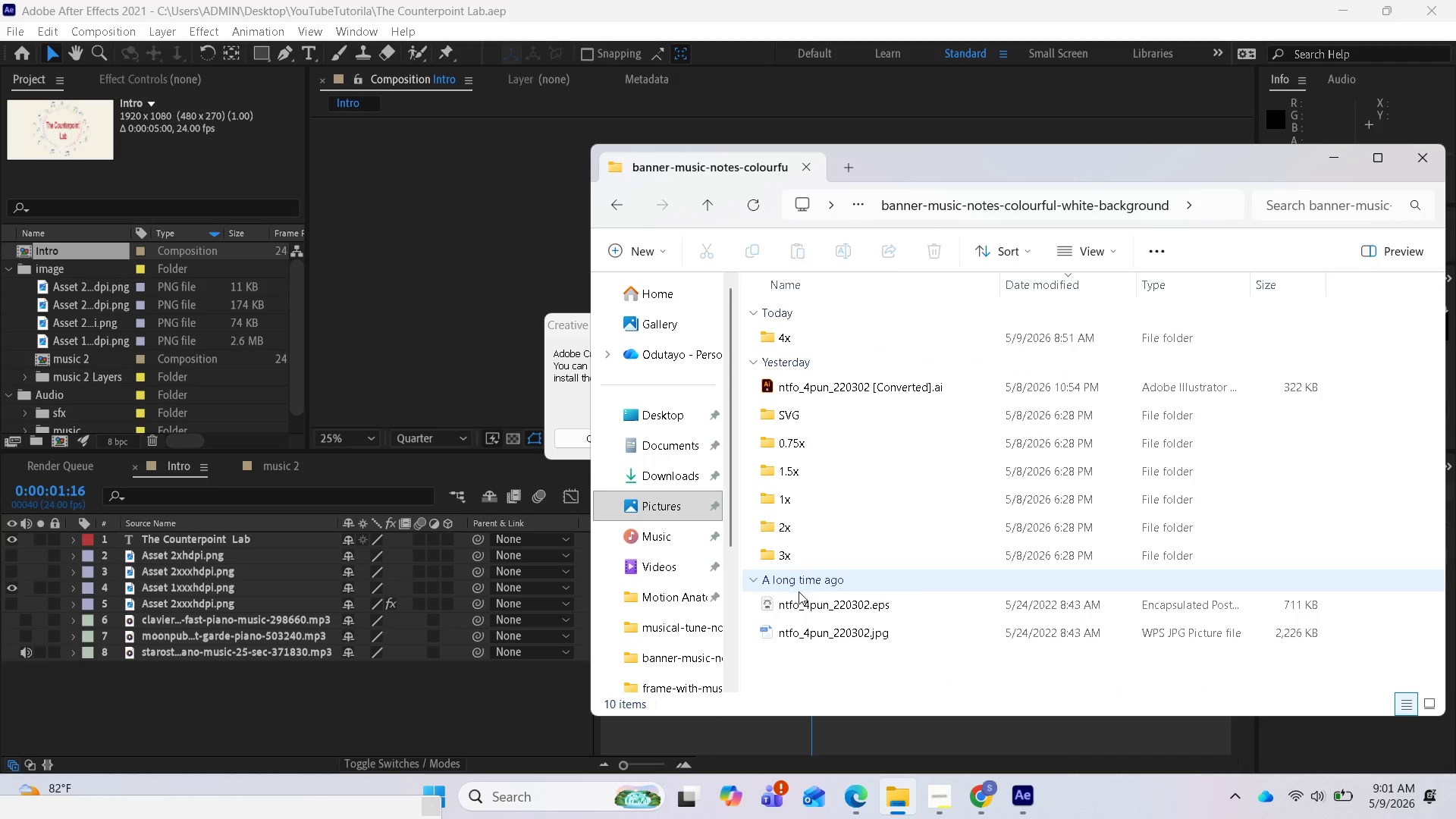 
double_click([800, 600])
 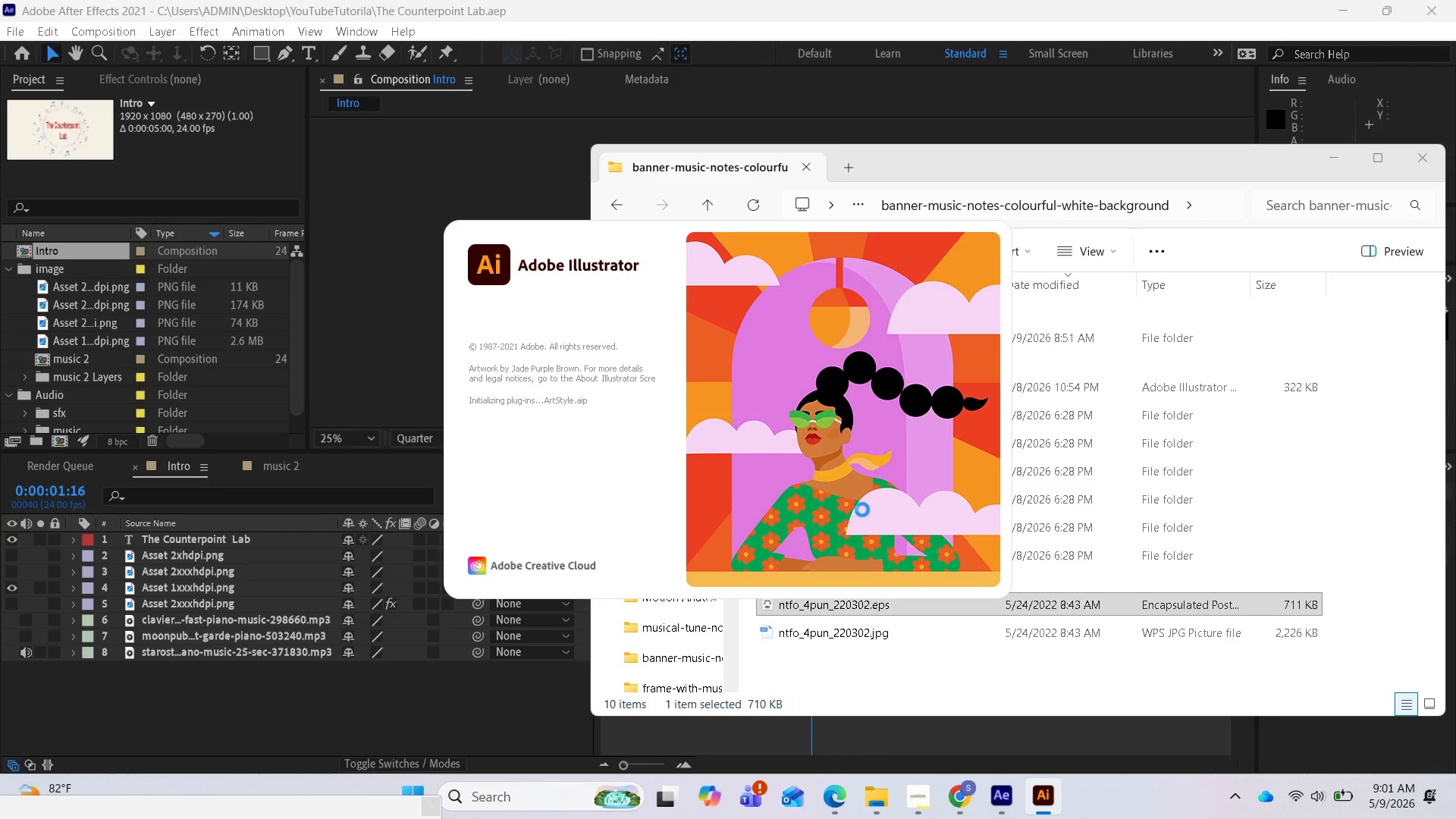 
wait(10.08)
 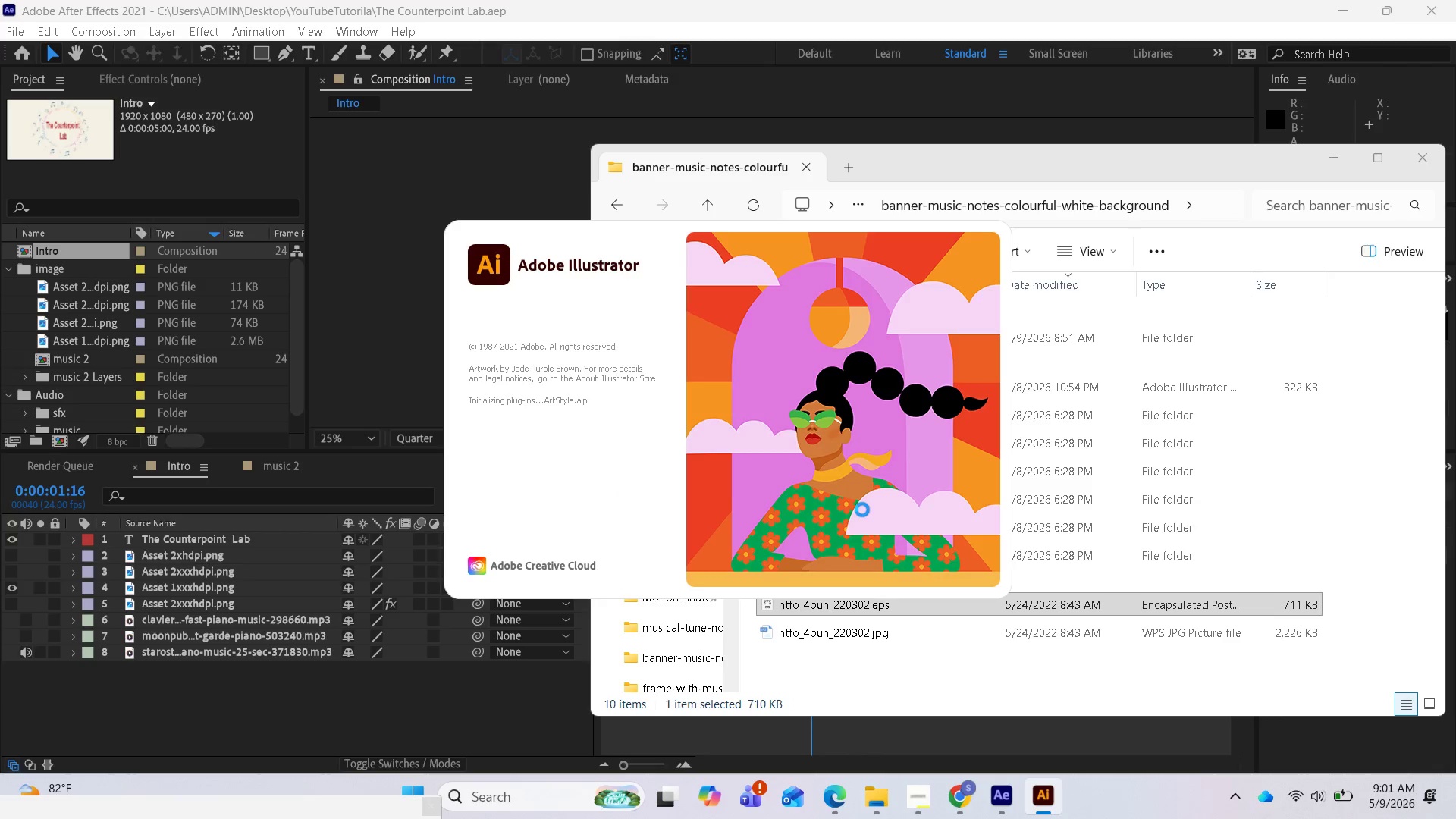 
left_click([893, 428])
 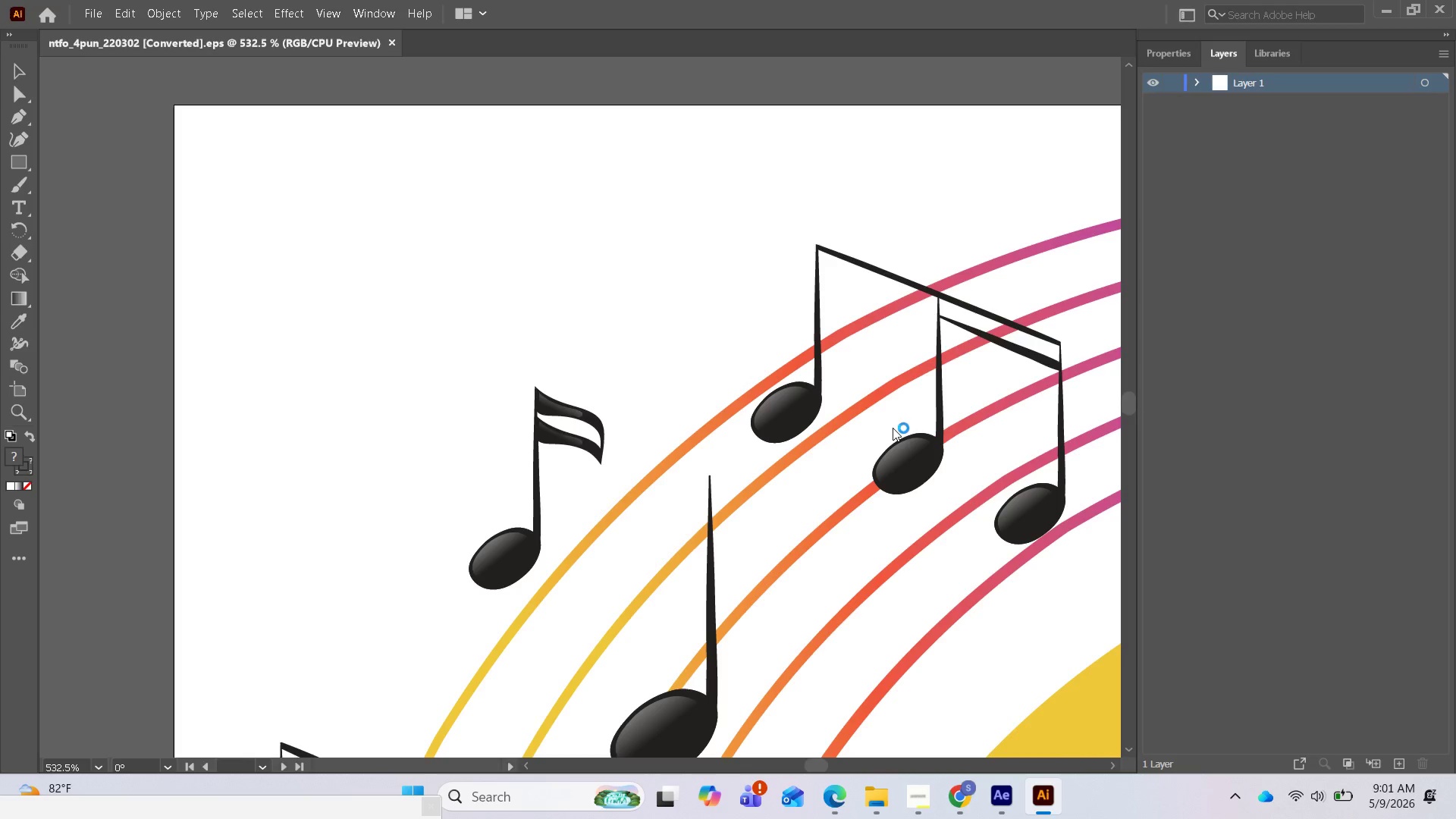 
scroll: coordinate [890, 435], scroll_direction: down, amount: 20.0
 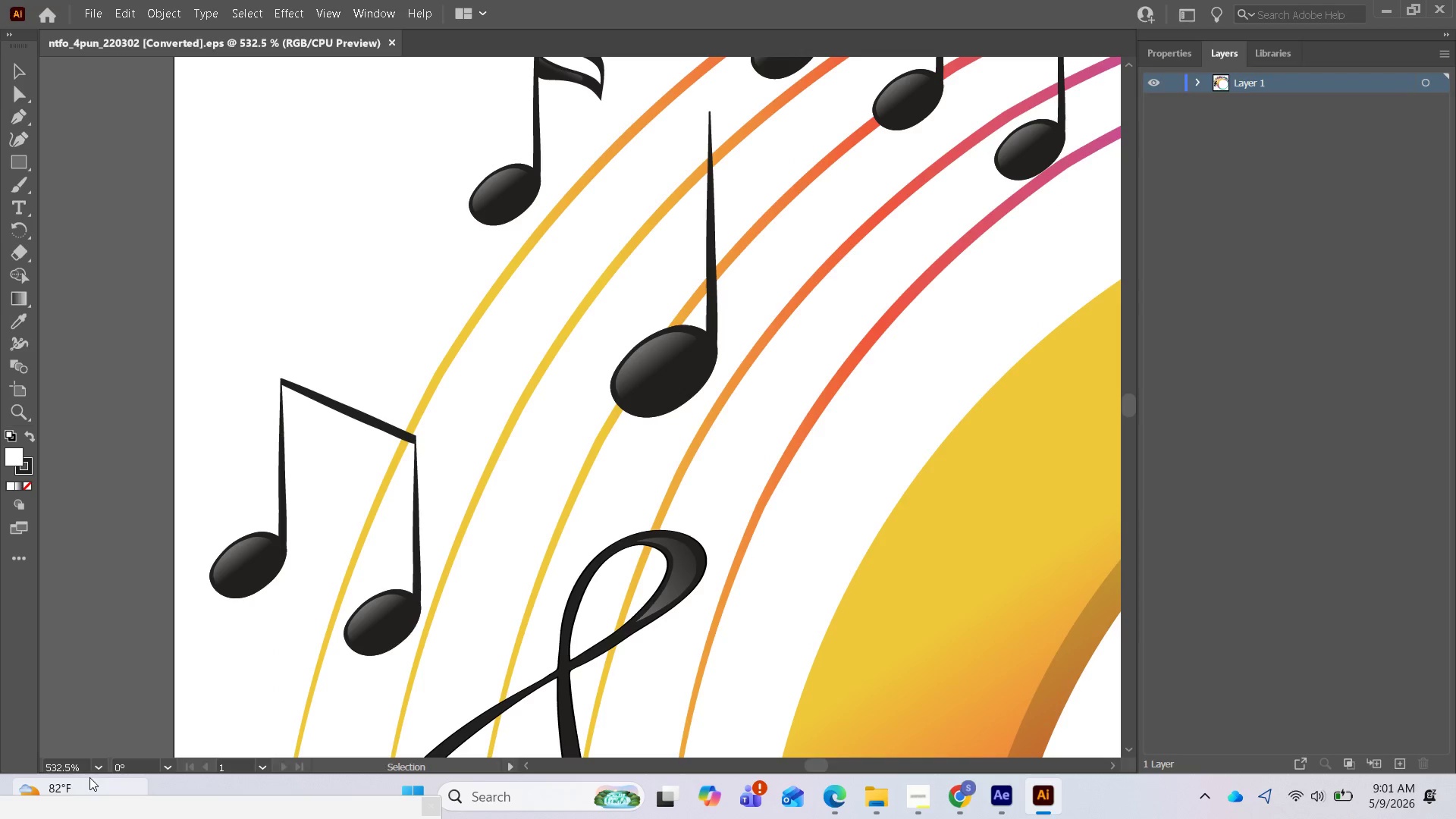 
left_click([94, 767])
 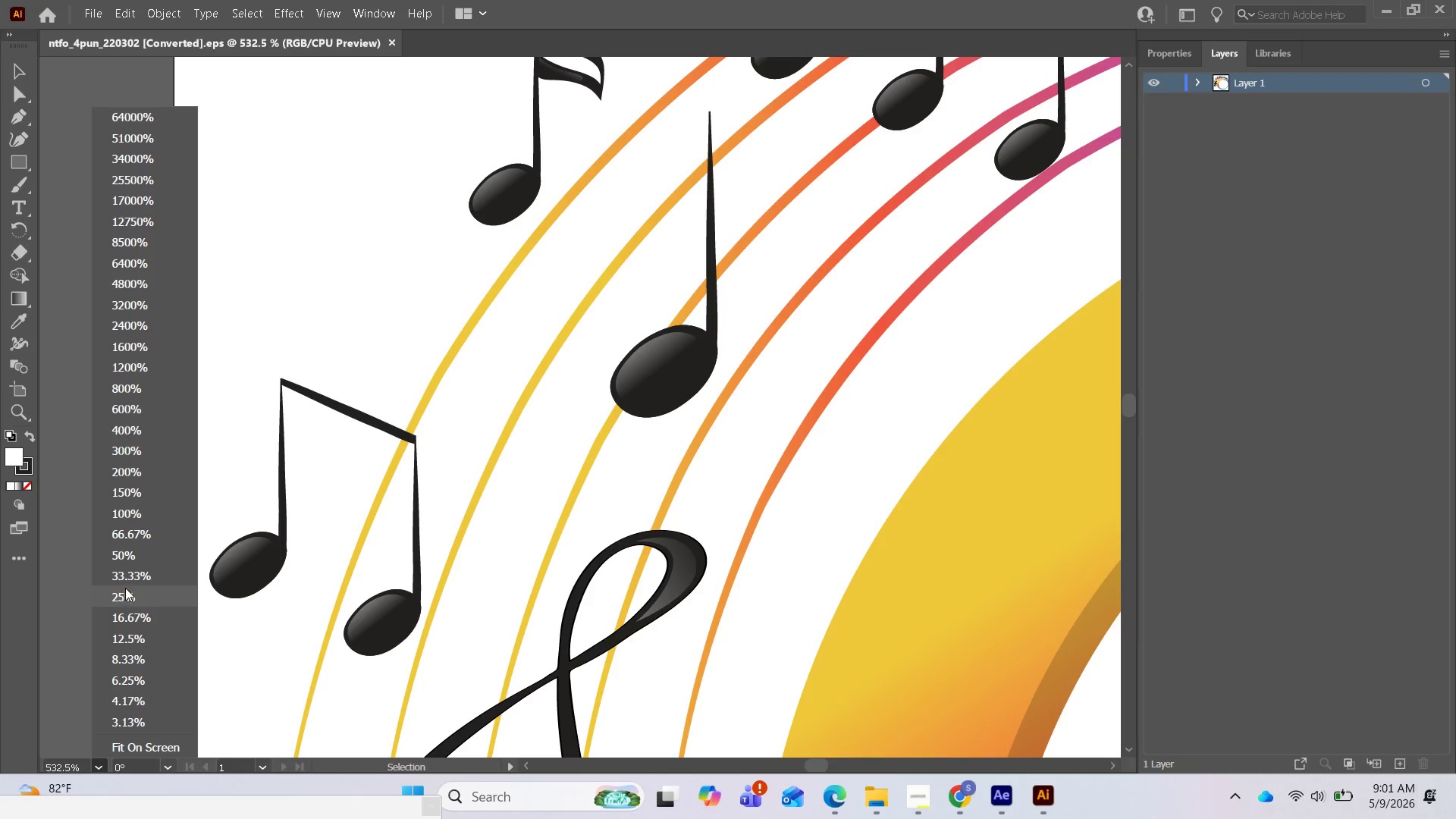 
left_click([123, 576])
 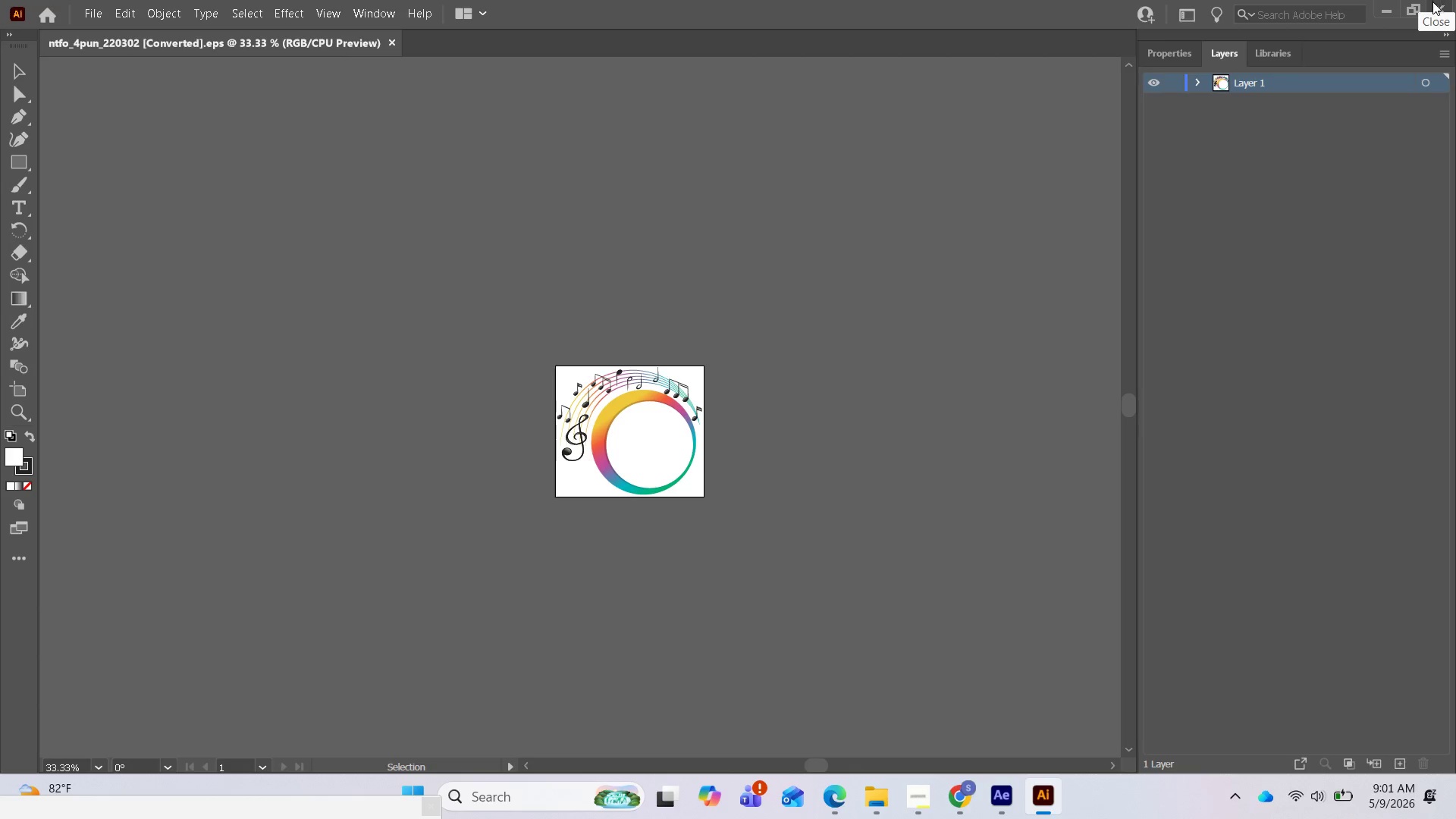 
wait(6.05)
 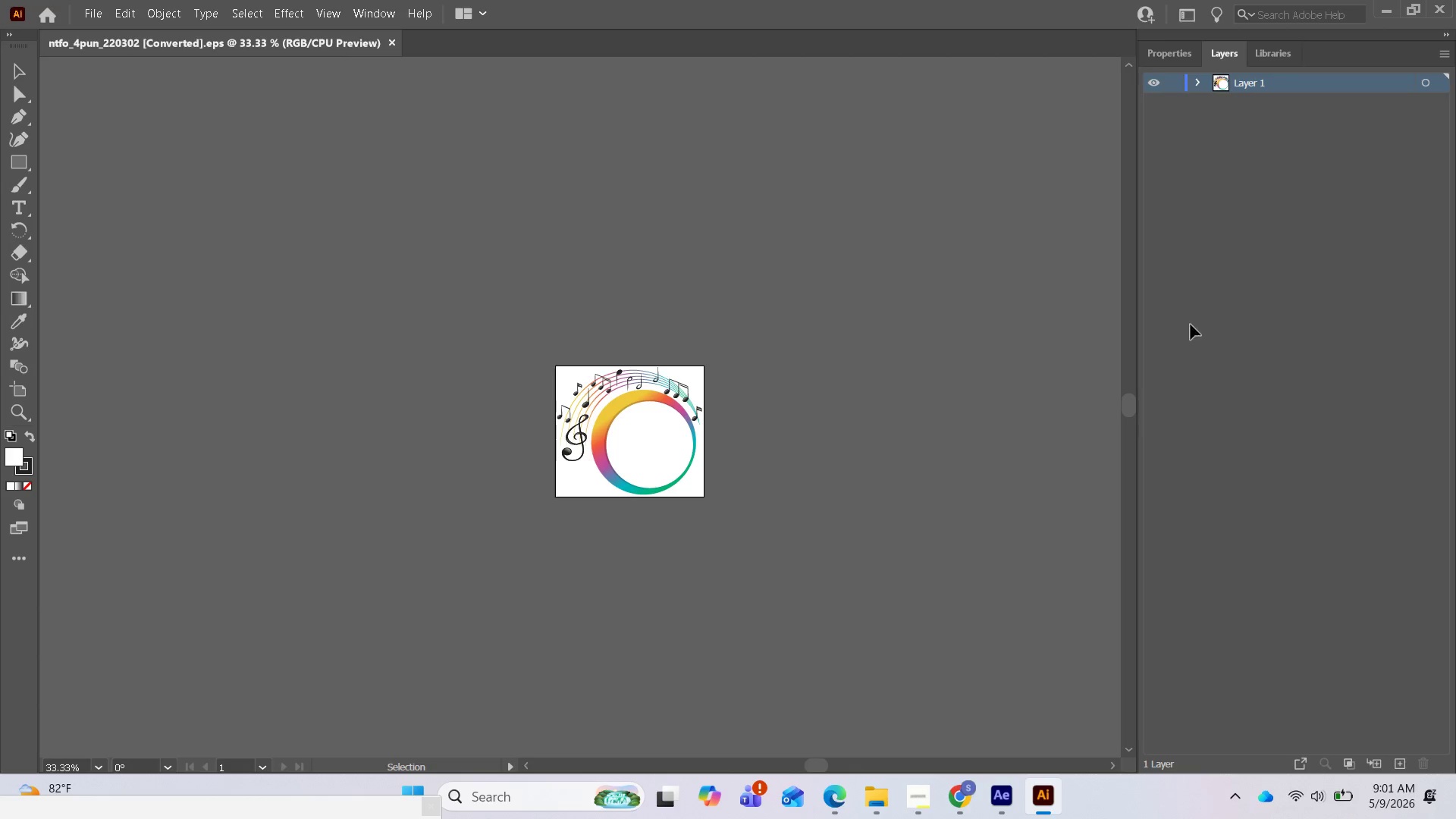 
left_click([1429, 6])
 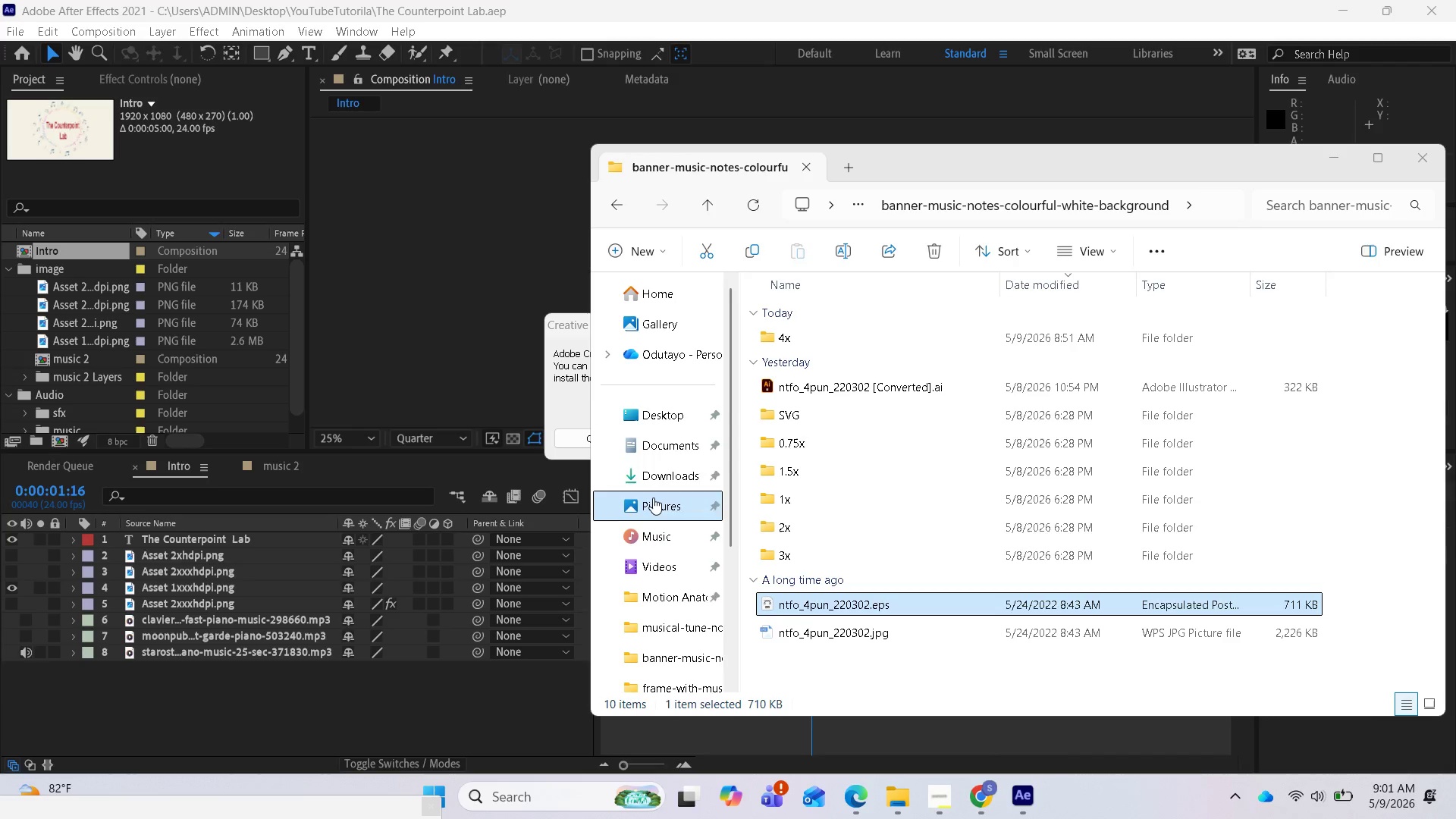 
wait(9.78)
 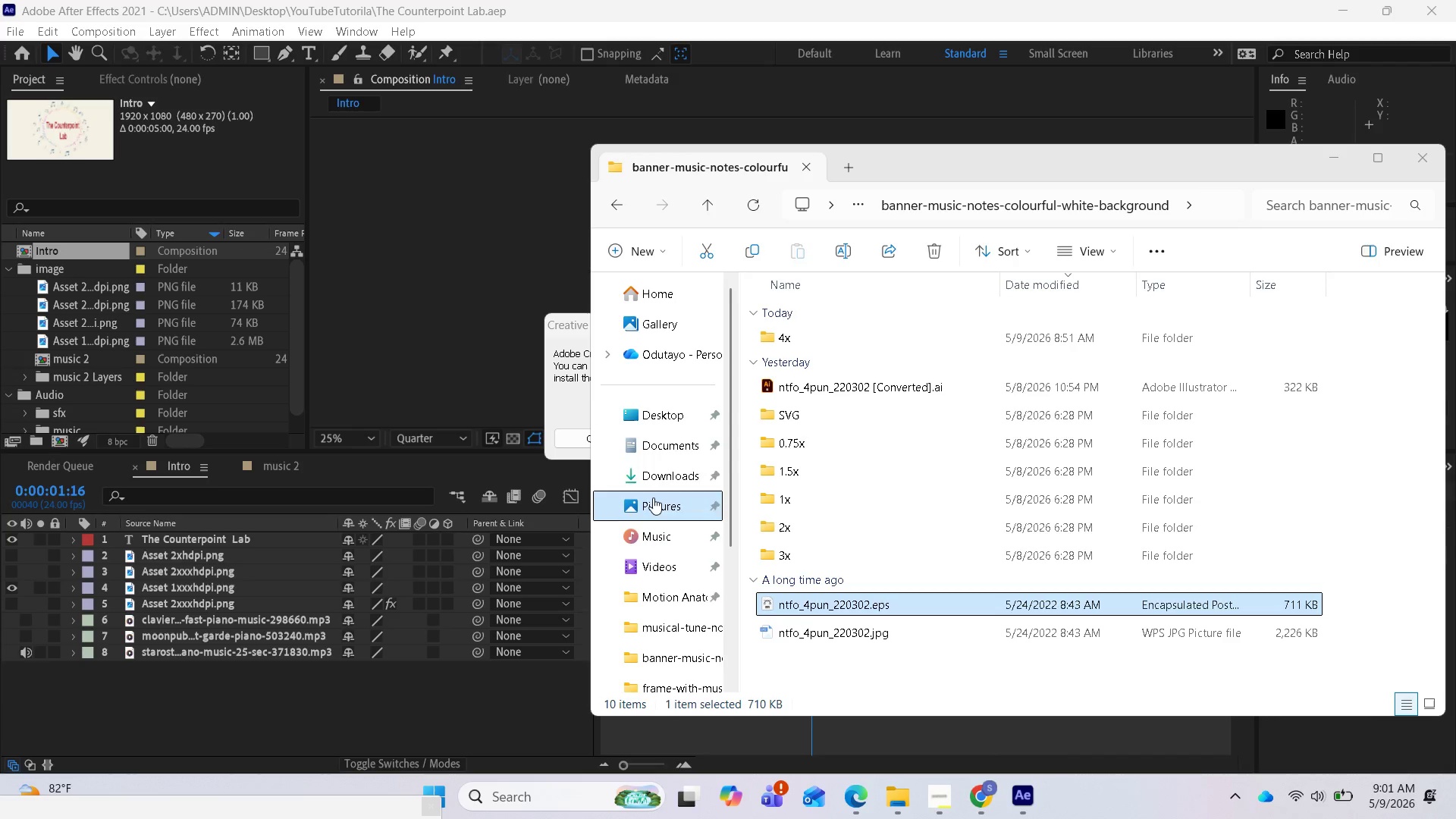 
double_click([940, 472])
 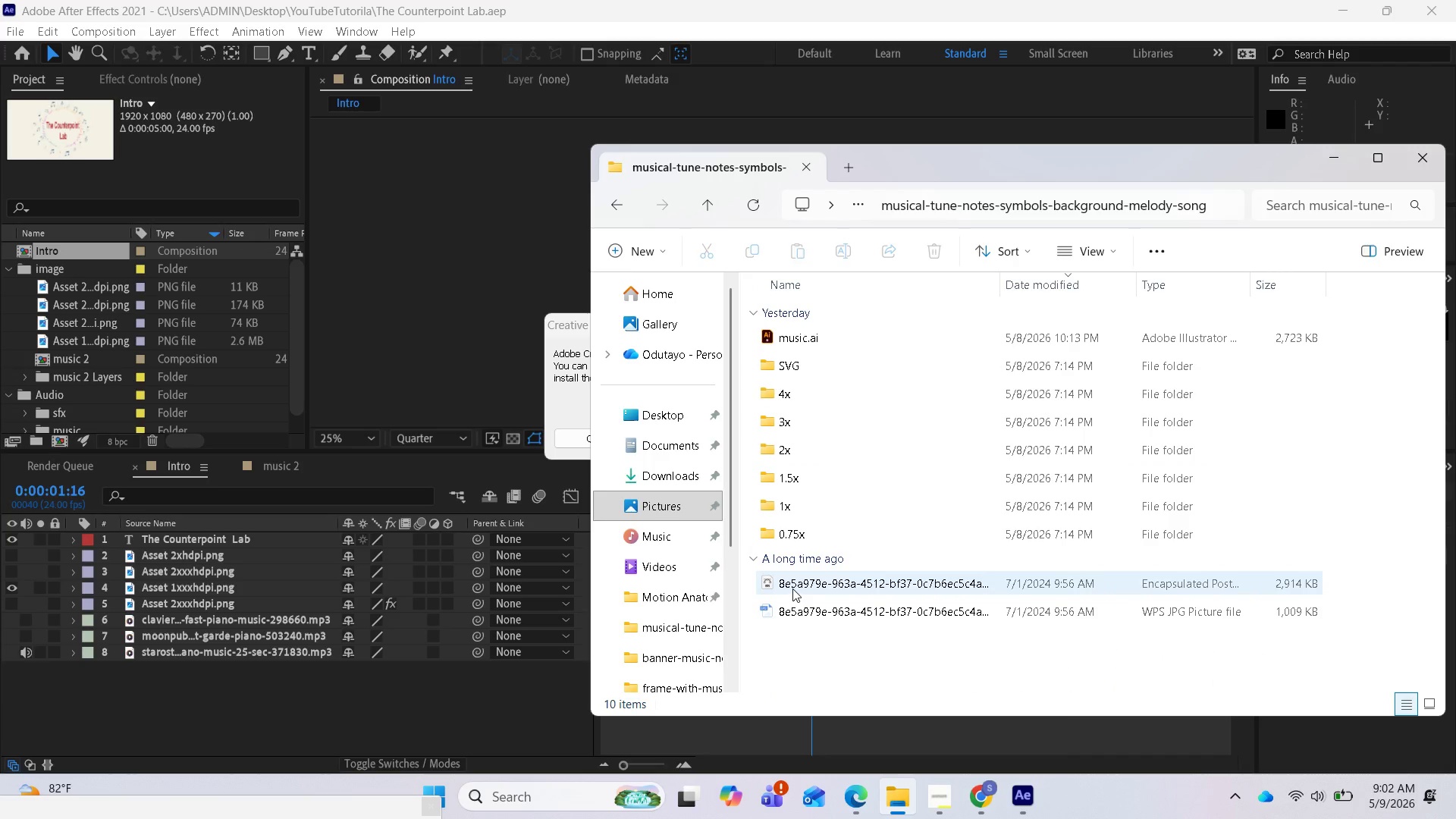 
double_click([792, 585])
 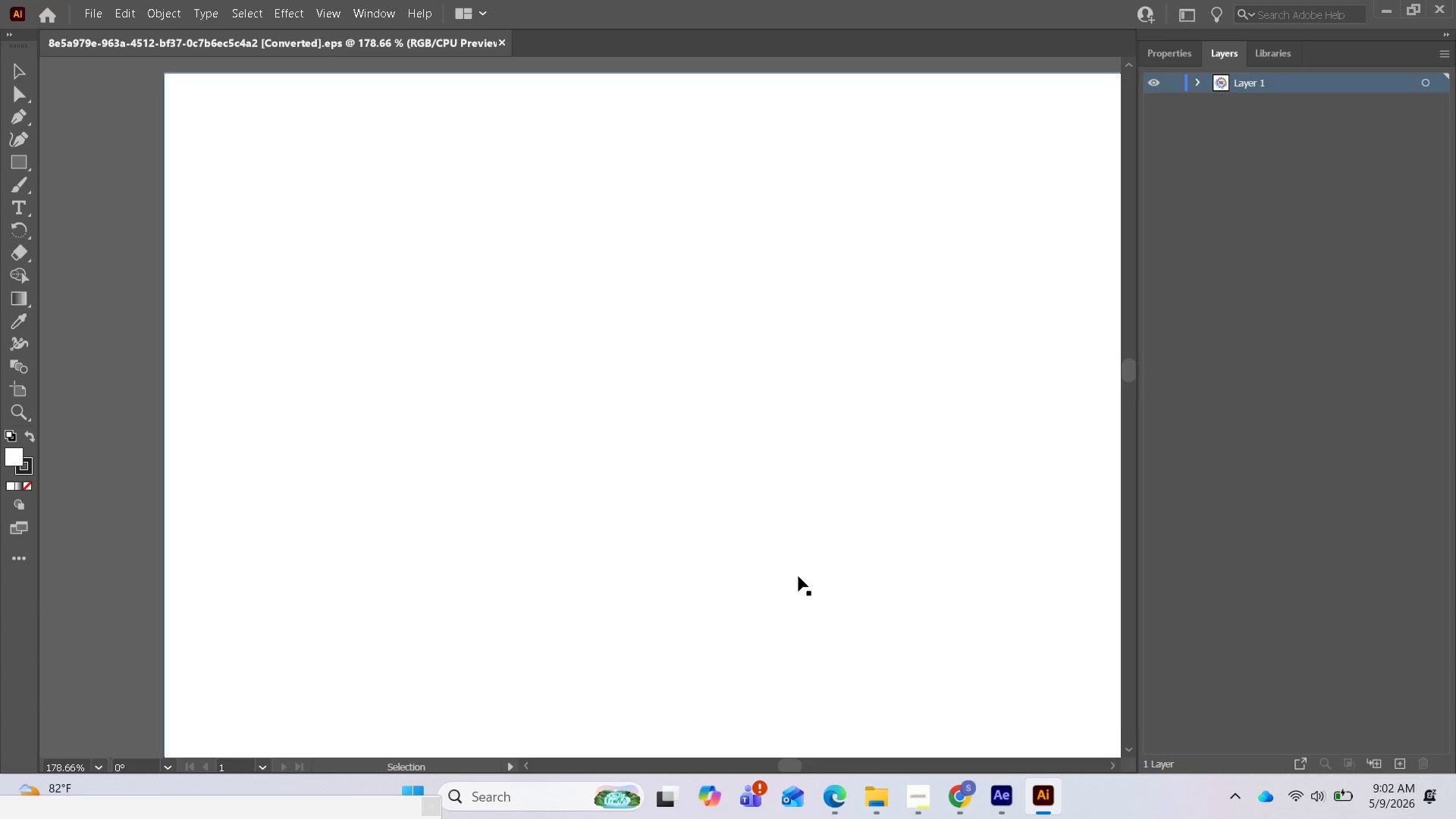 
wait(20.81)
 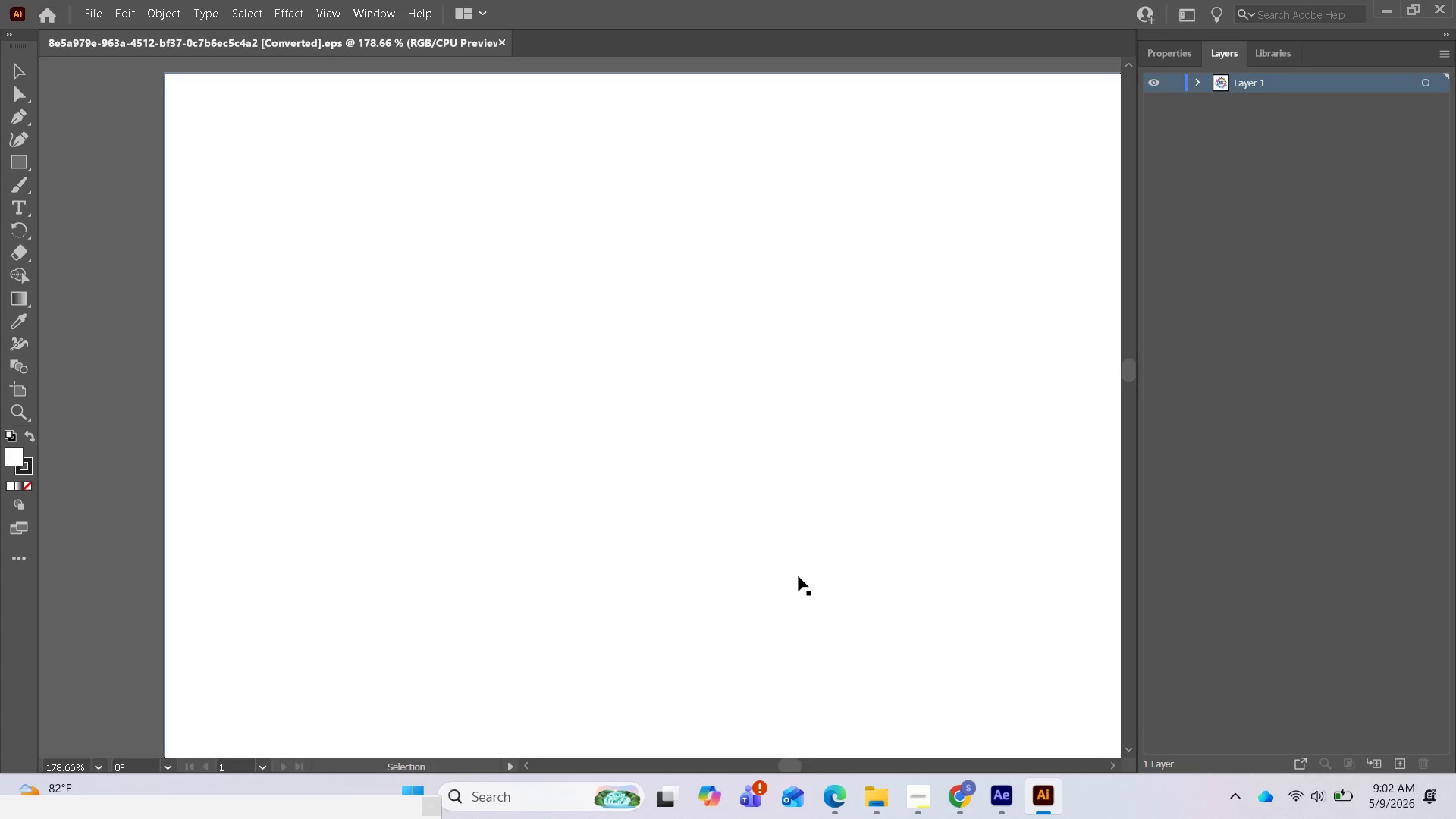 
scroll: coordinate [796, 563], scroll_direction: down, amount: 7.0
 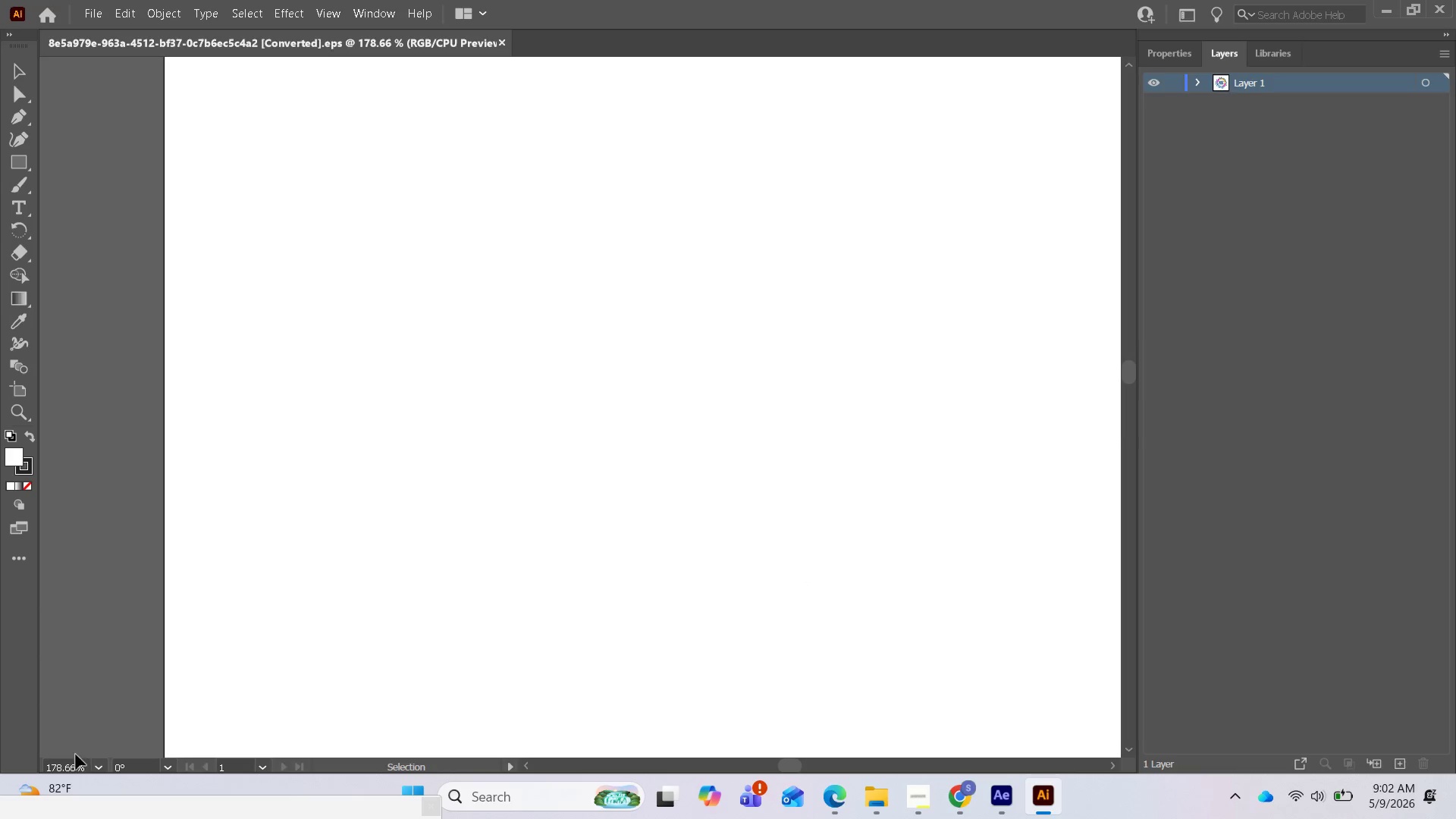 
left_click([69, 773])
 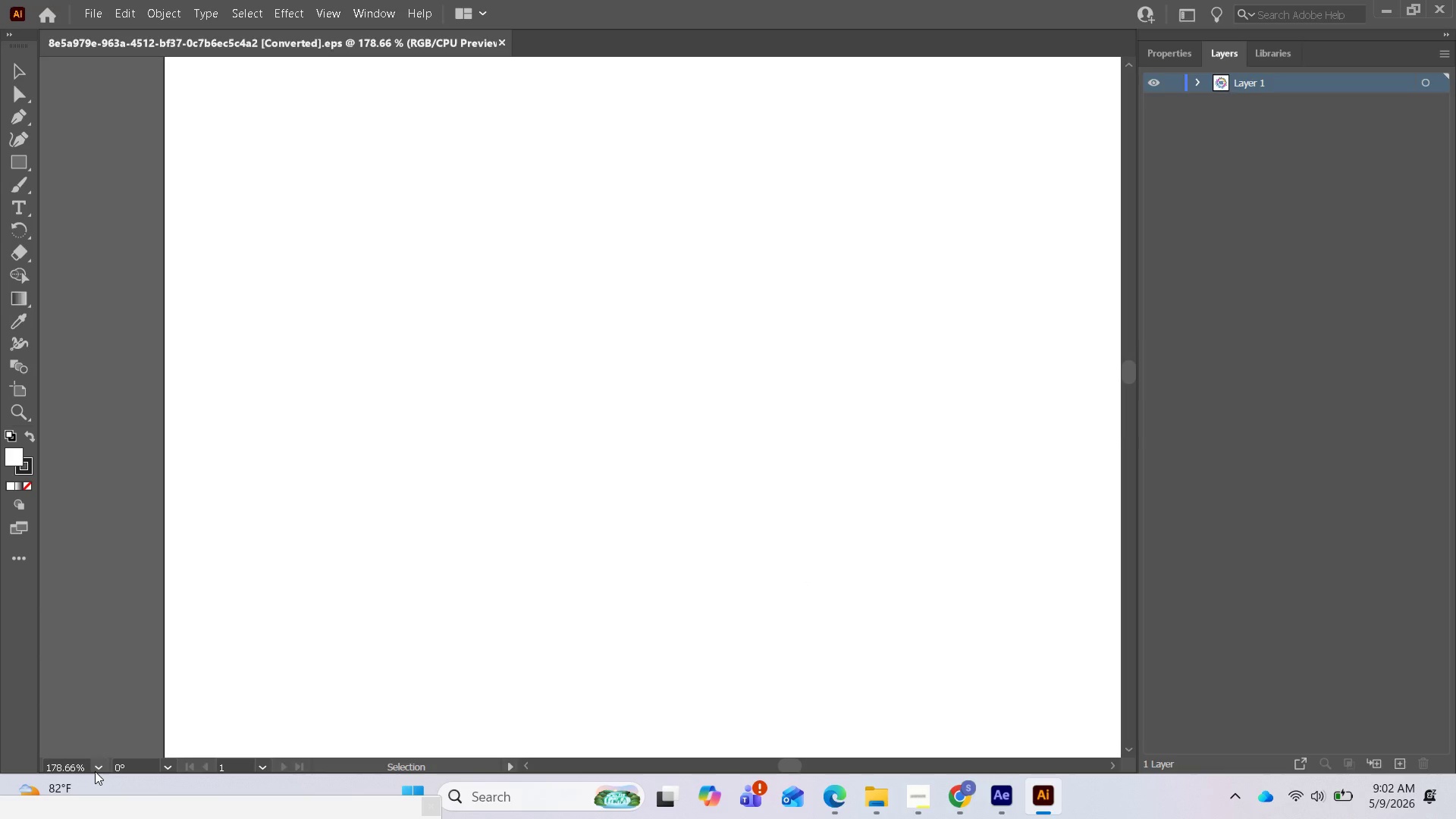 
left_click([95, 771])
 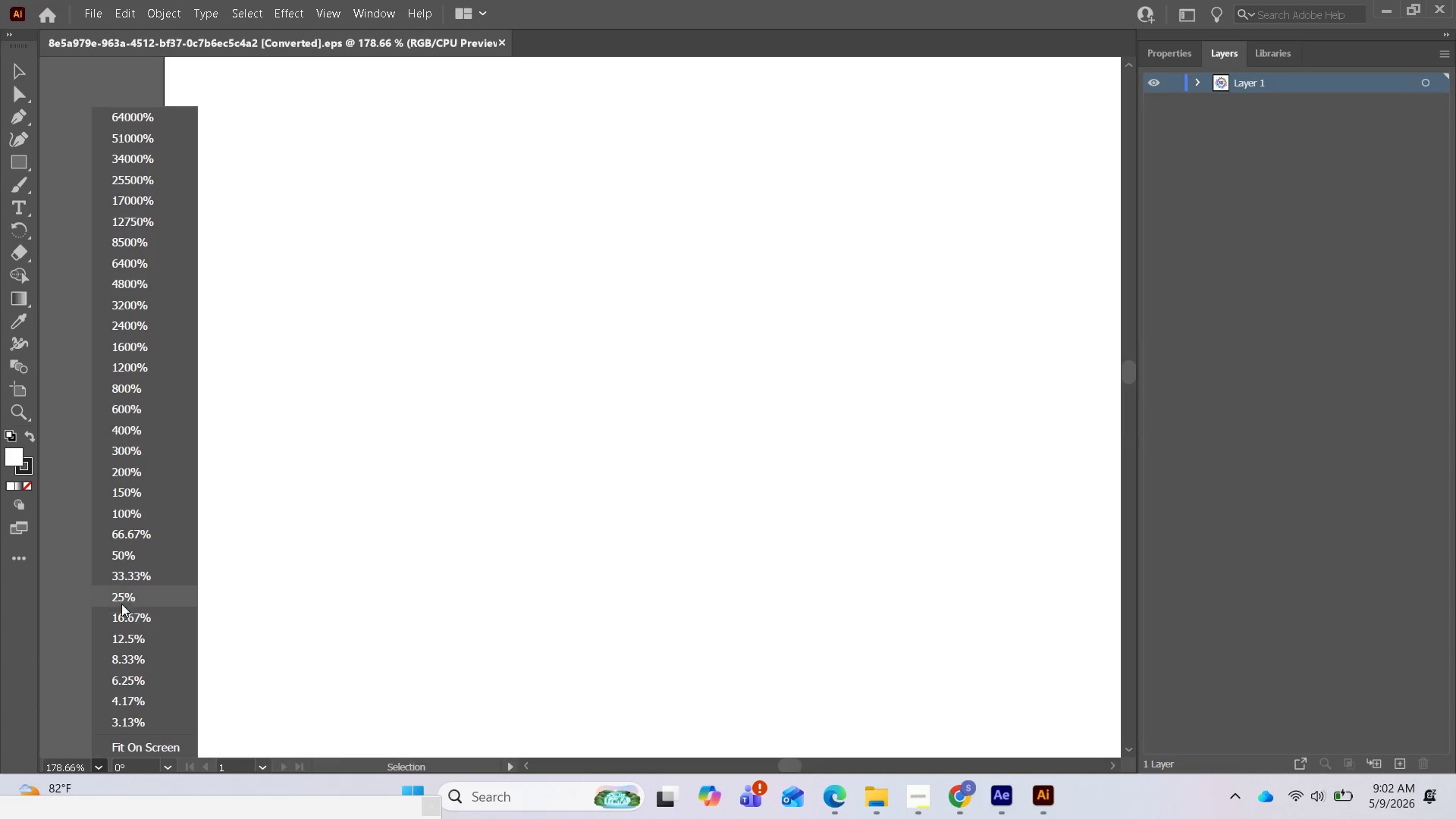 
left_click([124, 595])
 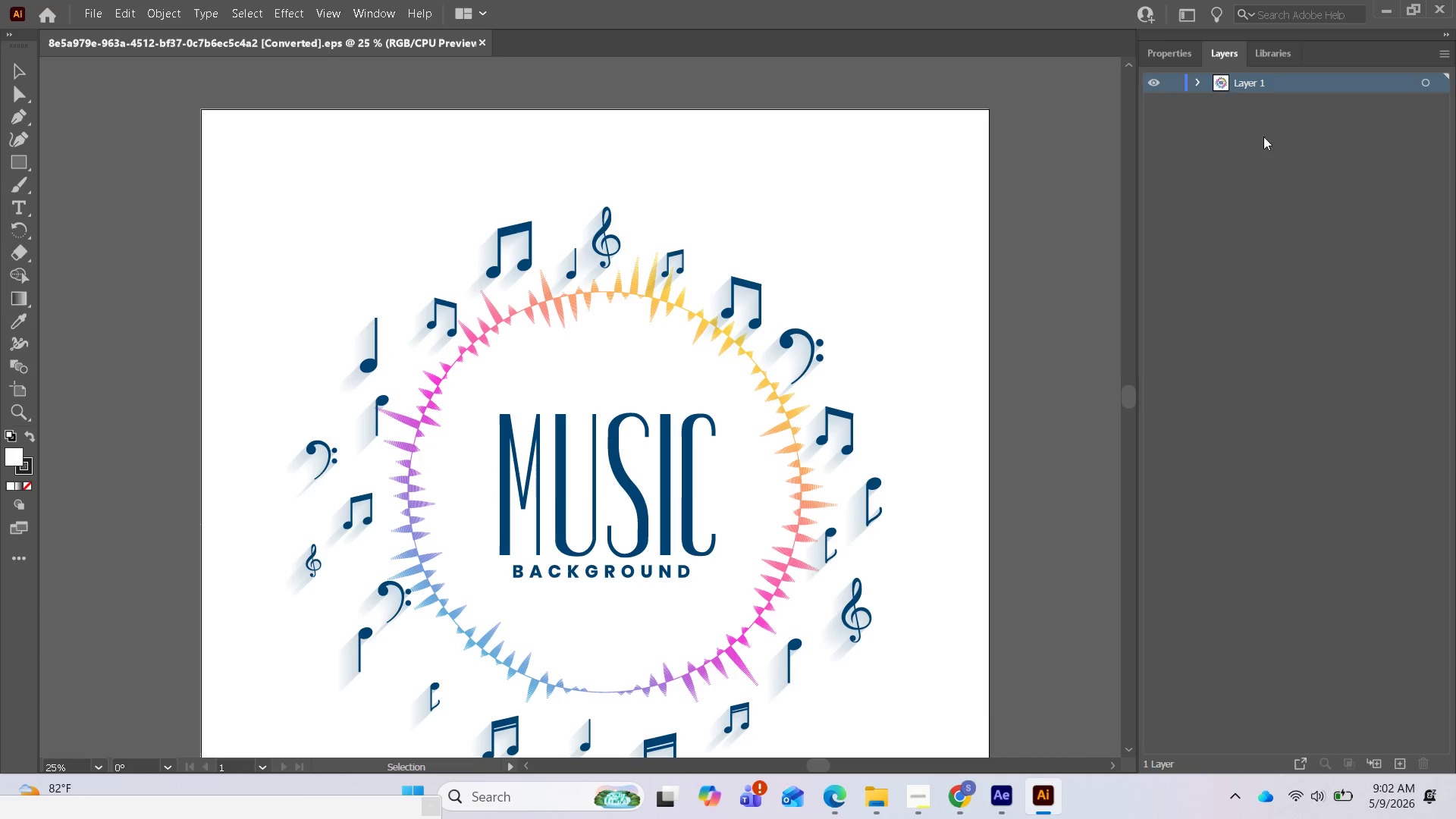 
wait(6.39)
 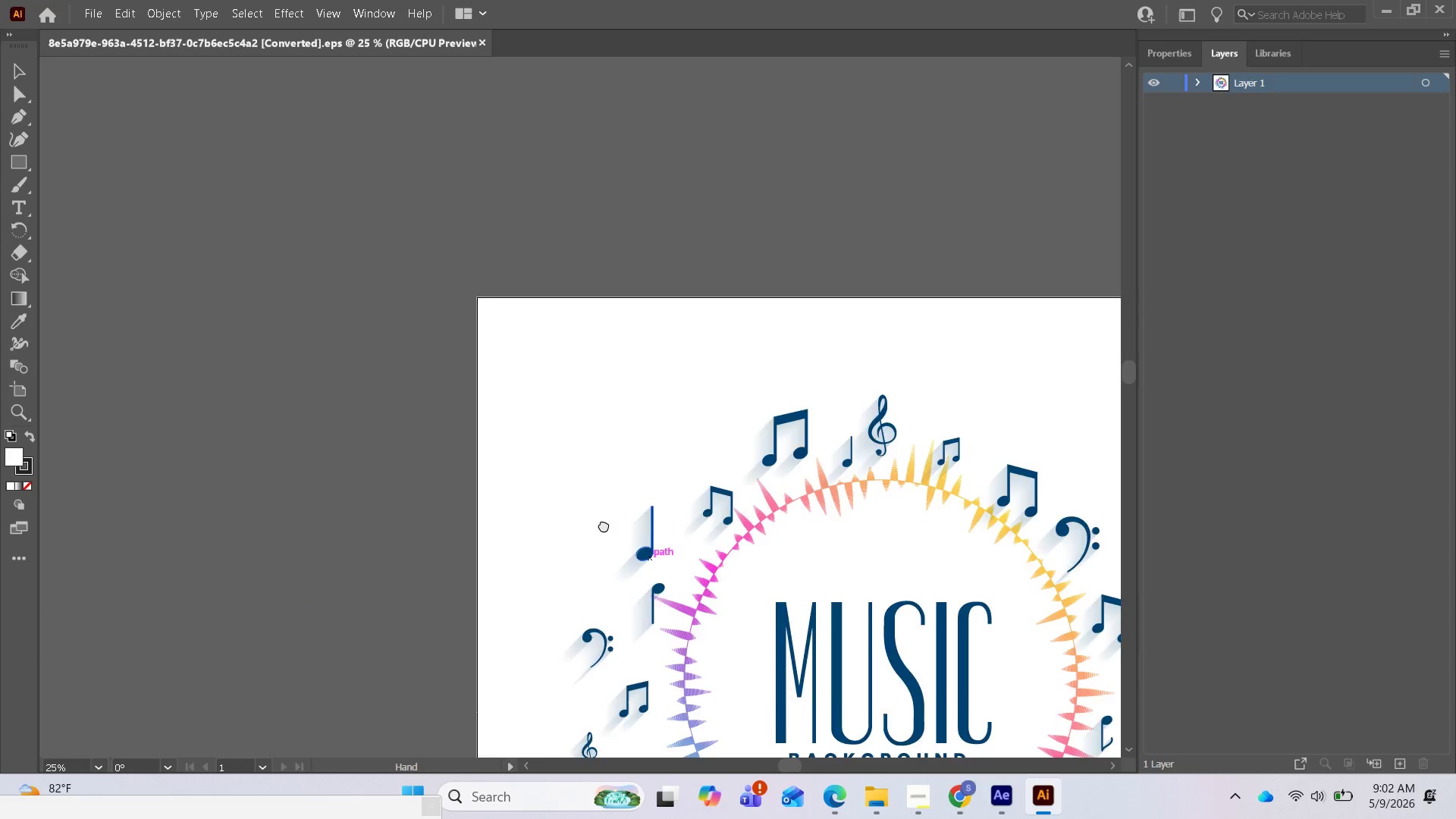 
left_click([1193, 80])
 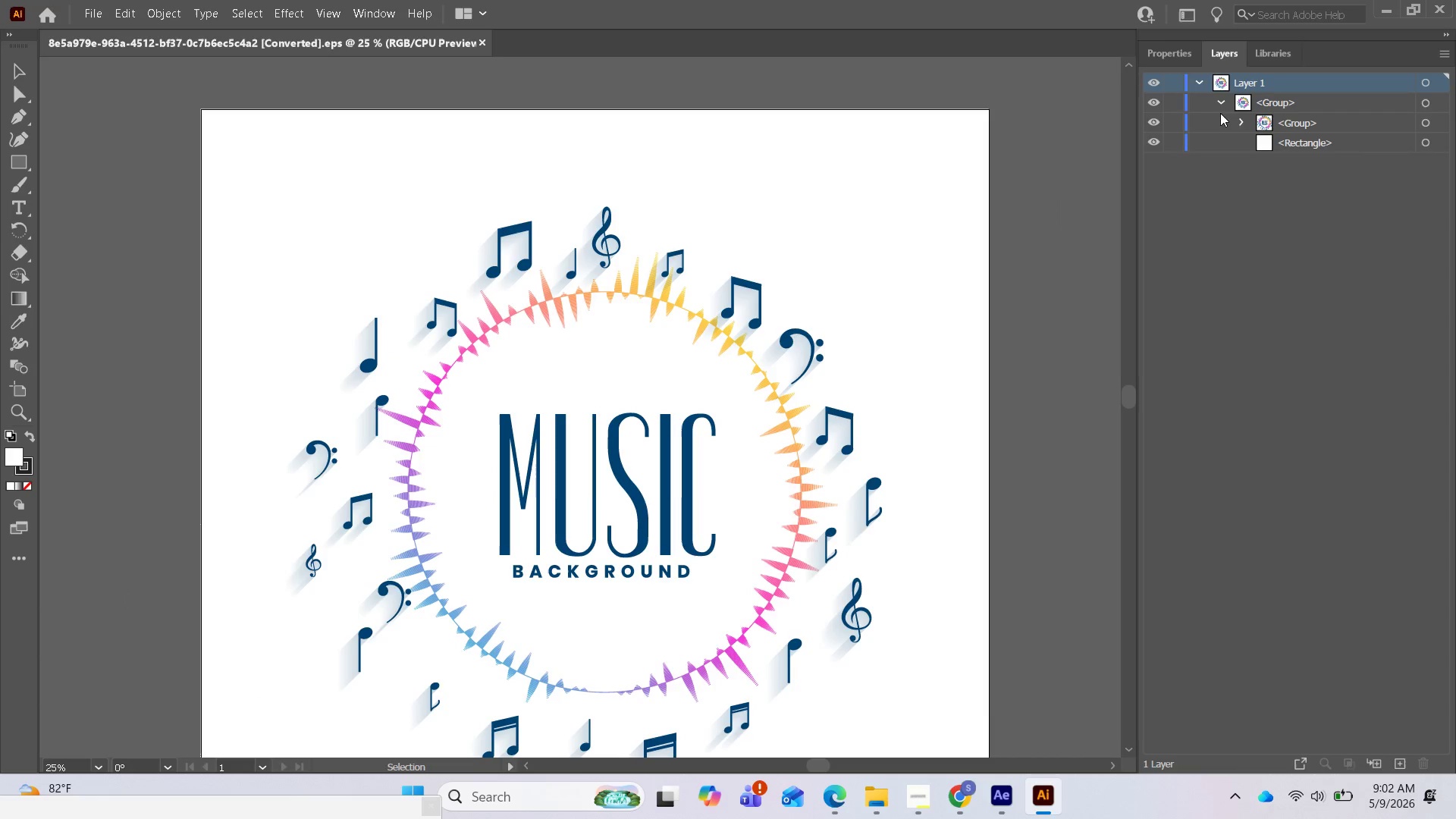 
left_click([1238, 121])
 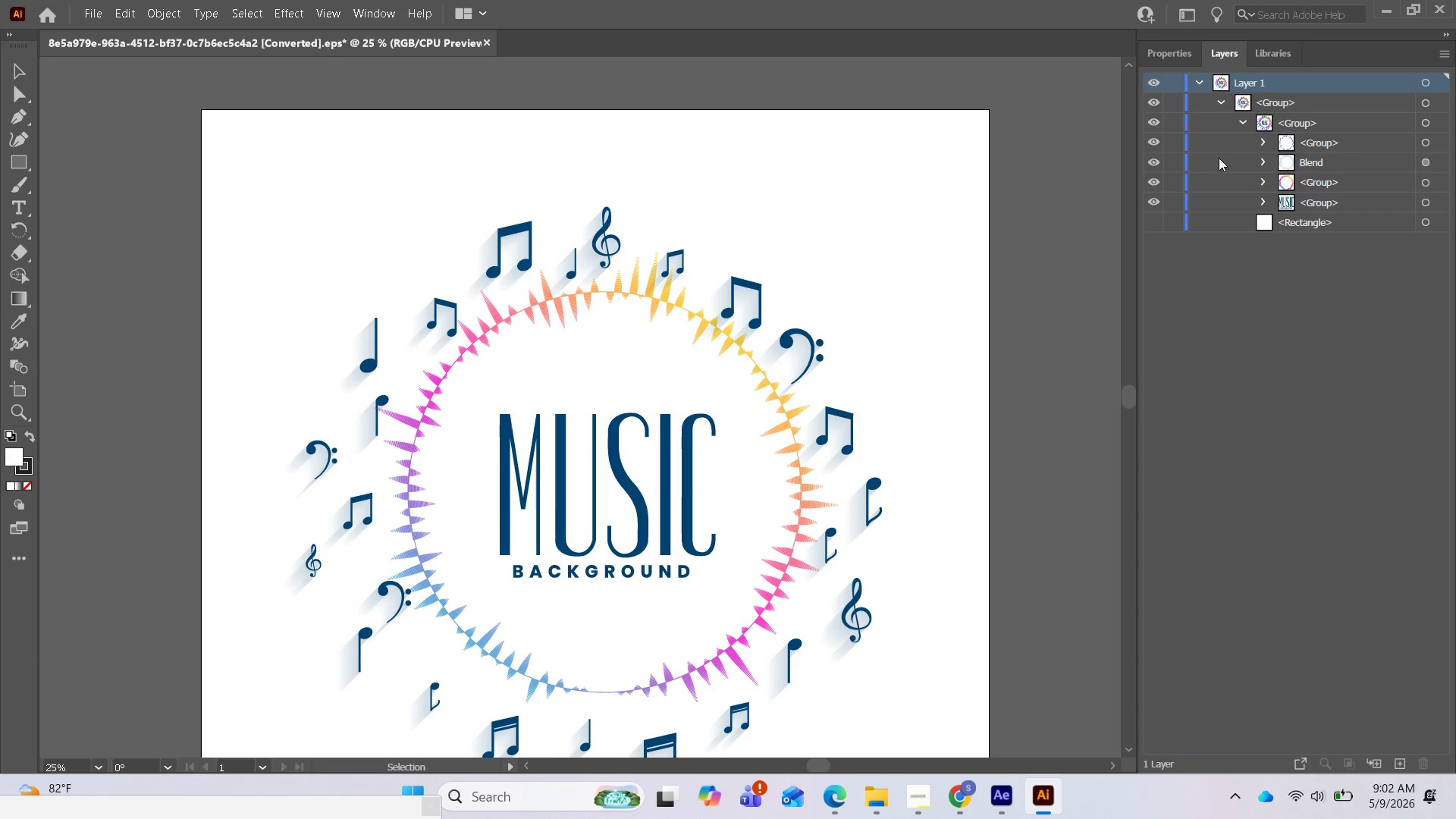 
wait(5.33)
 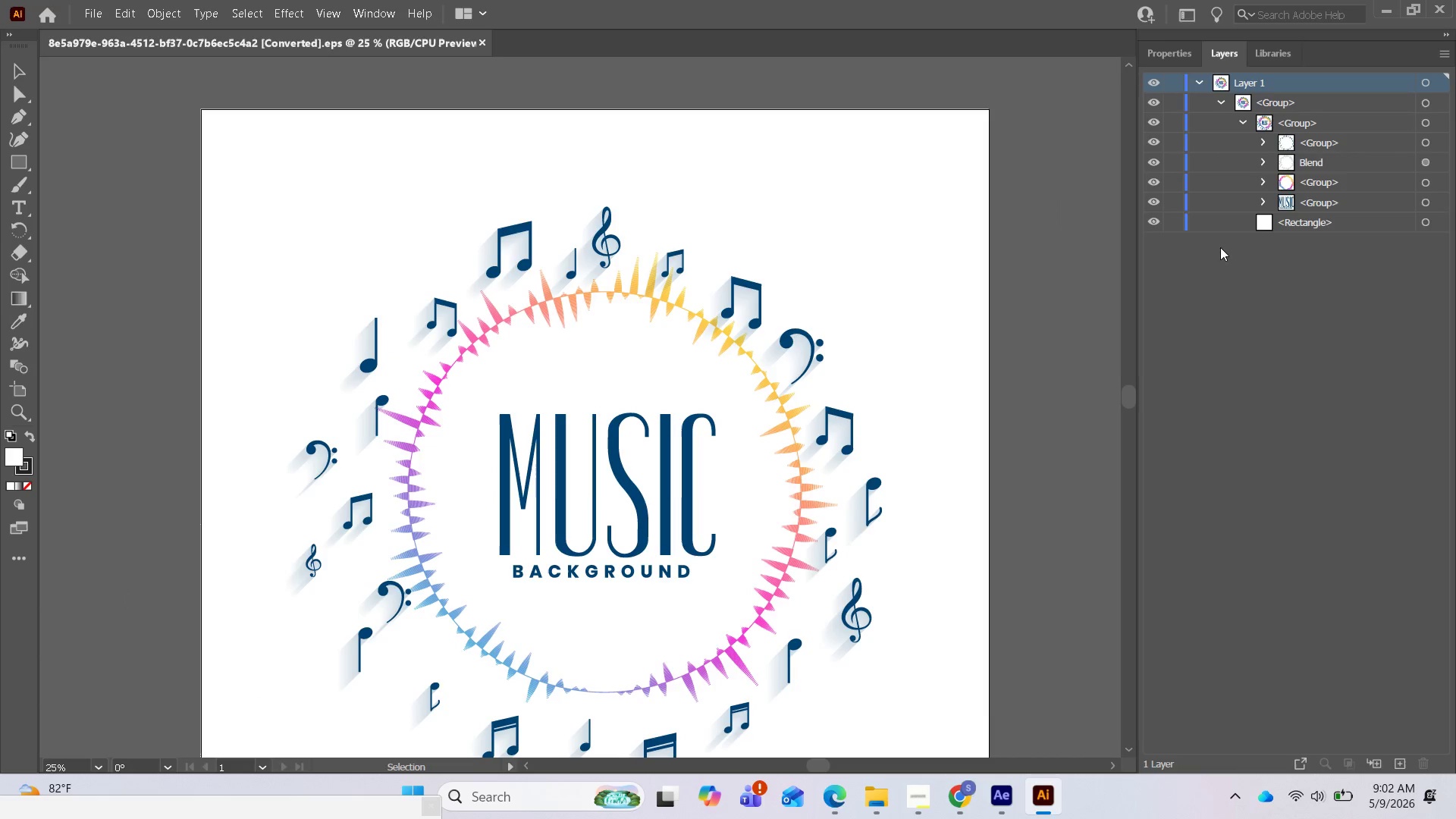 
left_click([1152, 206])
 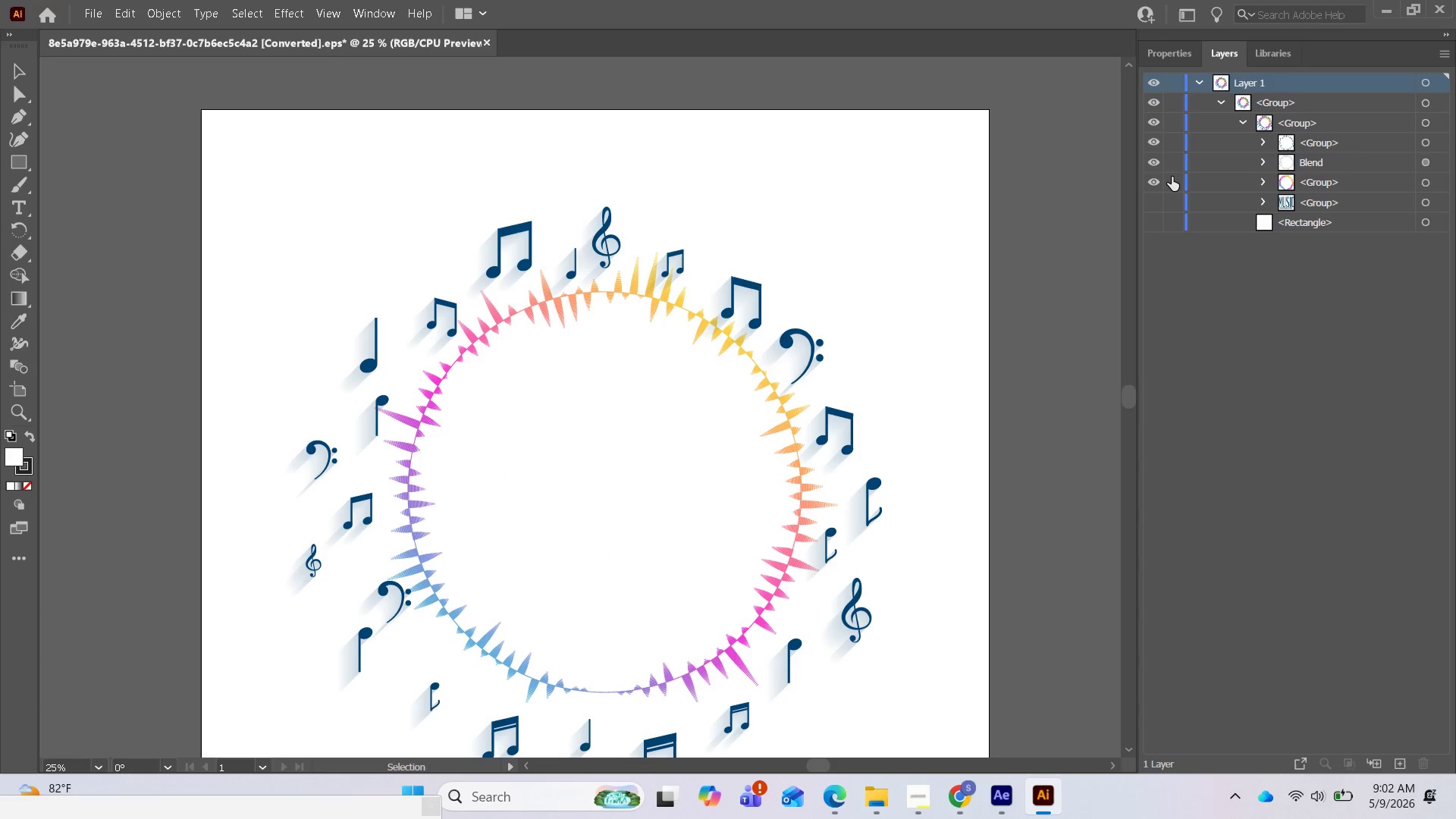 
left_click([1154, 164])
 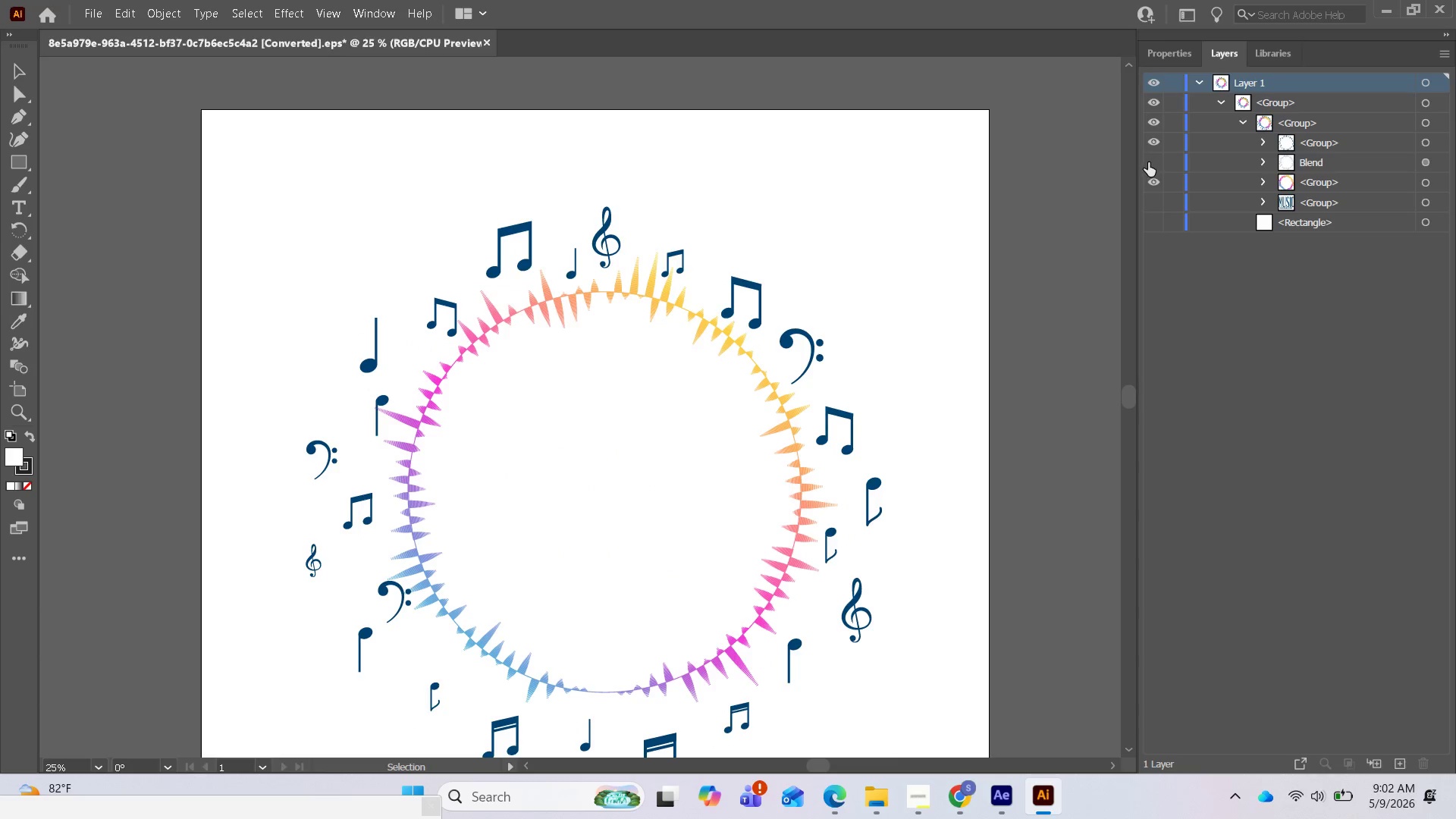 
left_click([1150, 162])
 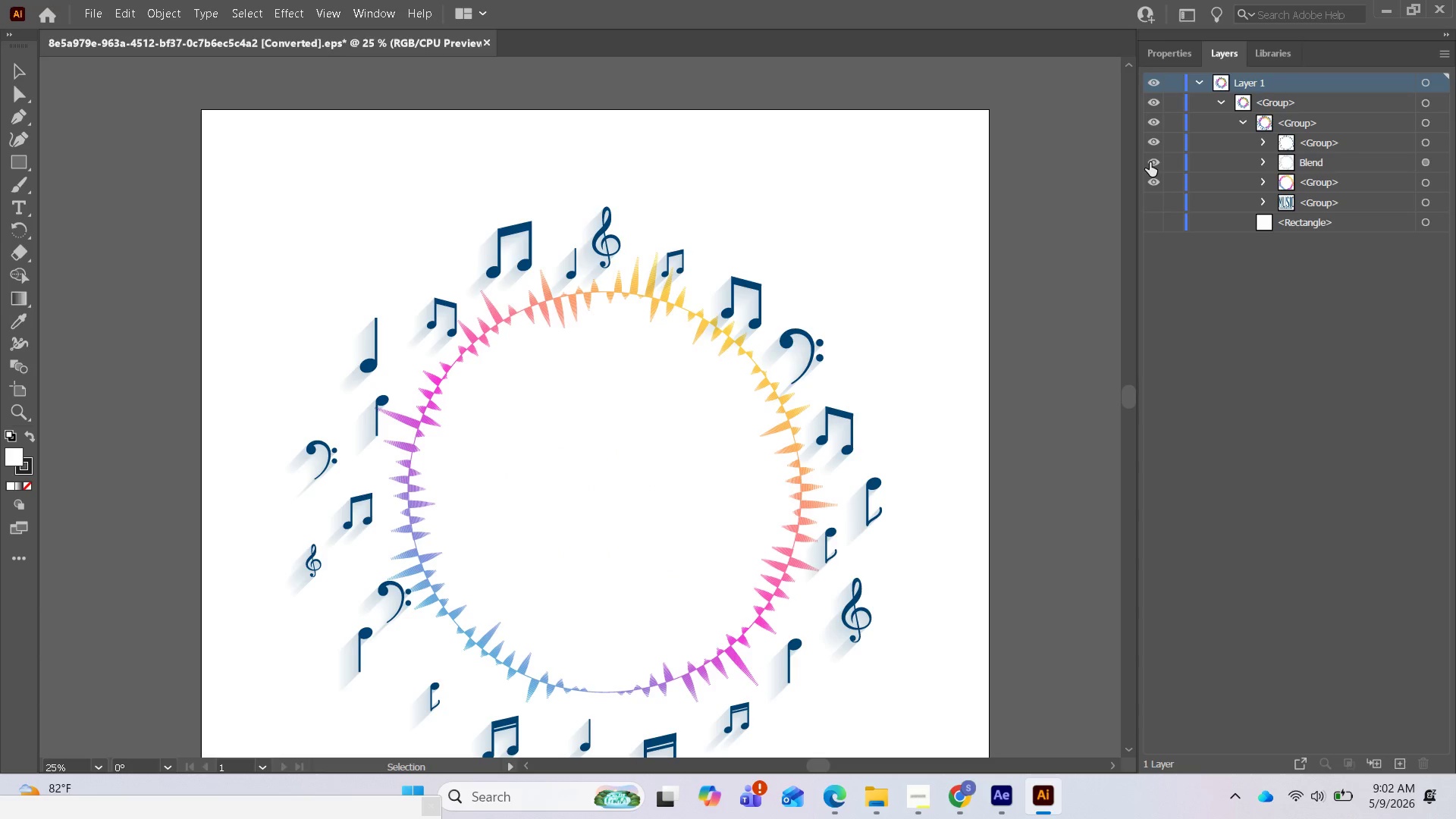 
left_click([1150, 162])
 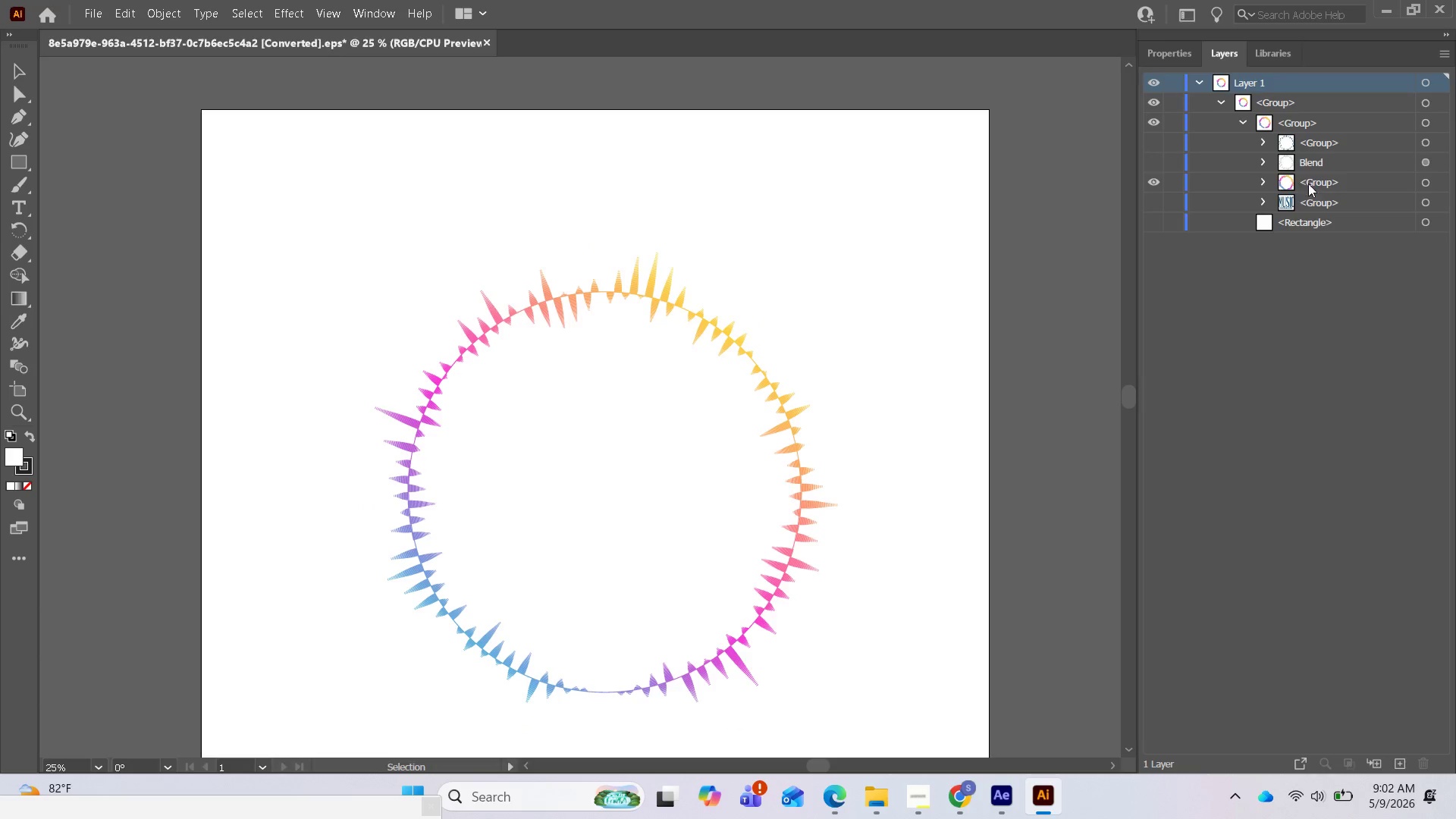 
wait(6.08)
 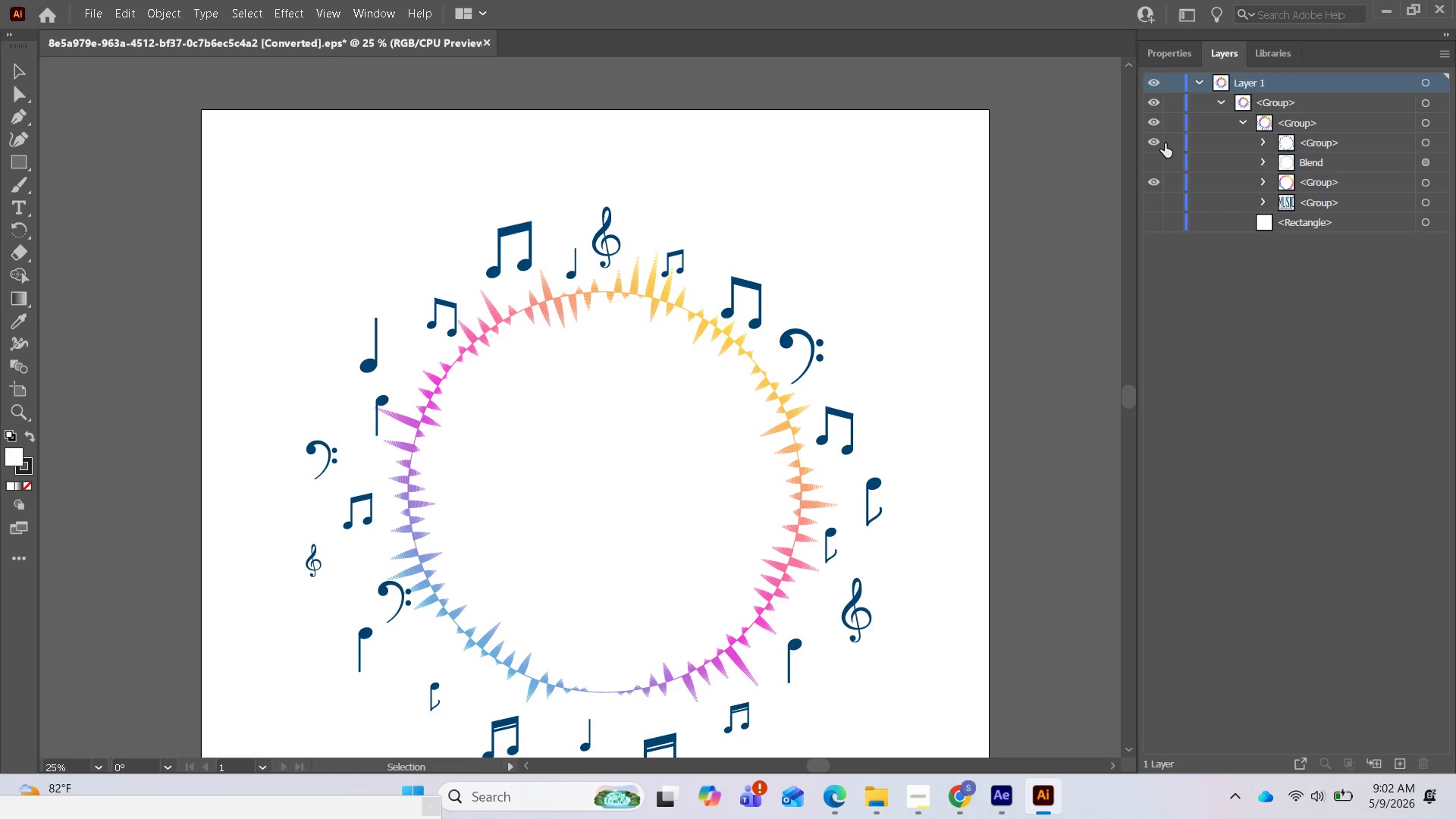 
left_click([1422, 183])
 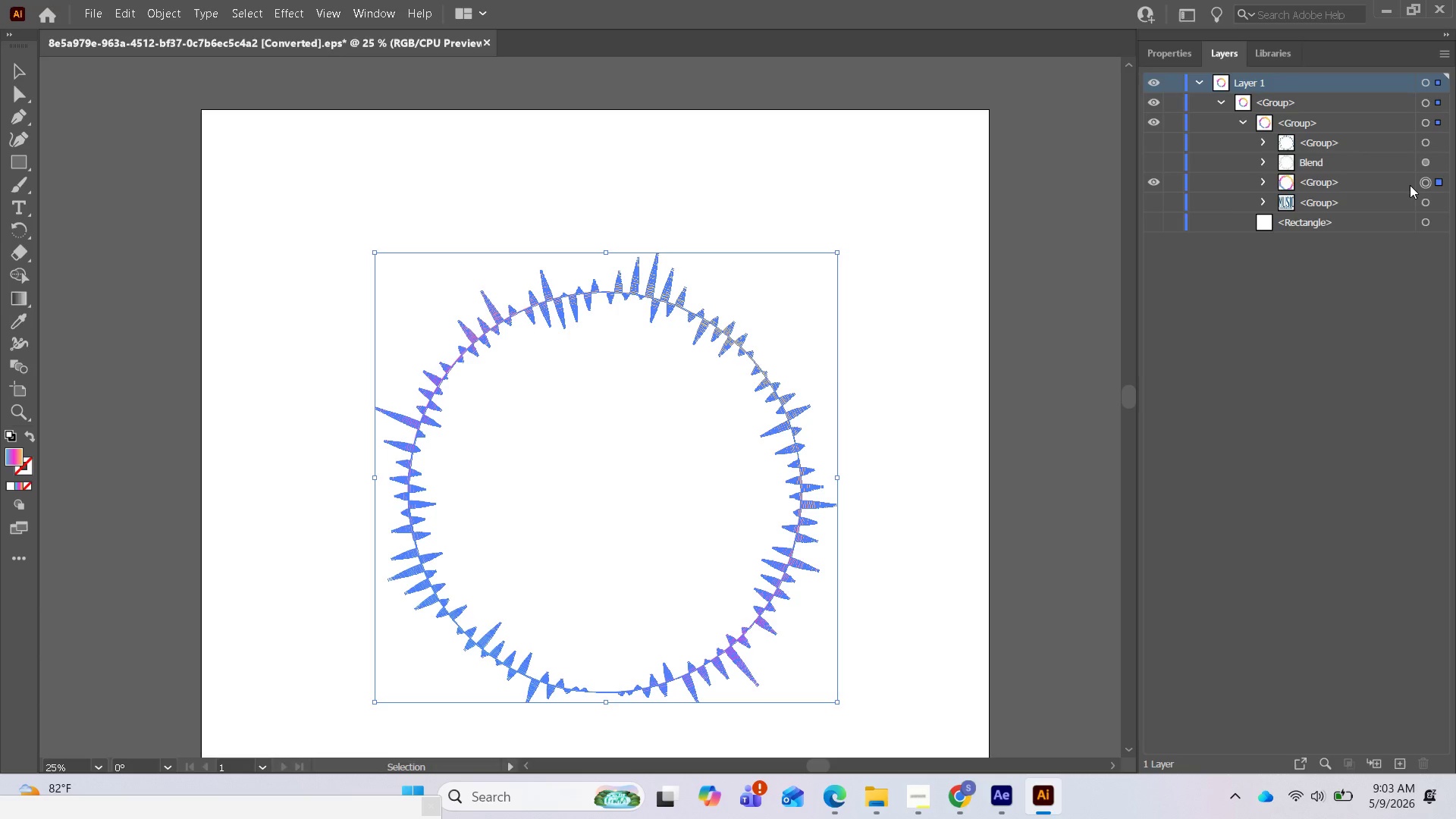 
wait(15.95)
 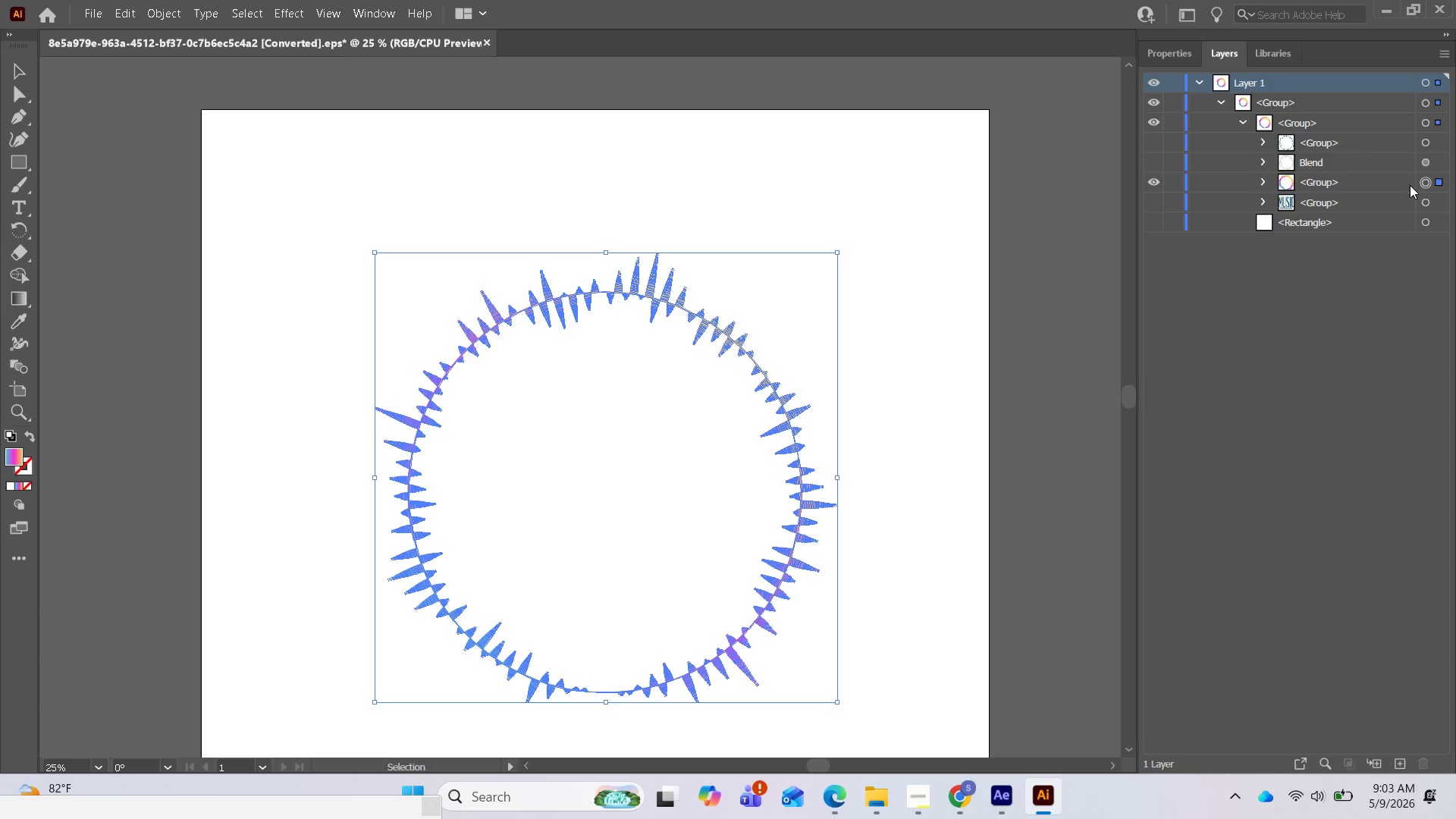 
left_click_drag(start_coordinate=[98, 8], to_coordinate=[1010, 730])
 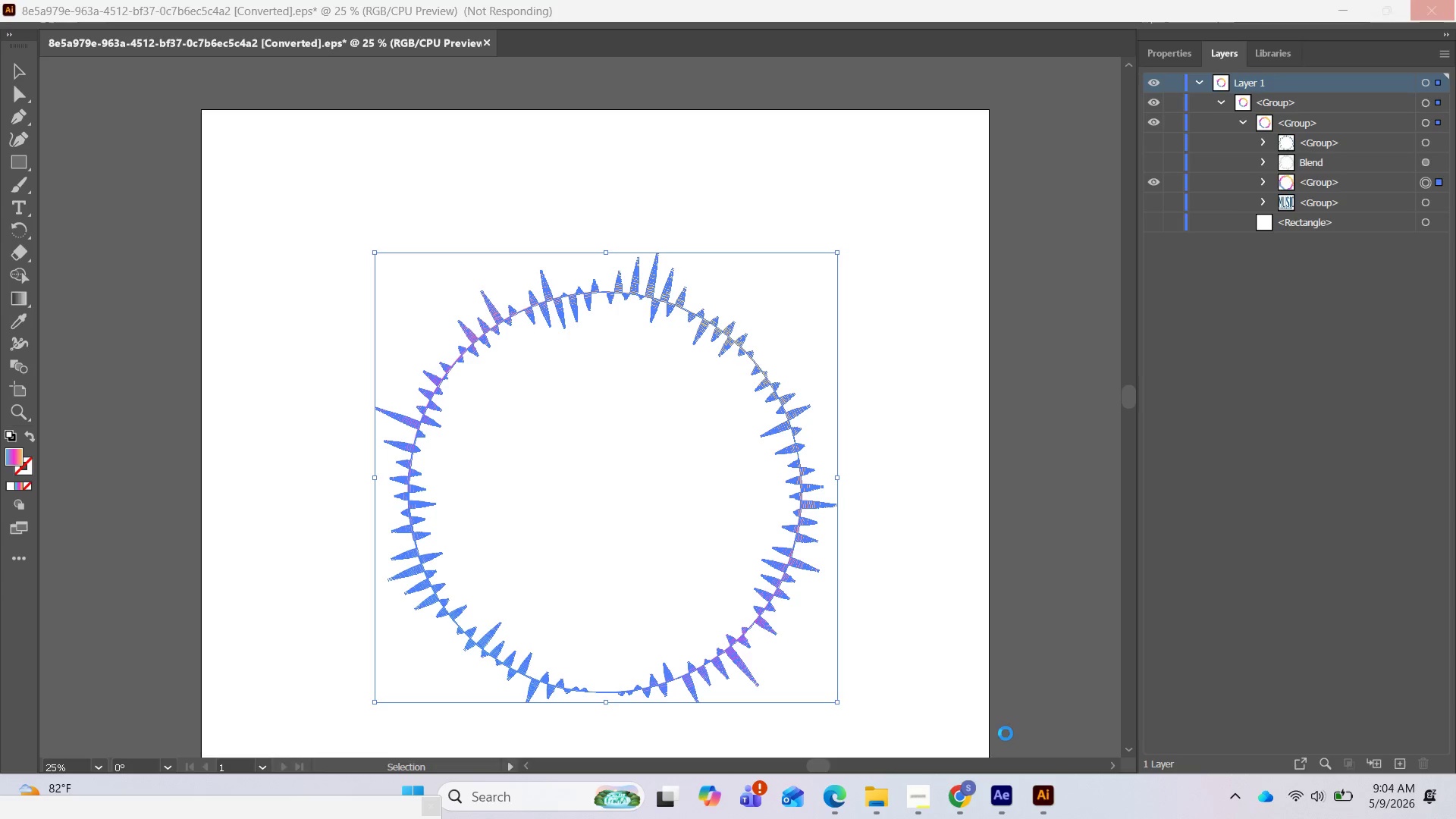 
left_click([1010, 730])
 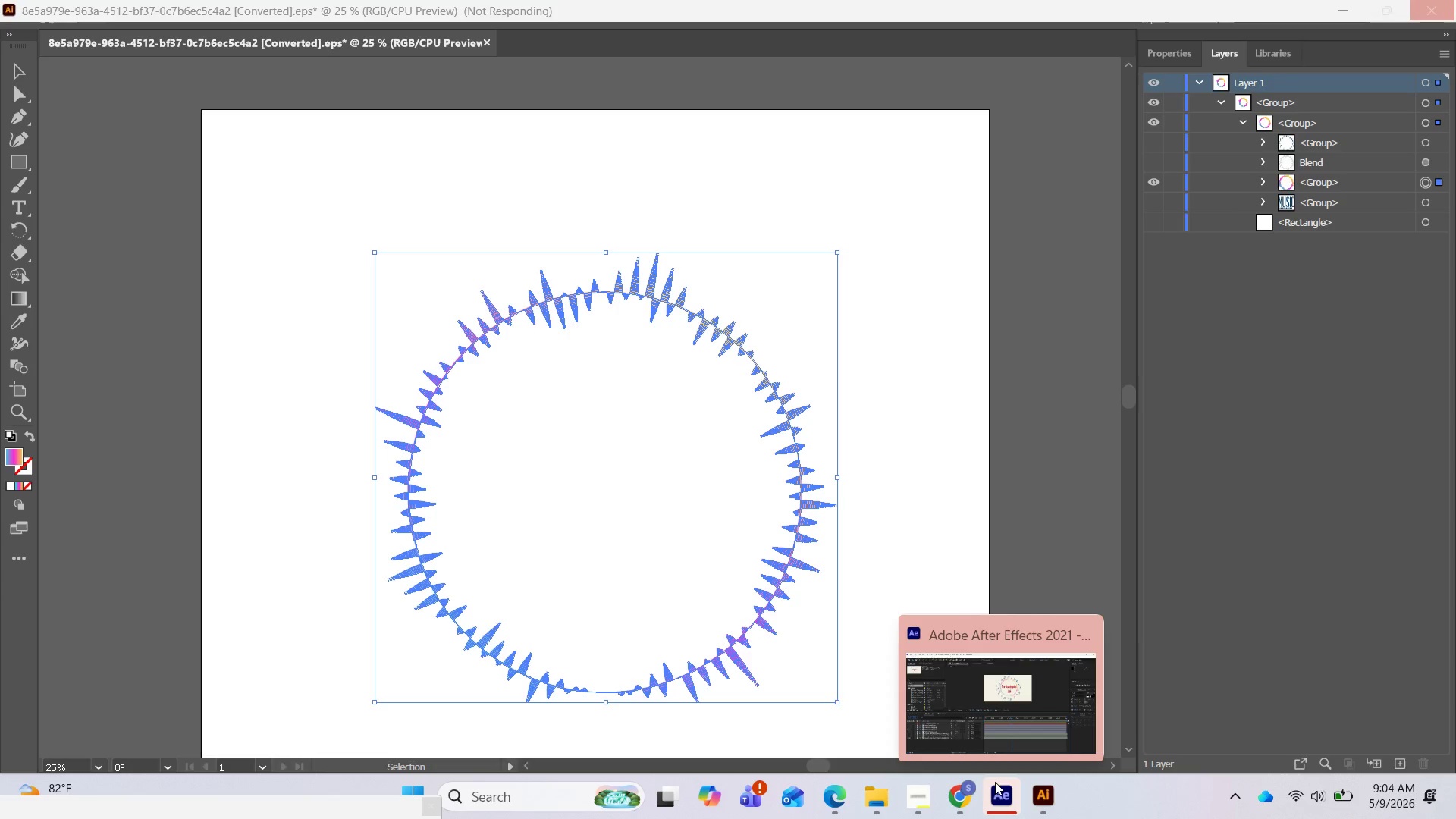 
left_click([995, 788])
 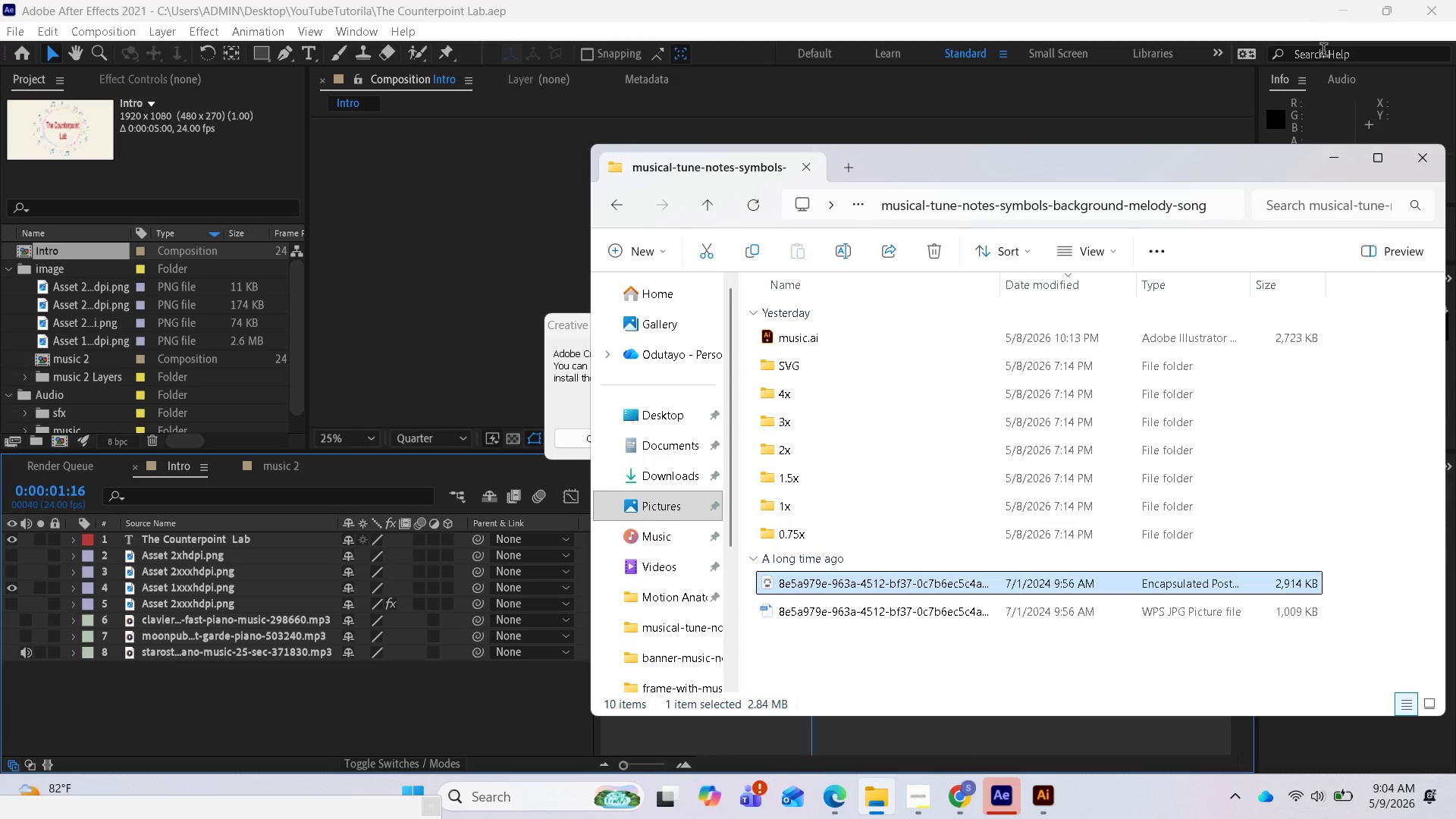 
wait(6.48)
 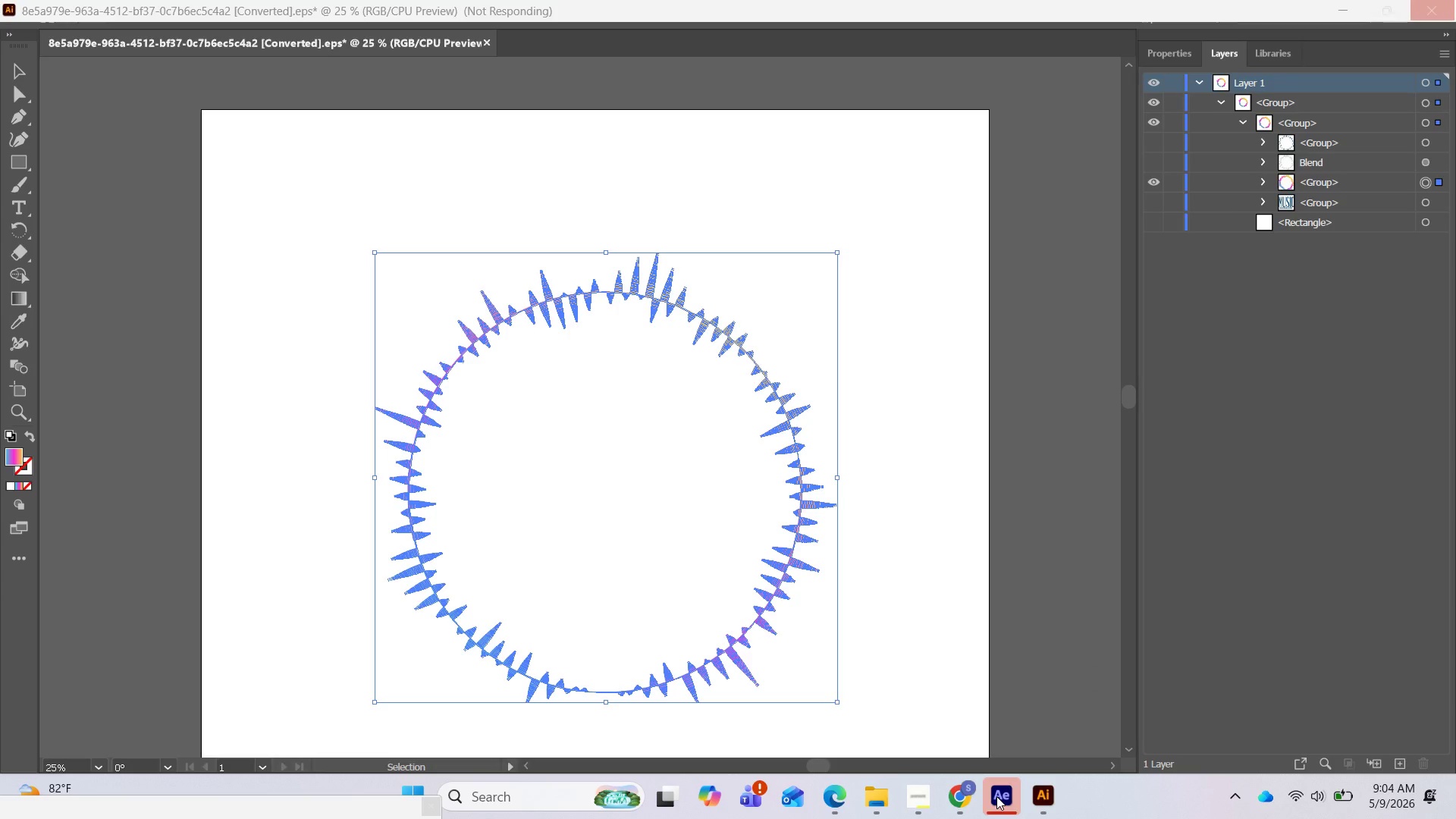 
left_click([391, 684])
 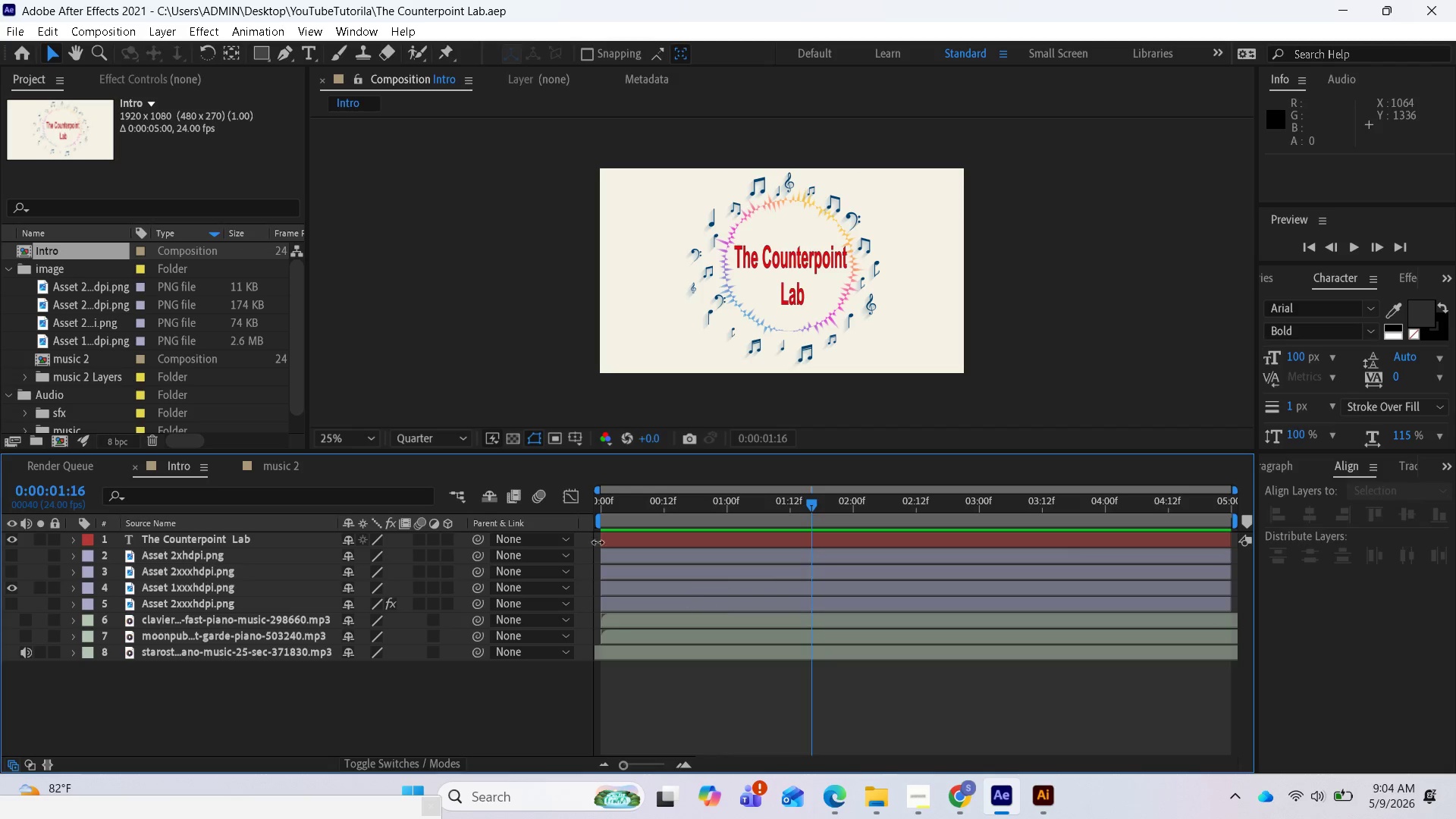 
wait(8.58)
 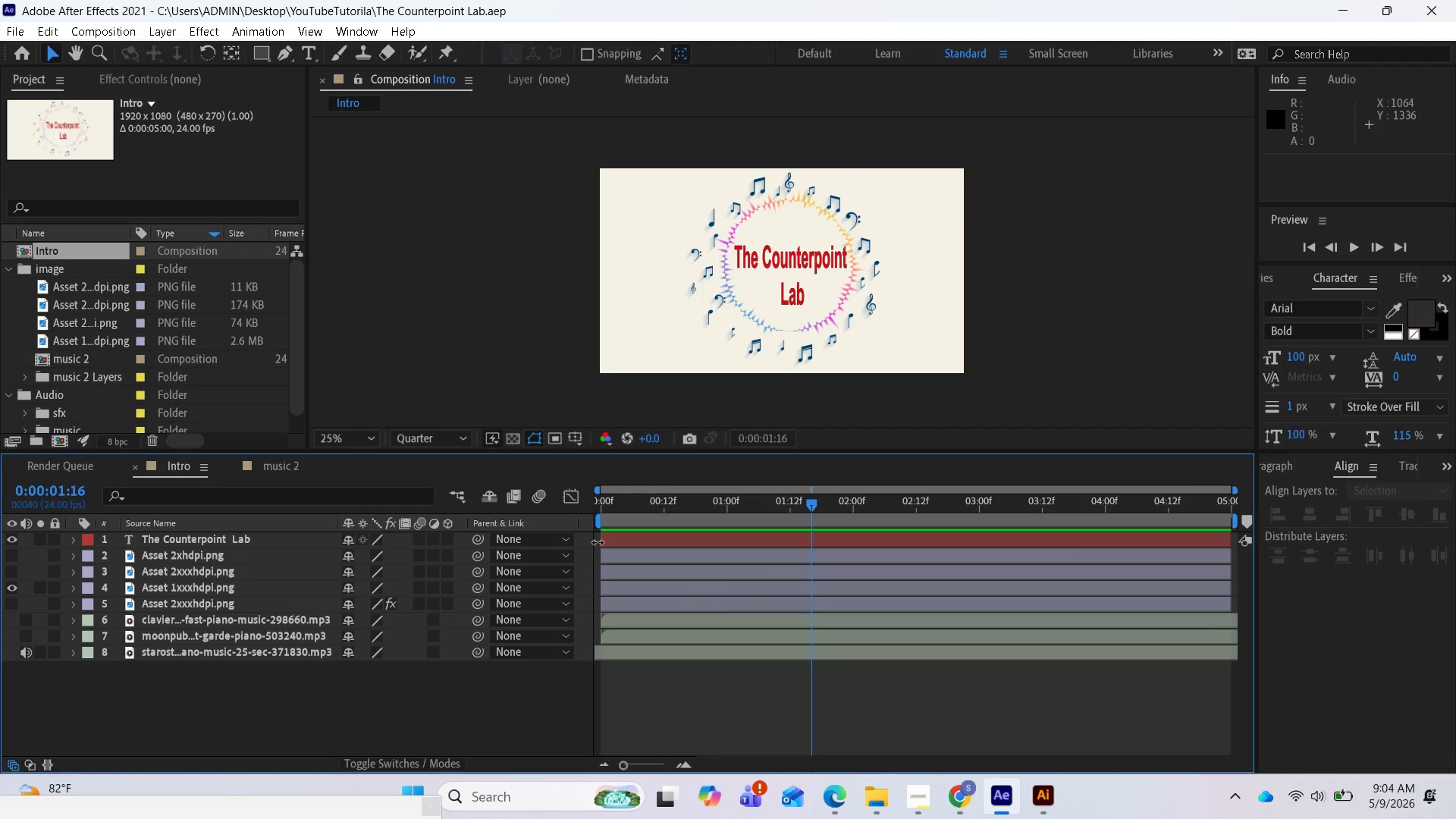 
left_click([200, 586])
 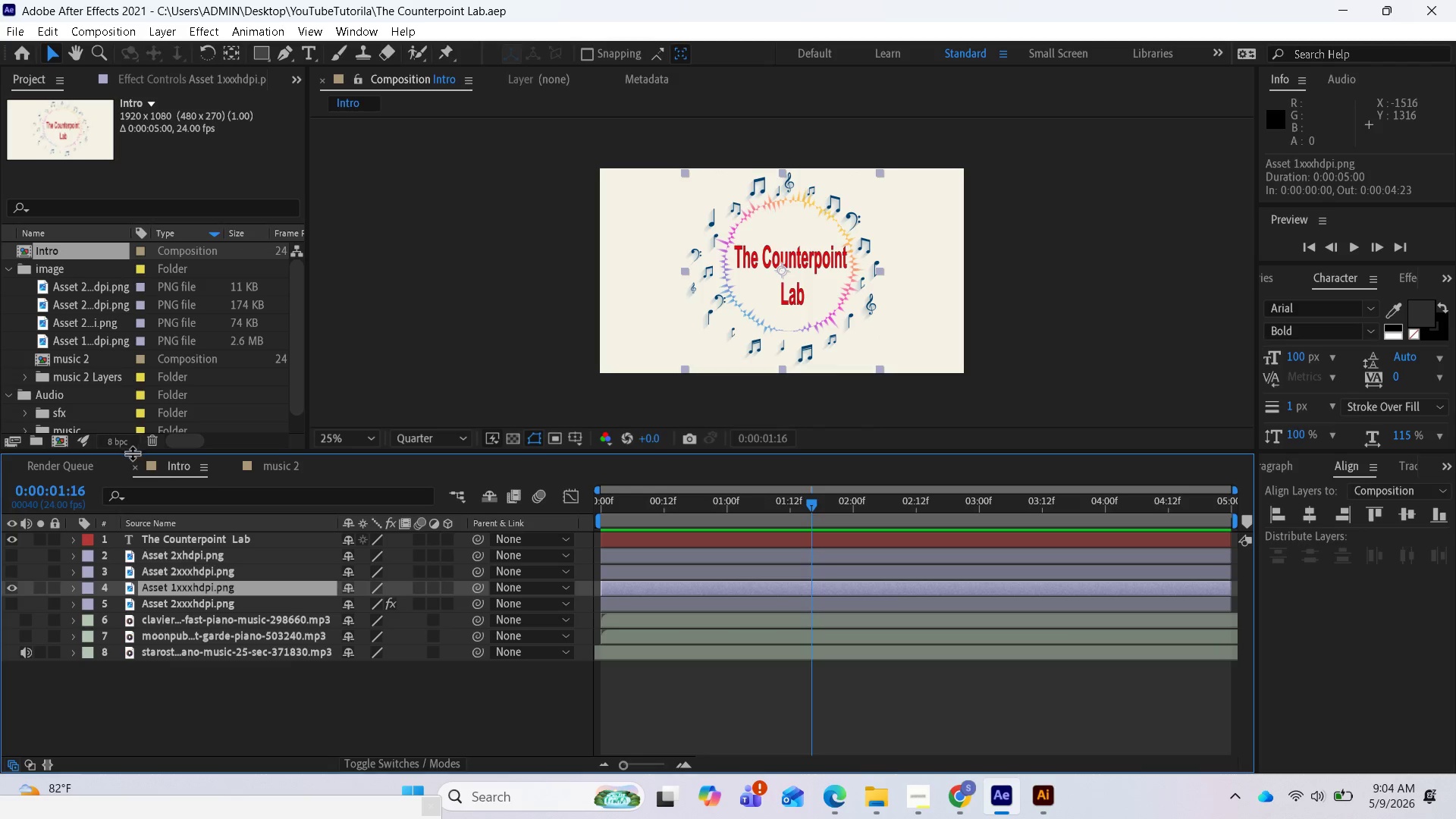 
wait(7.77)
 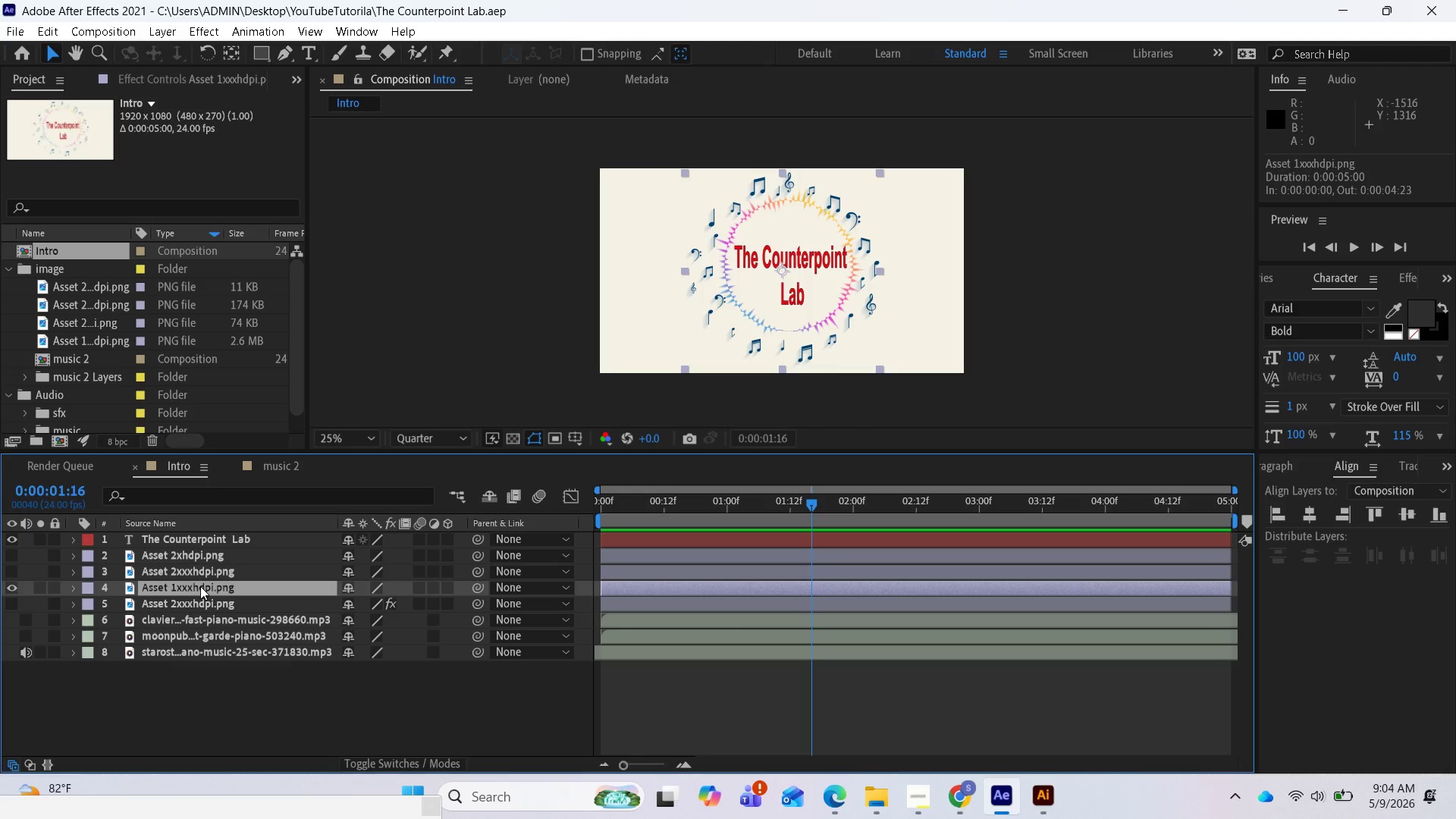 
double_click([161, 535])
 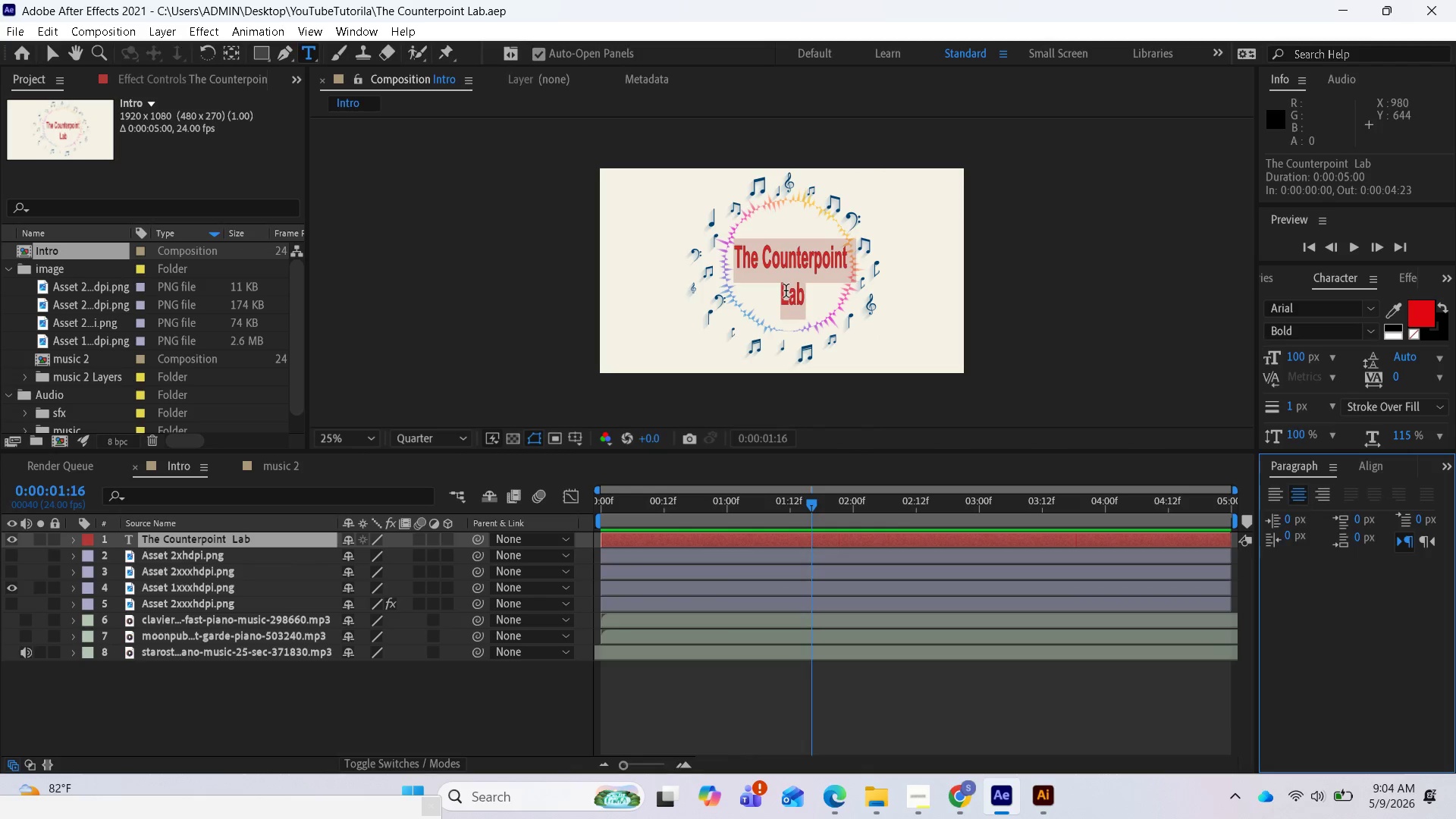 
left_click([783, 292])
 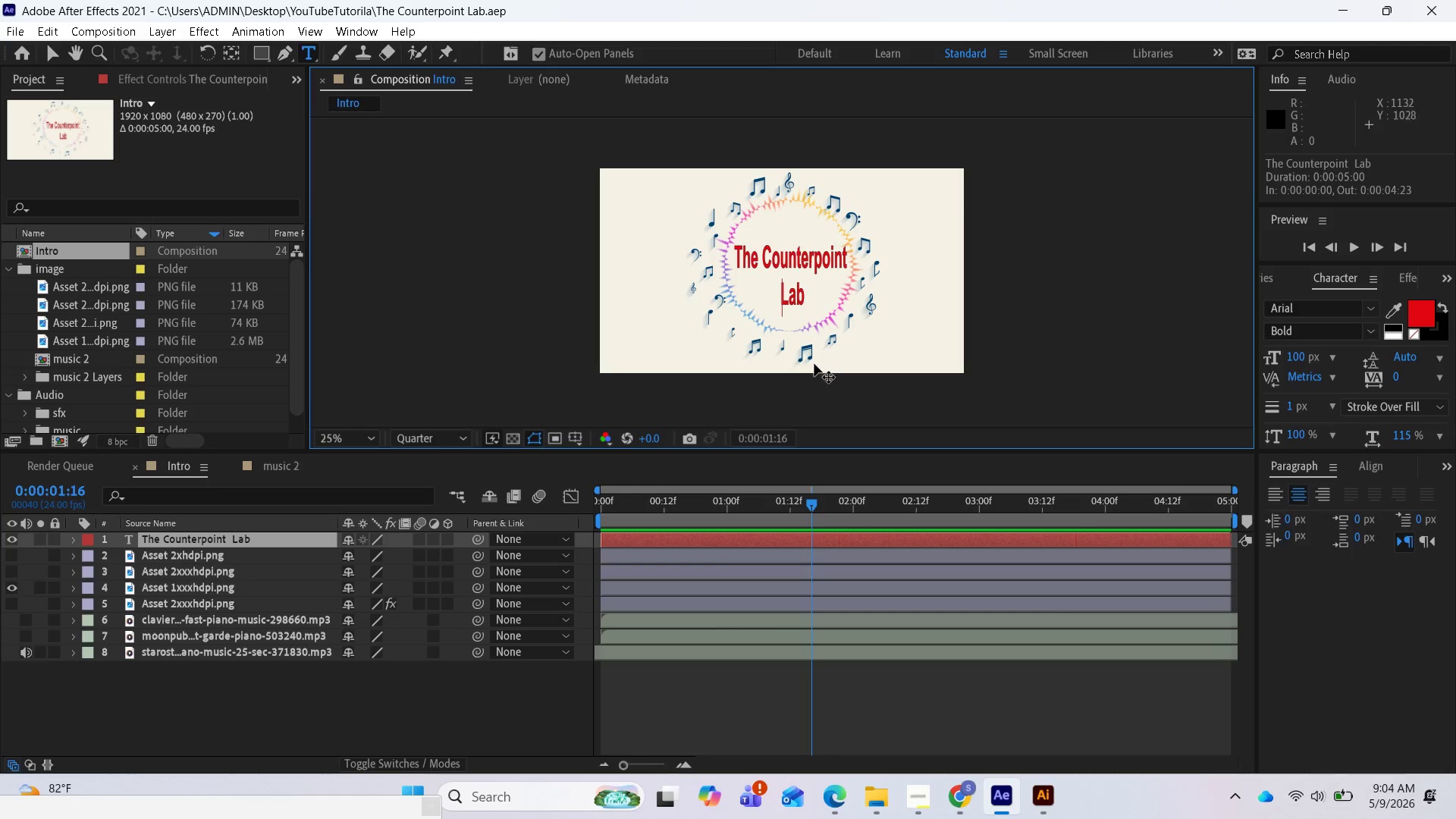 
key(Backspace)
 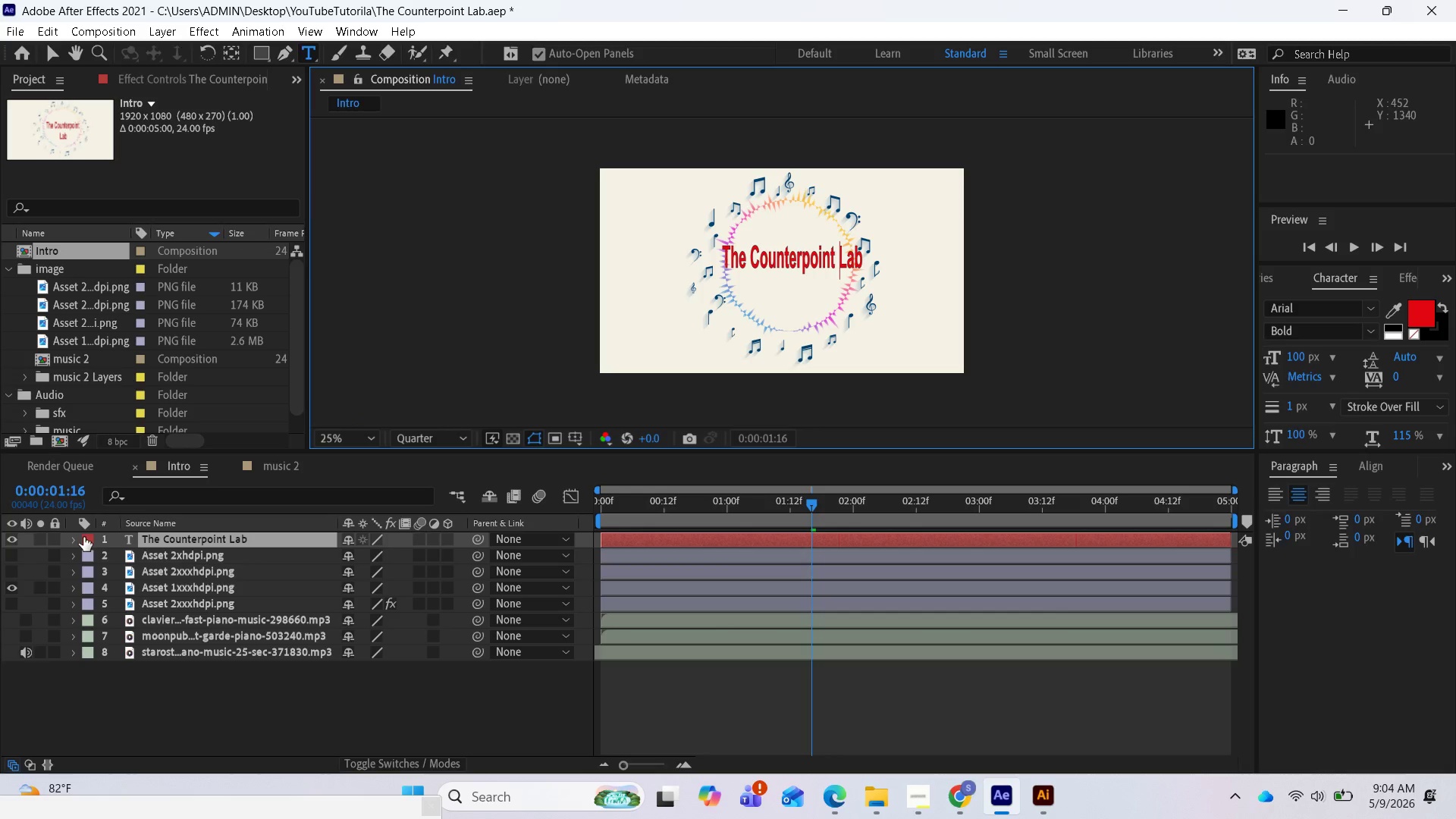 
key(S)
 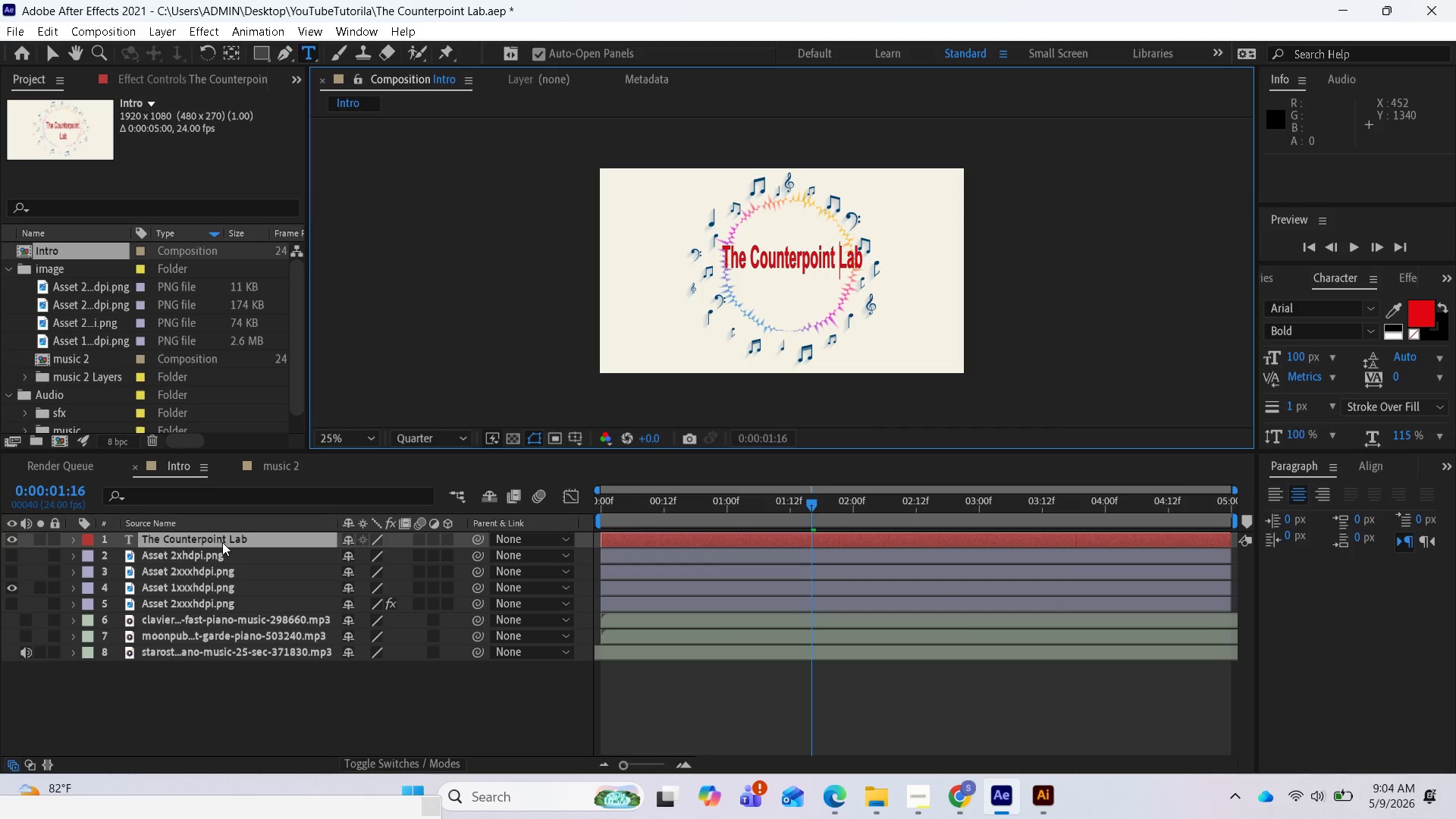 
left_click([223, 542])
 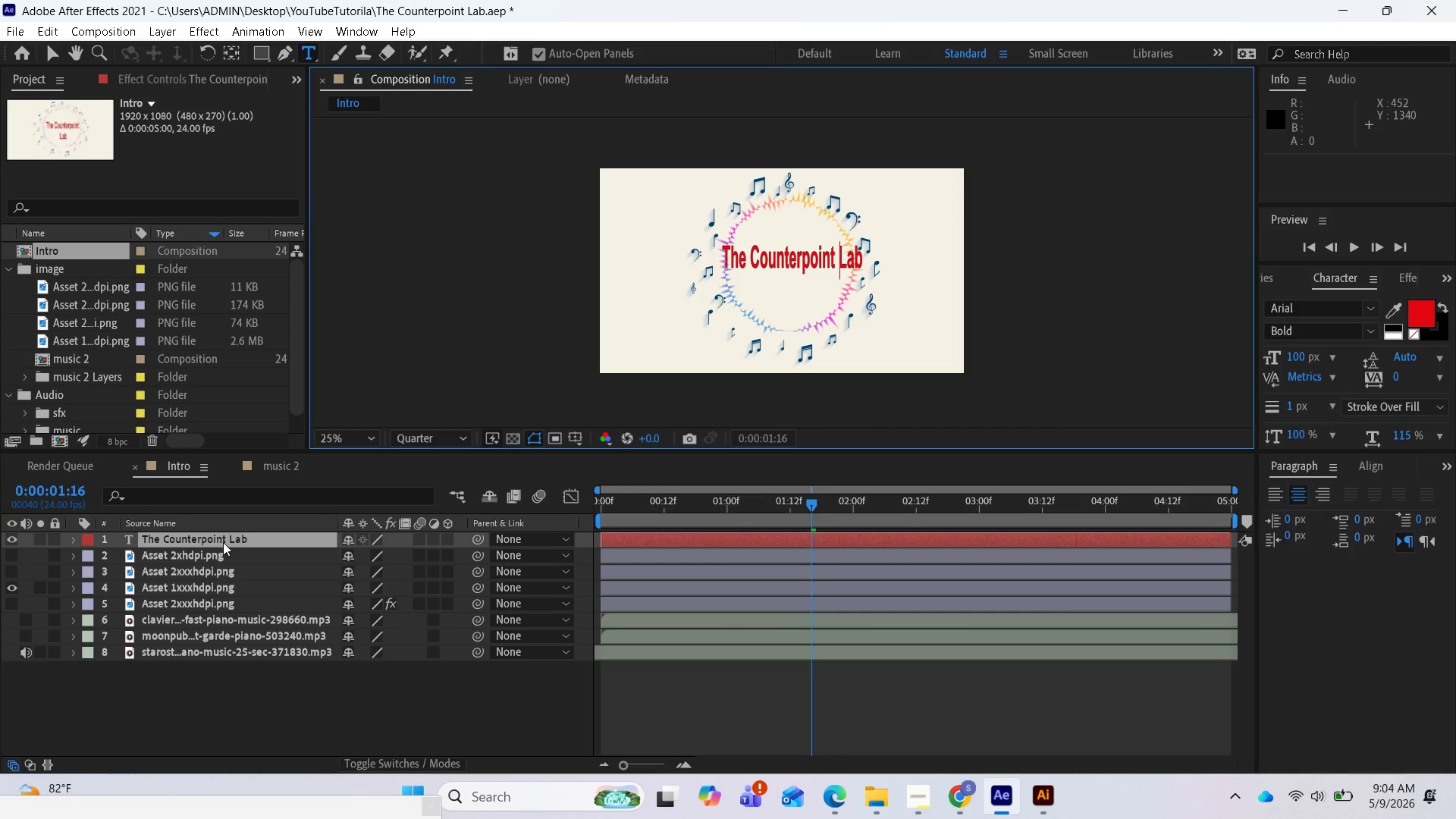 
left_click([223, 542])
 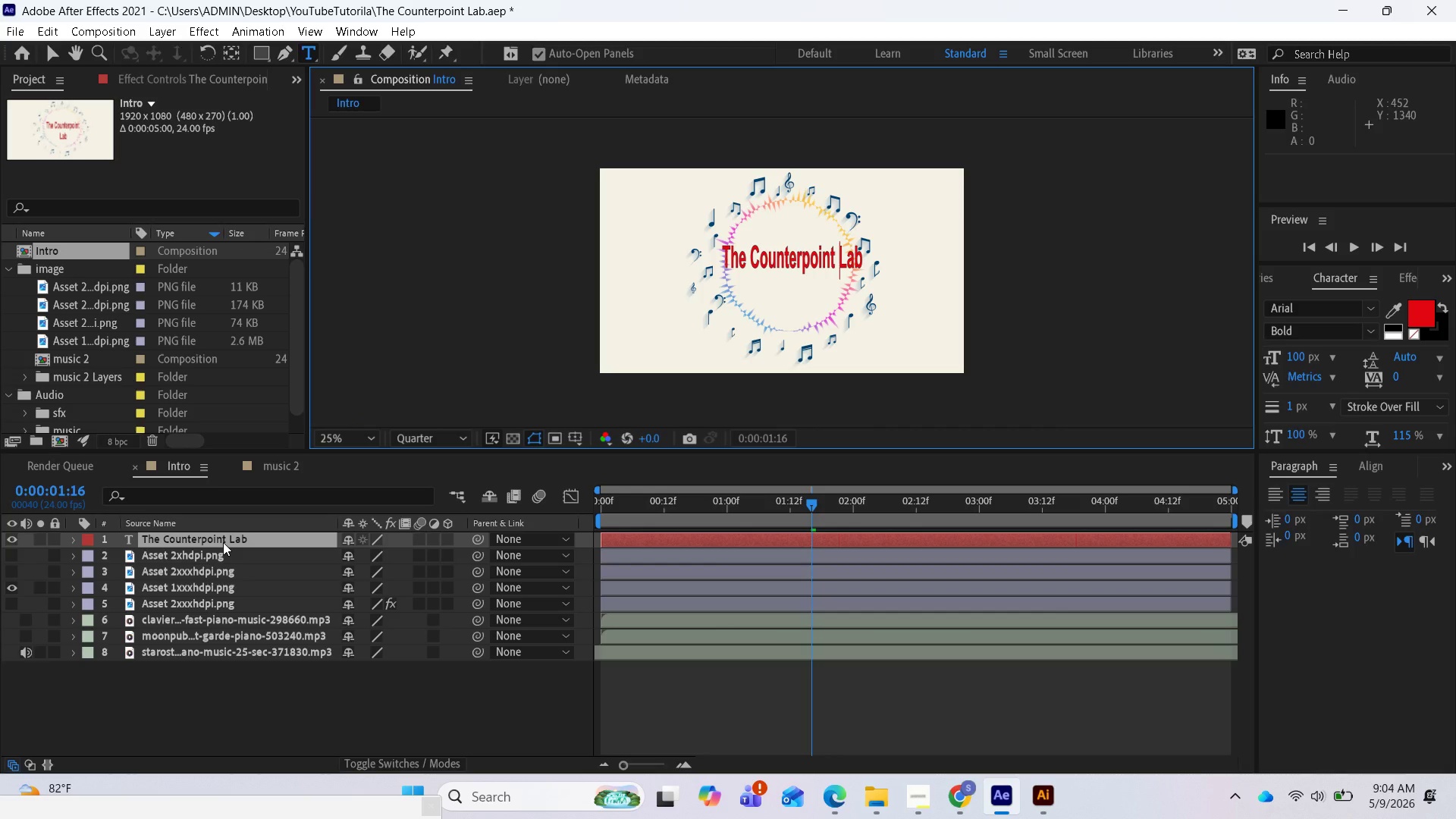 
key(S)
 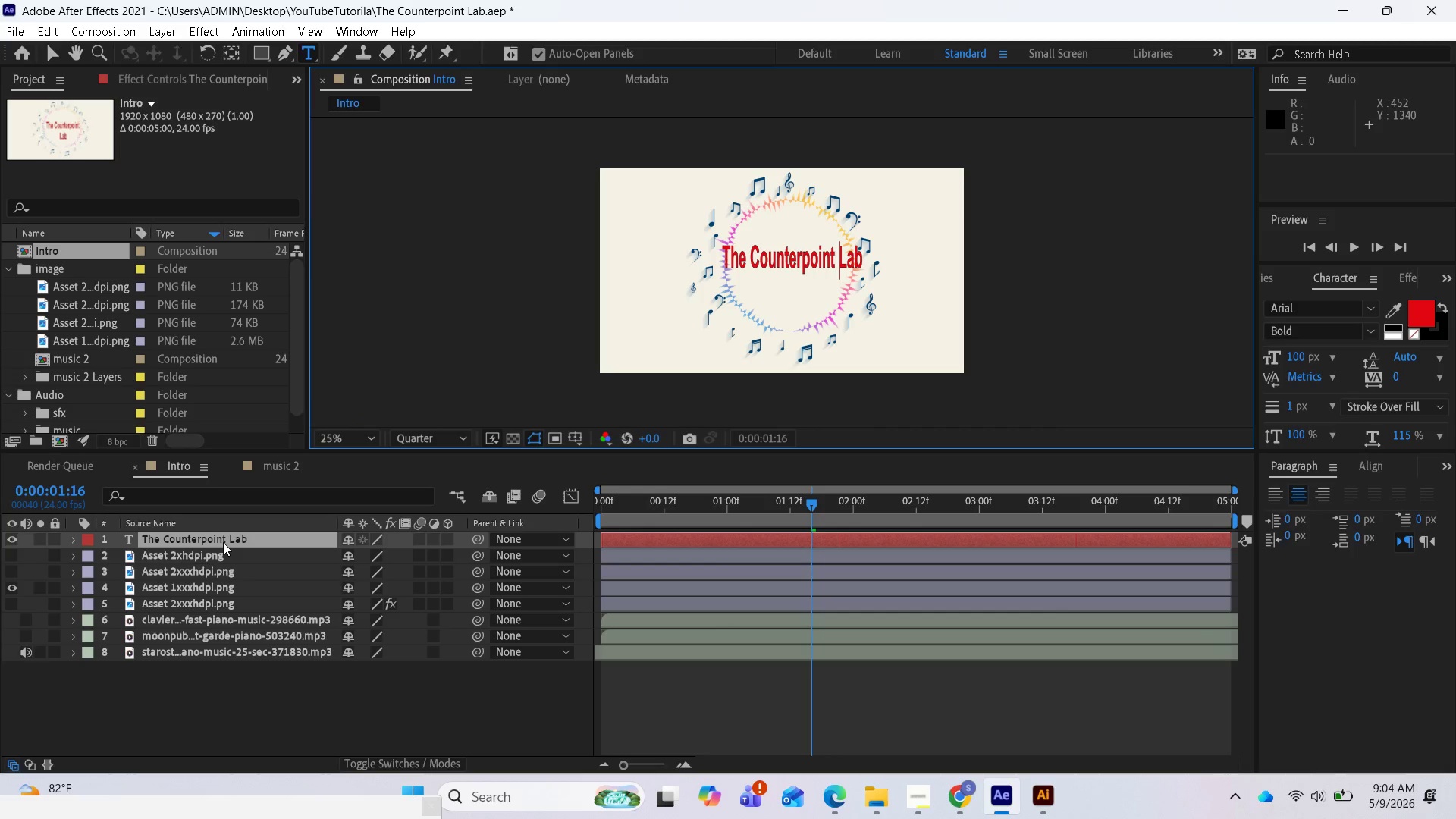 
mouse_move([249, 541])
 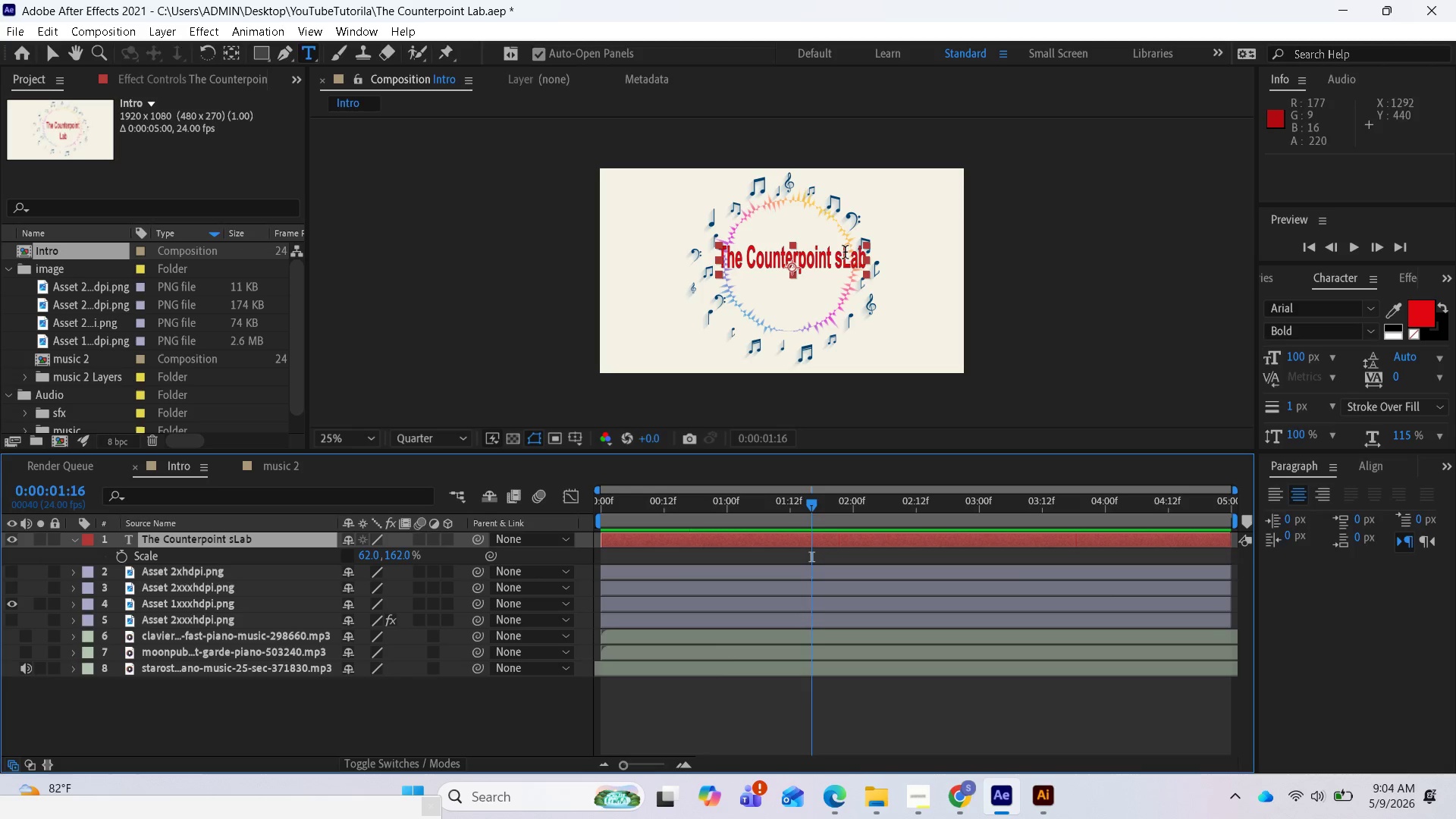 
left_click([844, 255])
 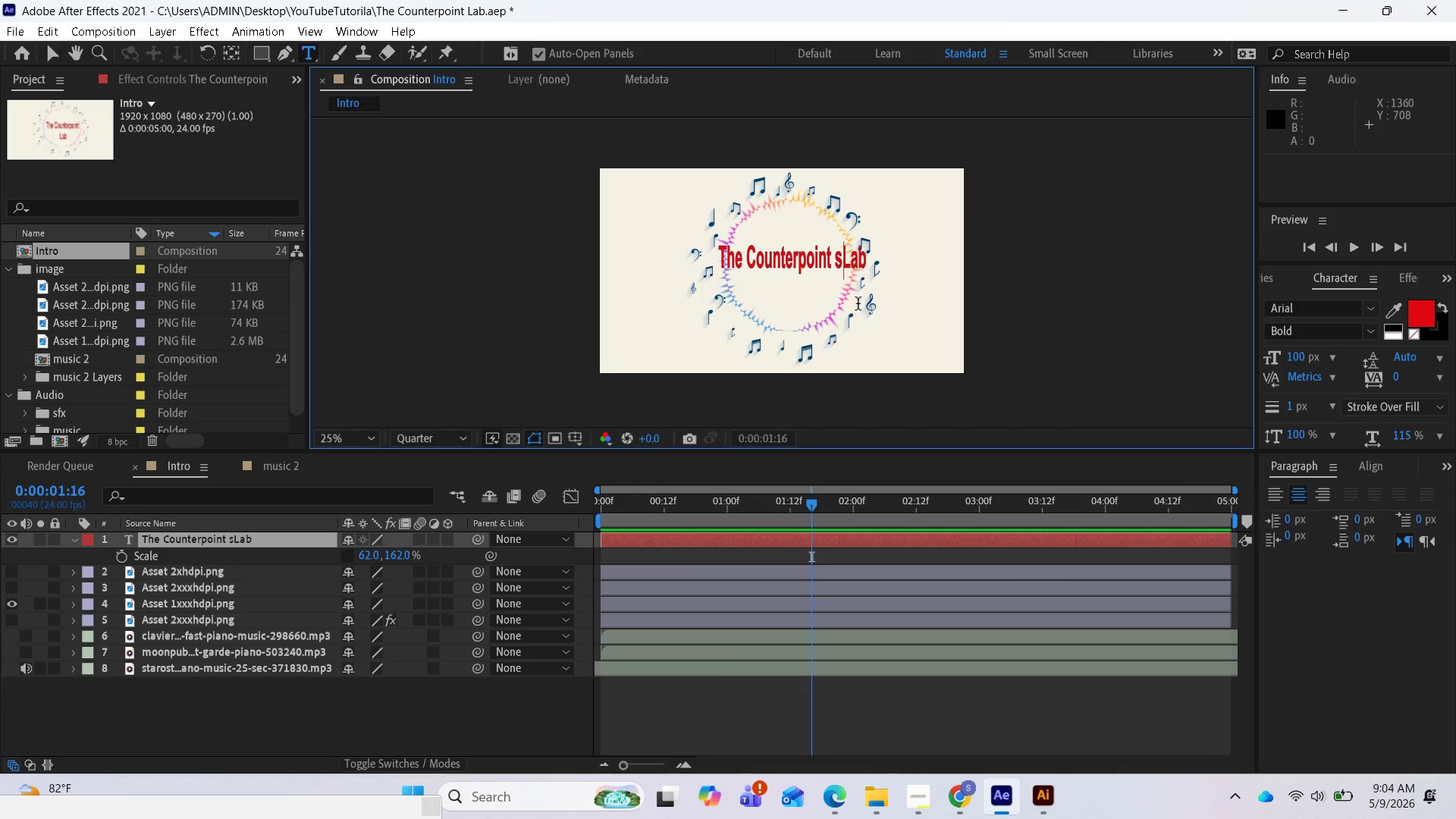 
key(Backspace)
 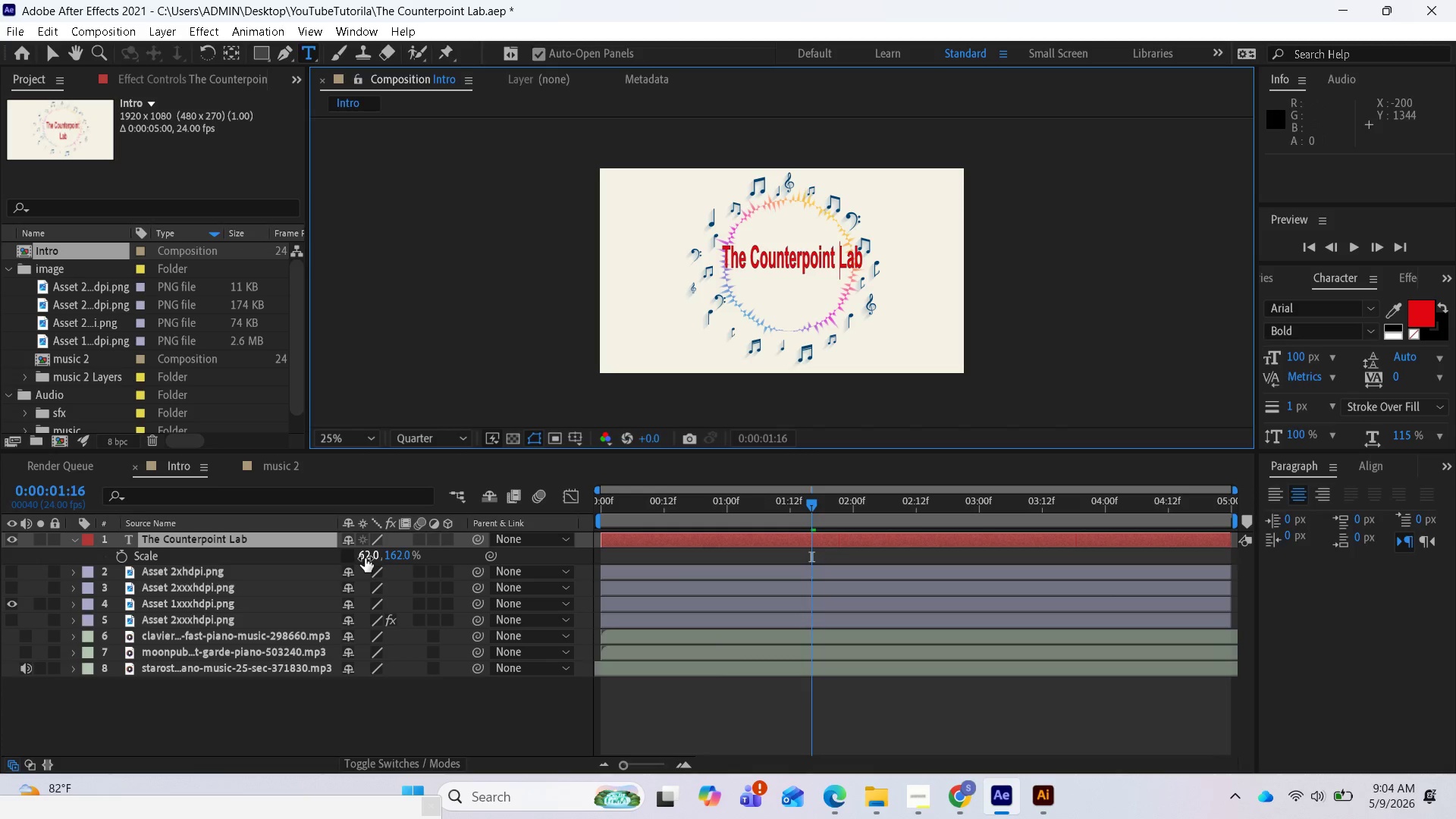 
wait(5.92)
 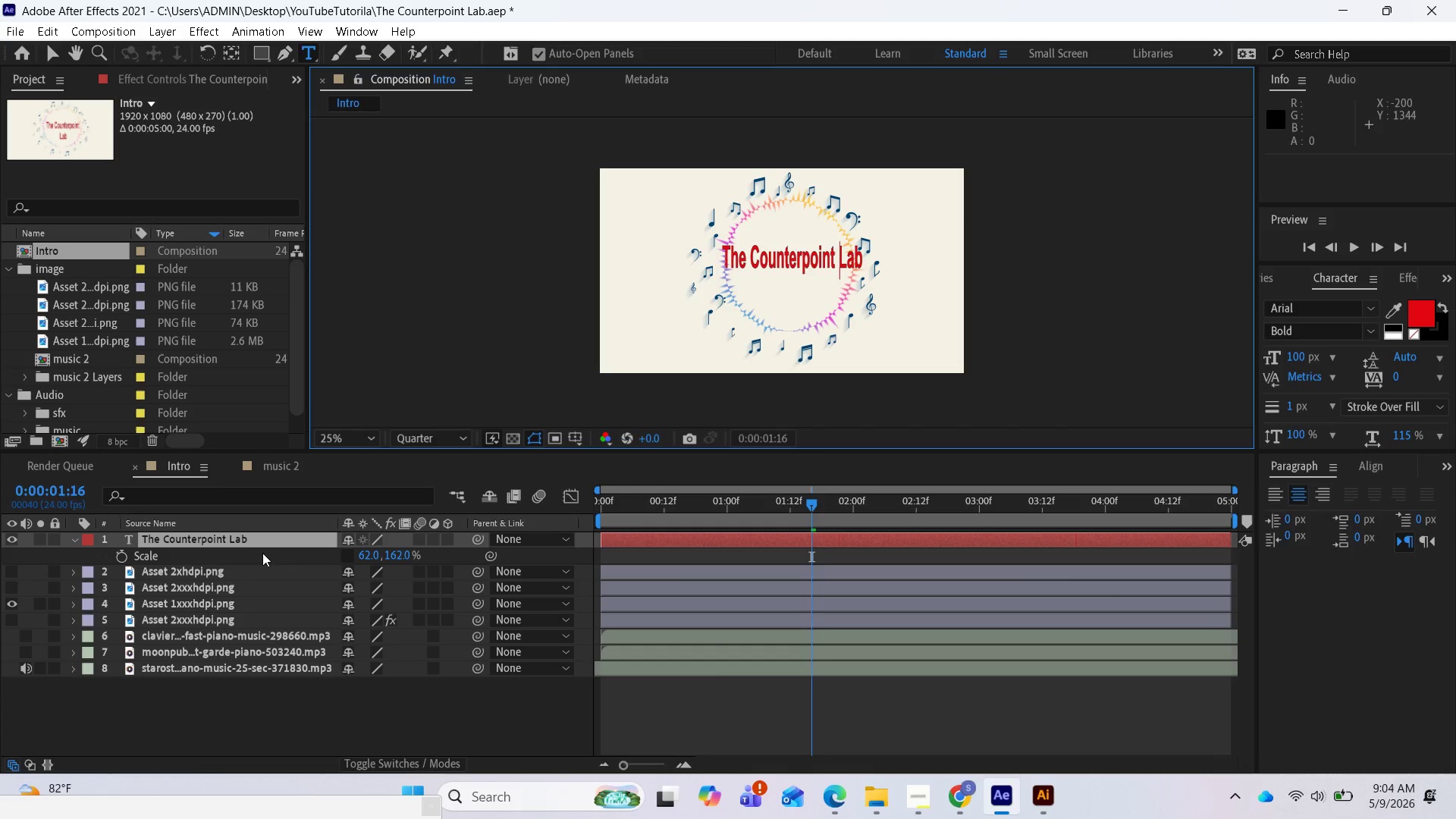 
left_click([351, 557])
 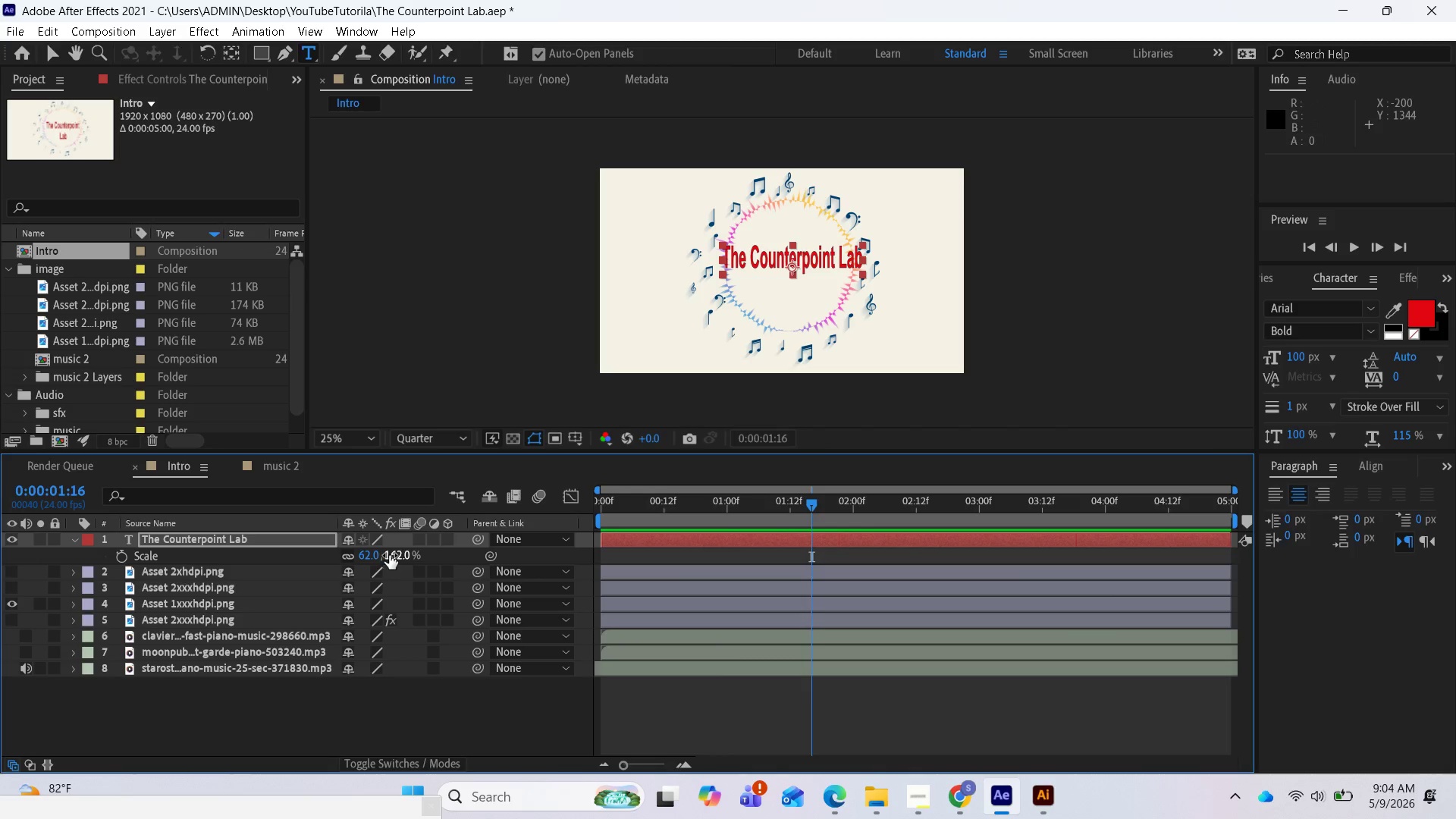 
left_click_drag(start_coordinate=[390, 555], to_coordinate=[475, 570])
 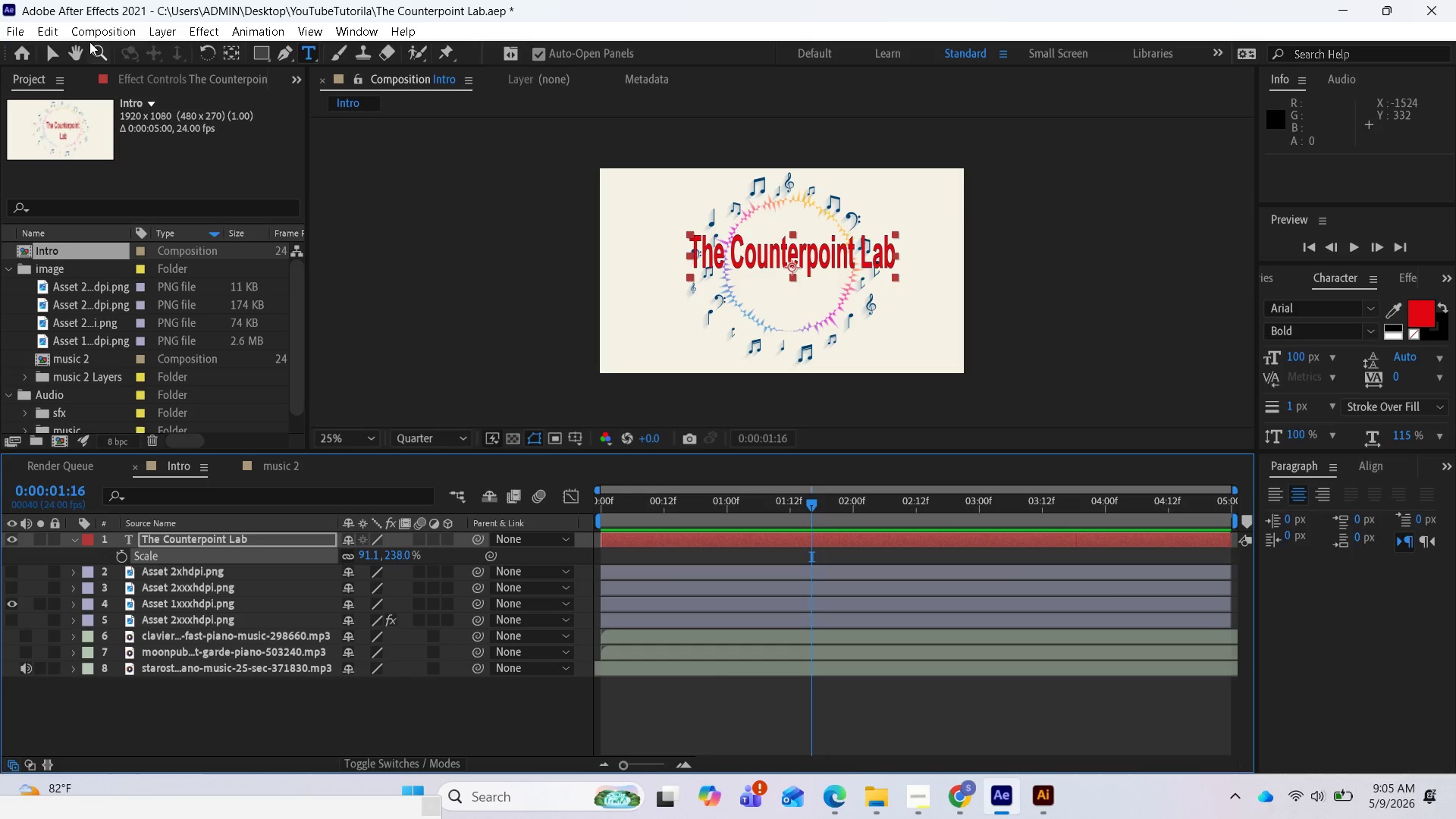 
left_click([46, 47])
 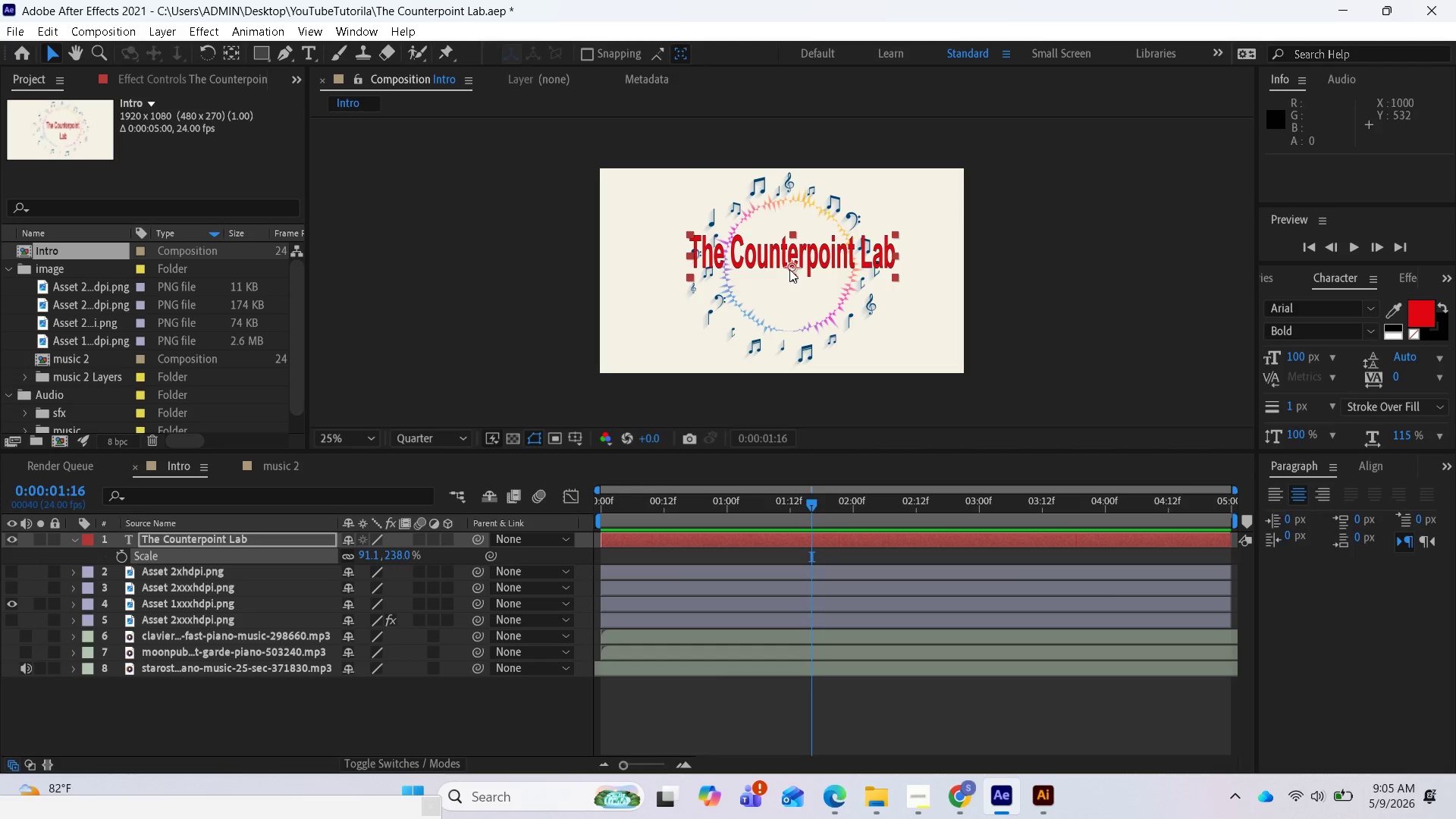 
left_click_drag(start_coordinate=[794, 265], to_coordinate=[790, 290])
 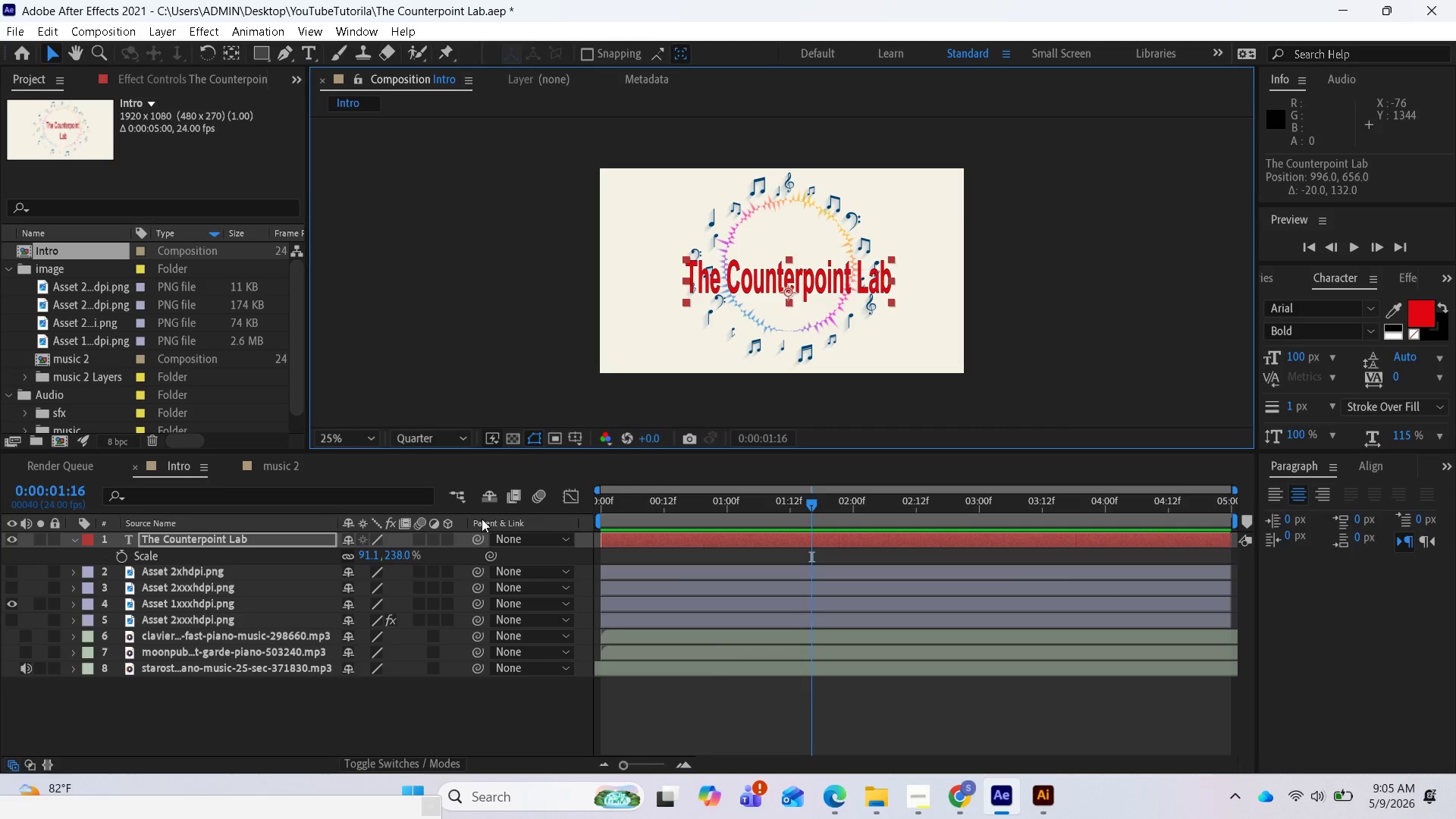 
wait(44.66)
 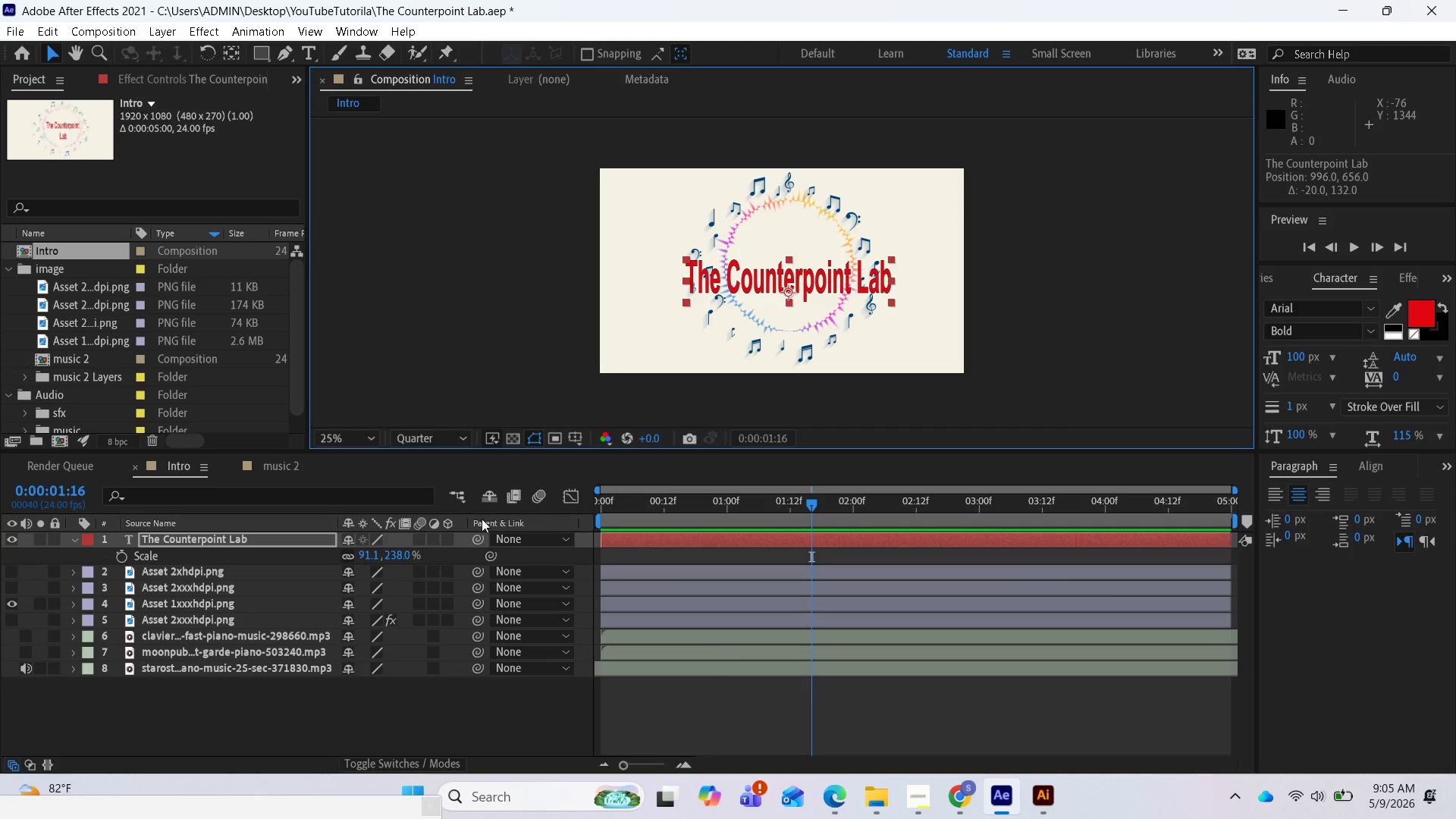 
left_click([1037, 794])
 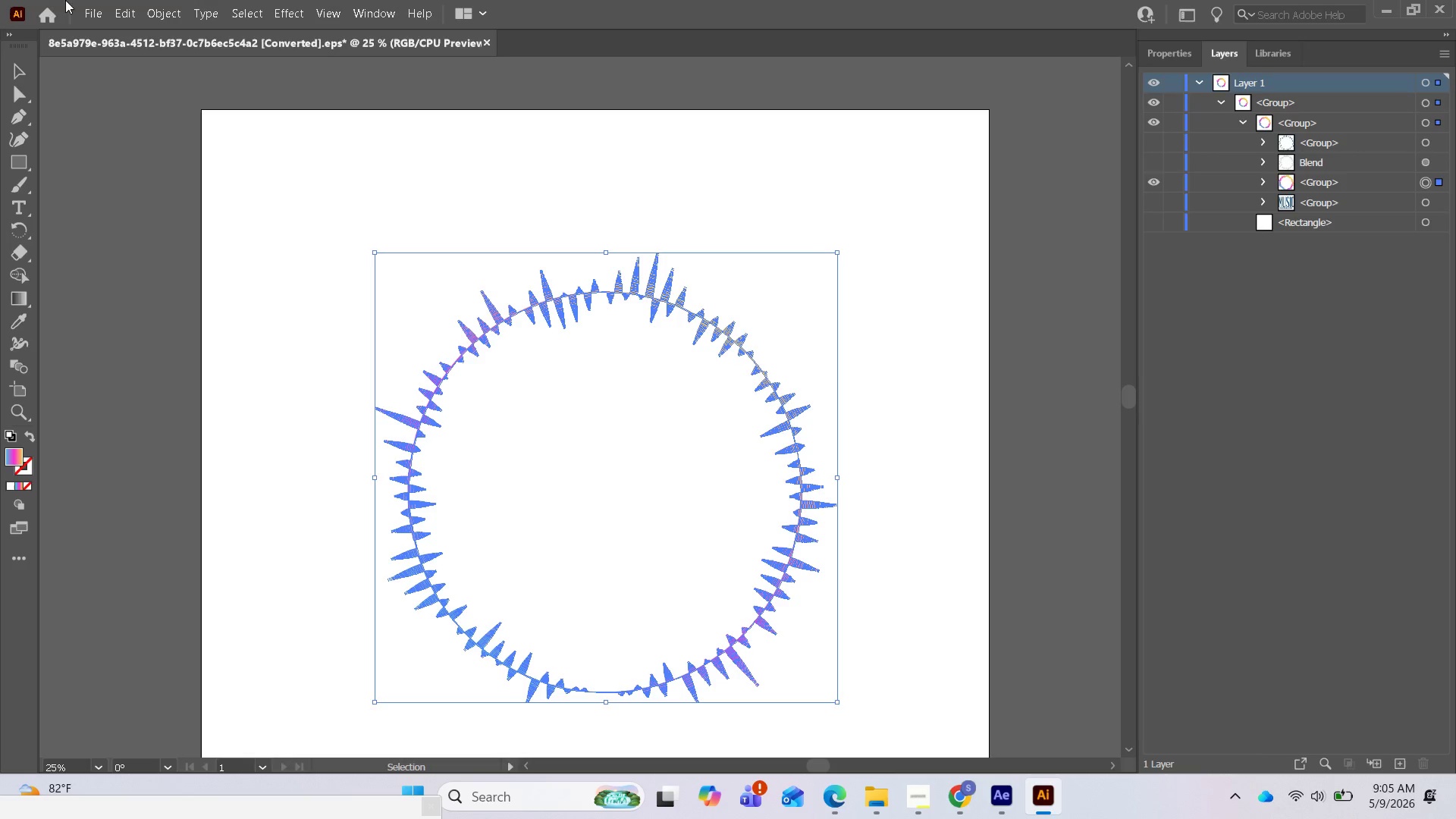 
left_click([98, 19])
 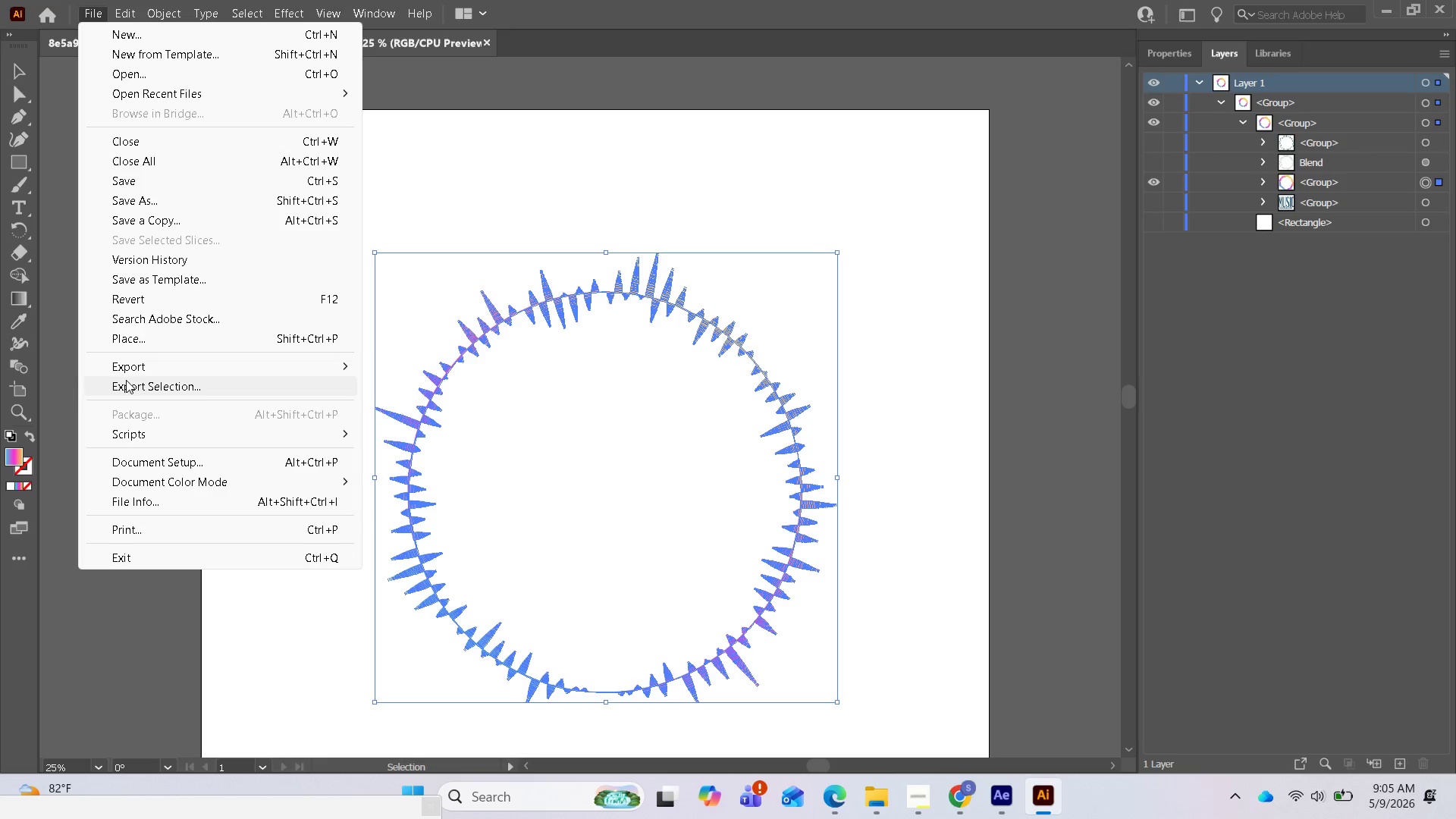 
left_click([127, 385])
 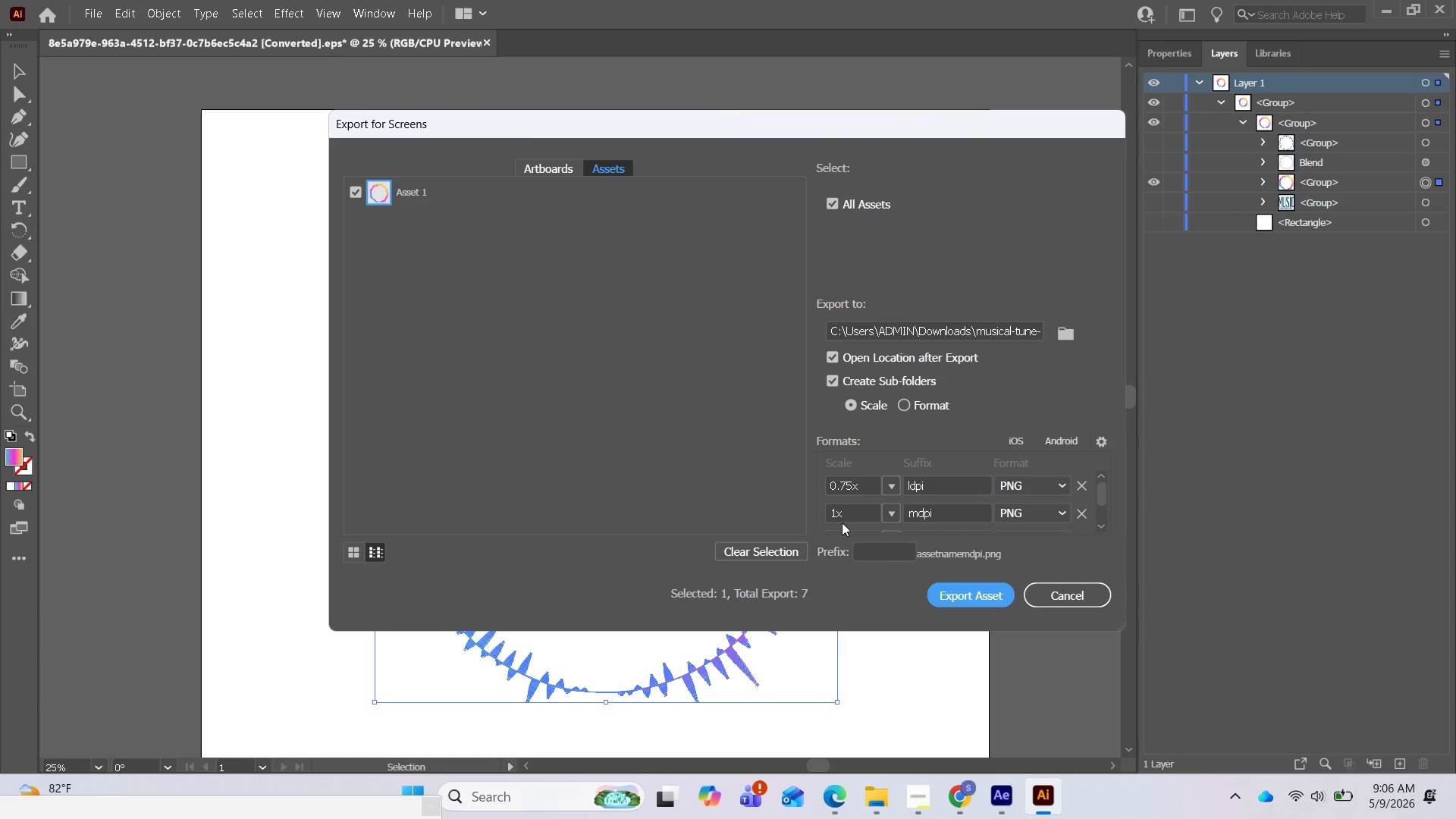 
scroll: coordinate [980, 507], scroll_direction: down, amount: 5.0
 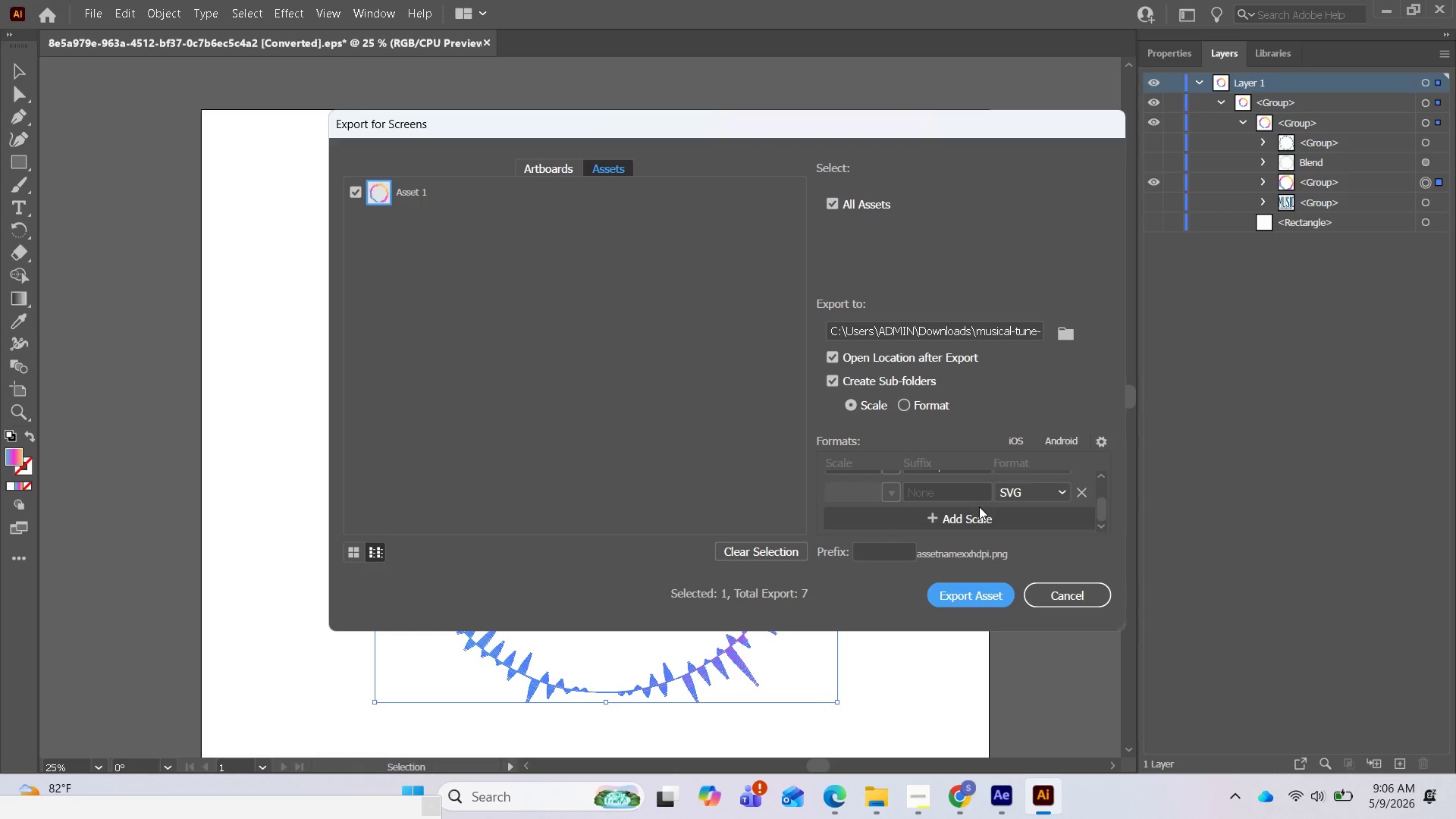 
scroll: coordinate [979, 507], scroll_direction: up, amount: 1.0
 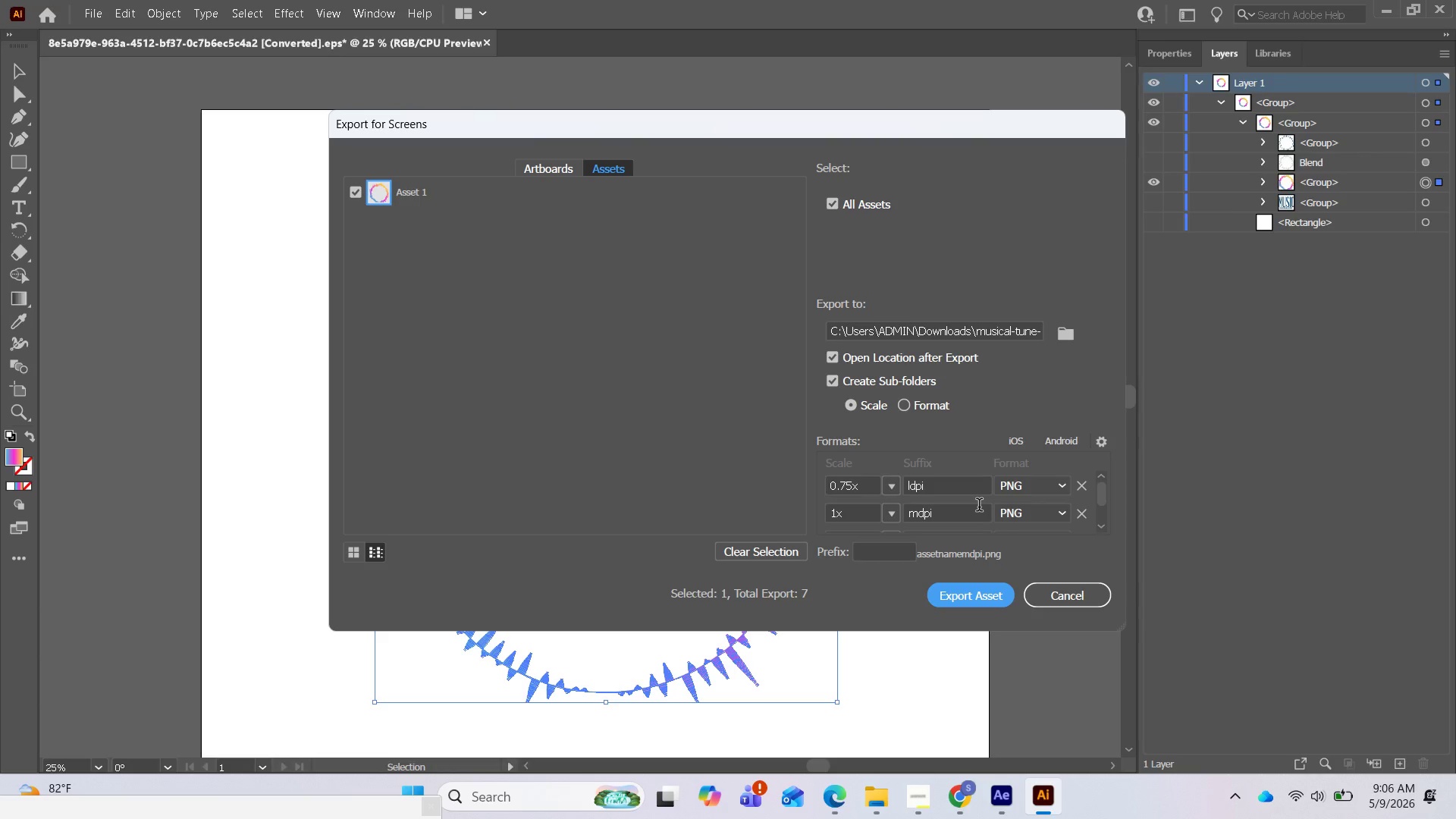 
wait(23.72)
 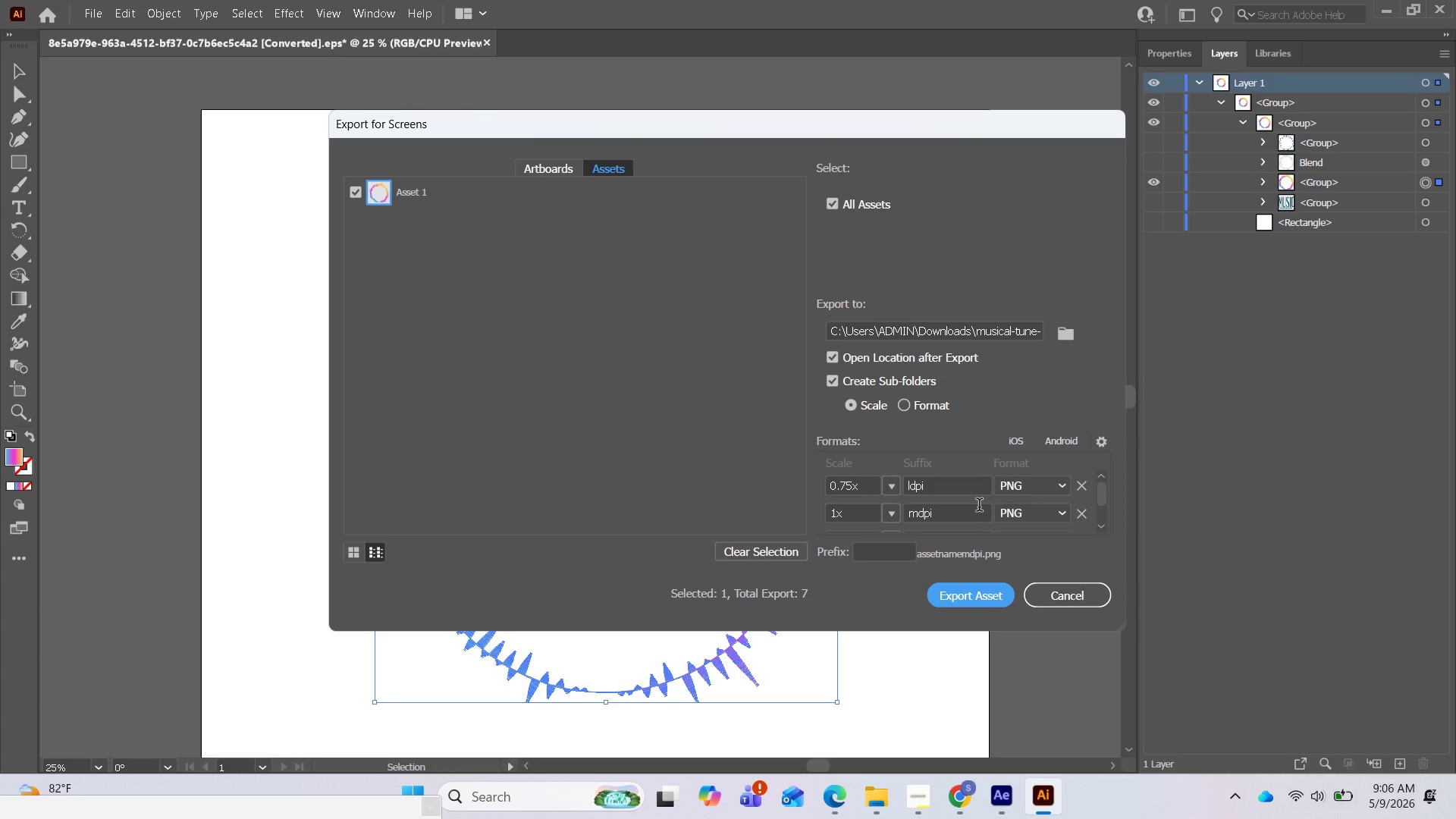 
left_click([1077, 513])
 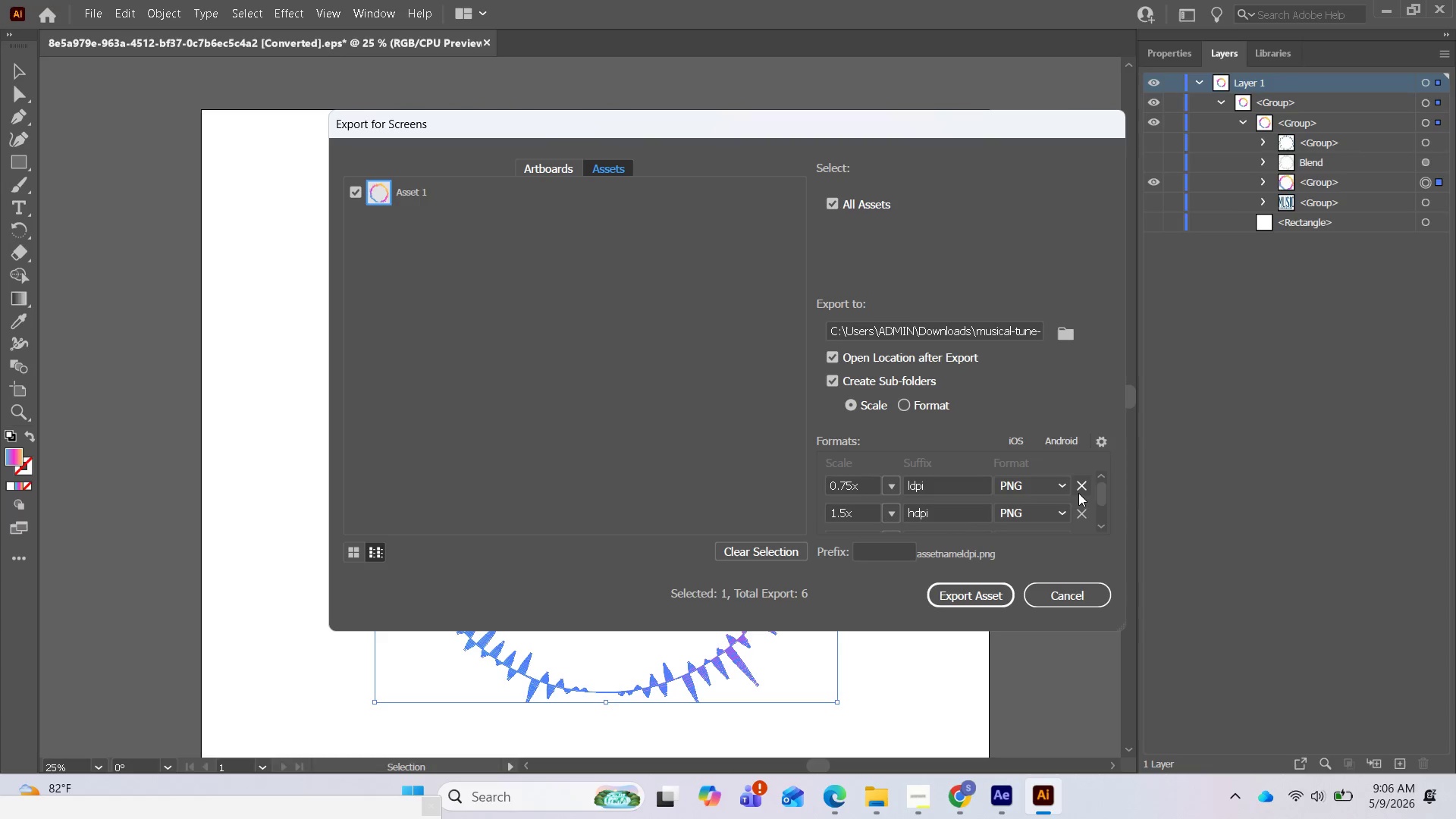 
wait(8.11)
 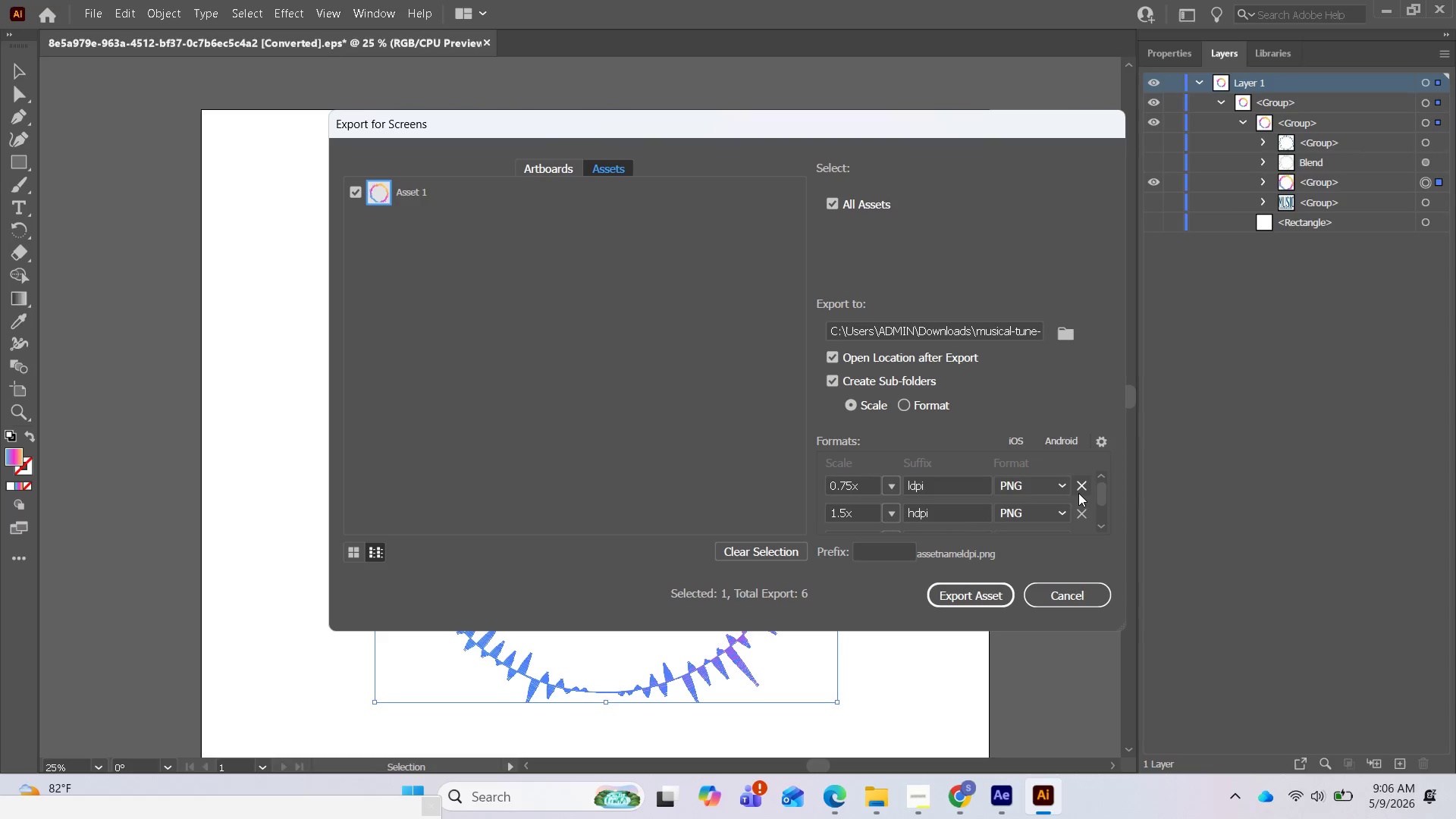 
left_click([1081, 513])
 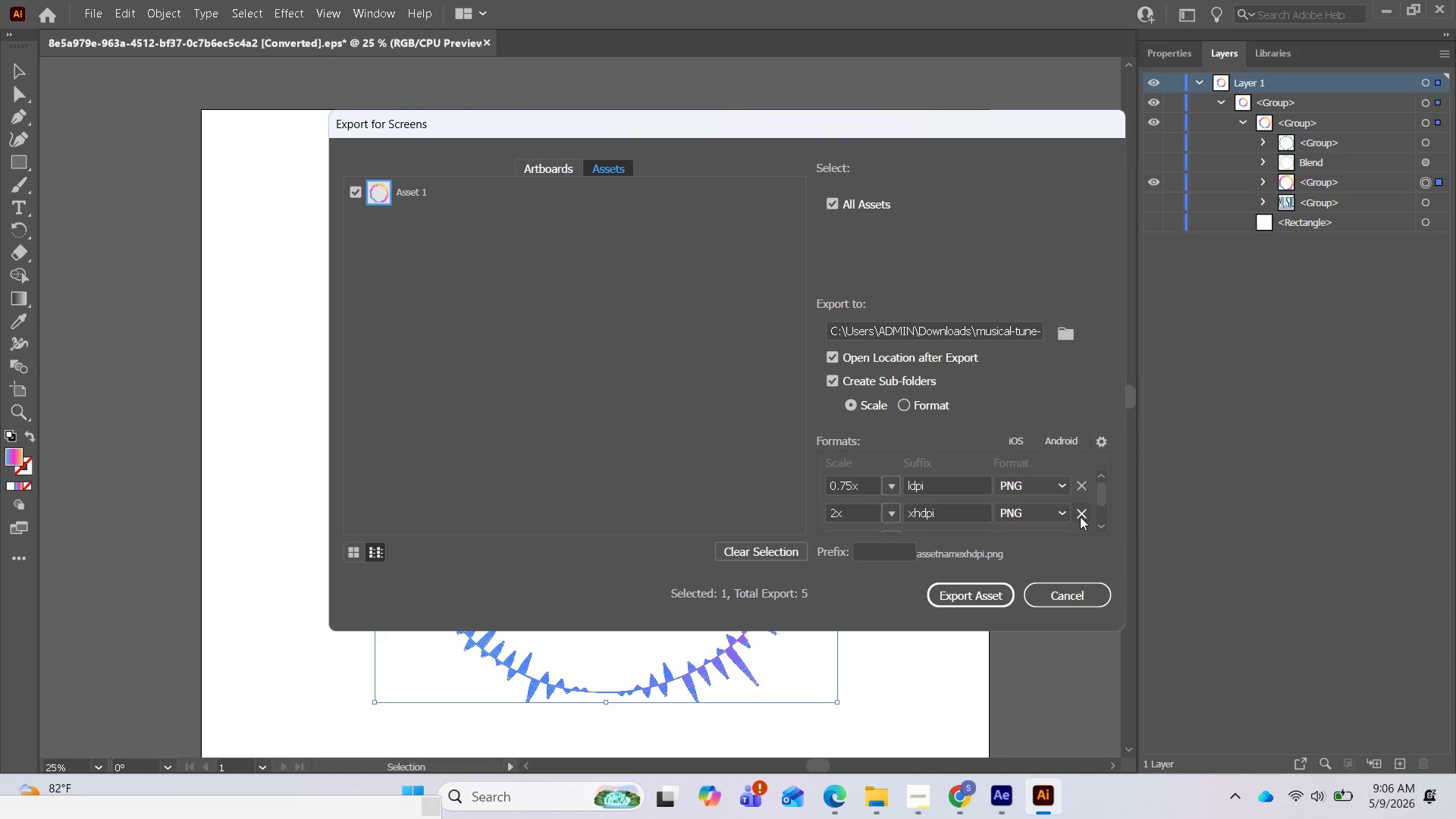 
left_click([1080, 516])
 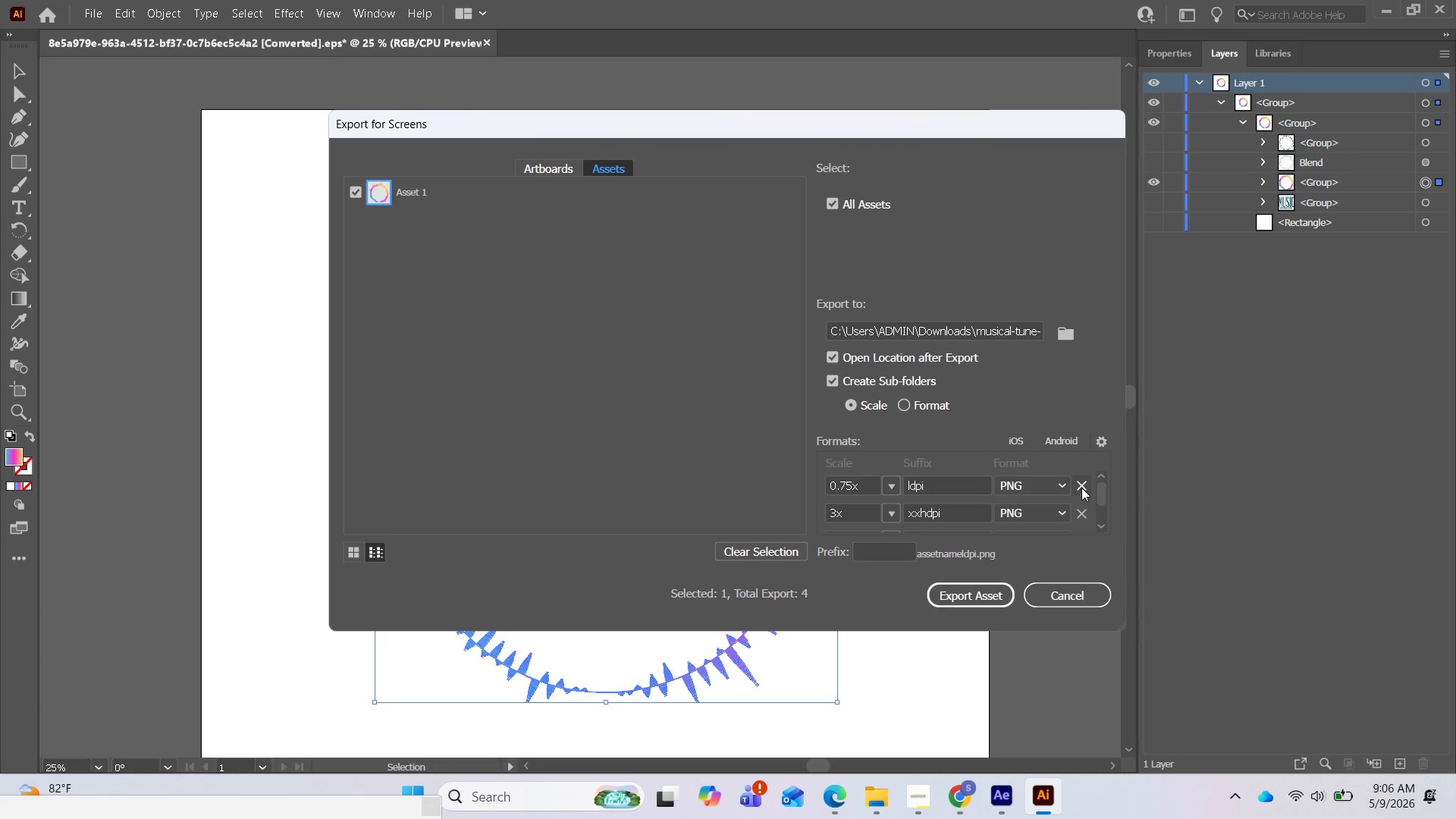 
left_click([1081, 485])
 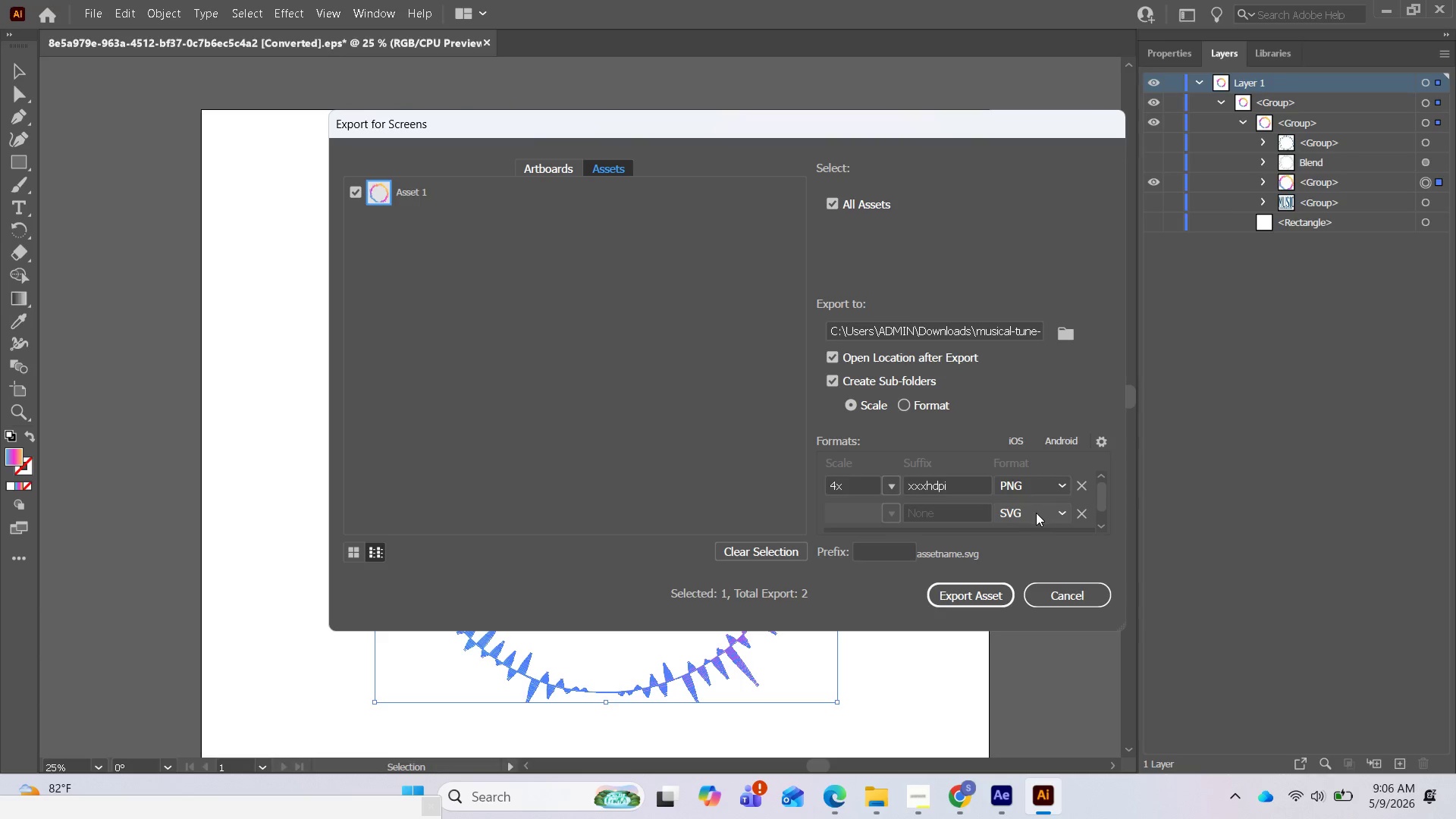 
left_click([1078, 512])
 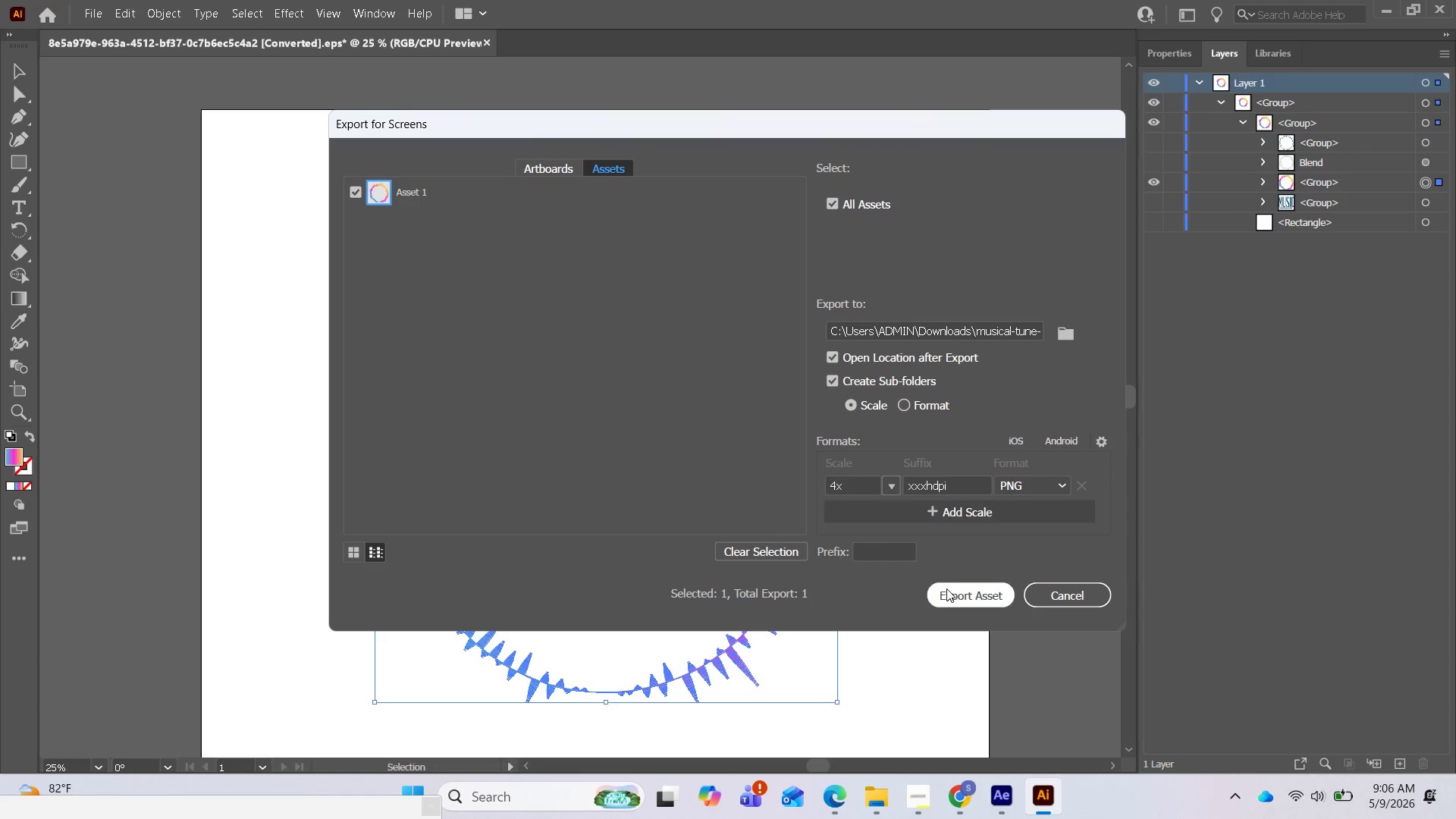 
wait(10.53)
 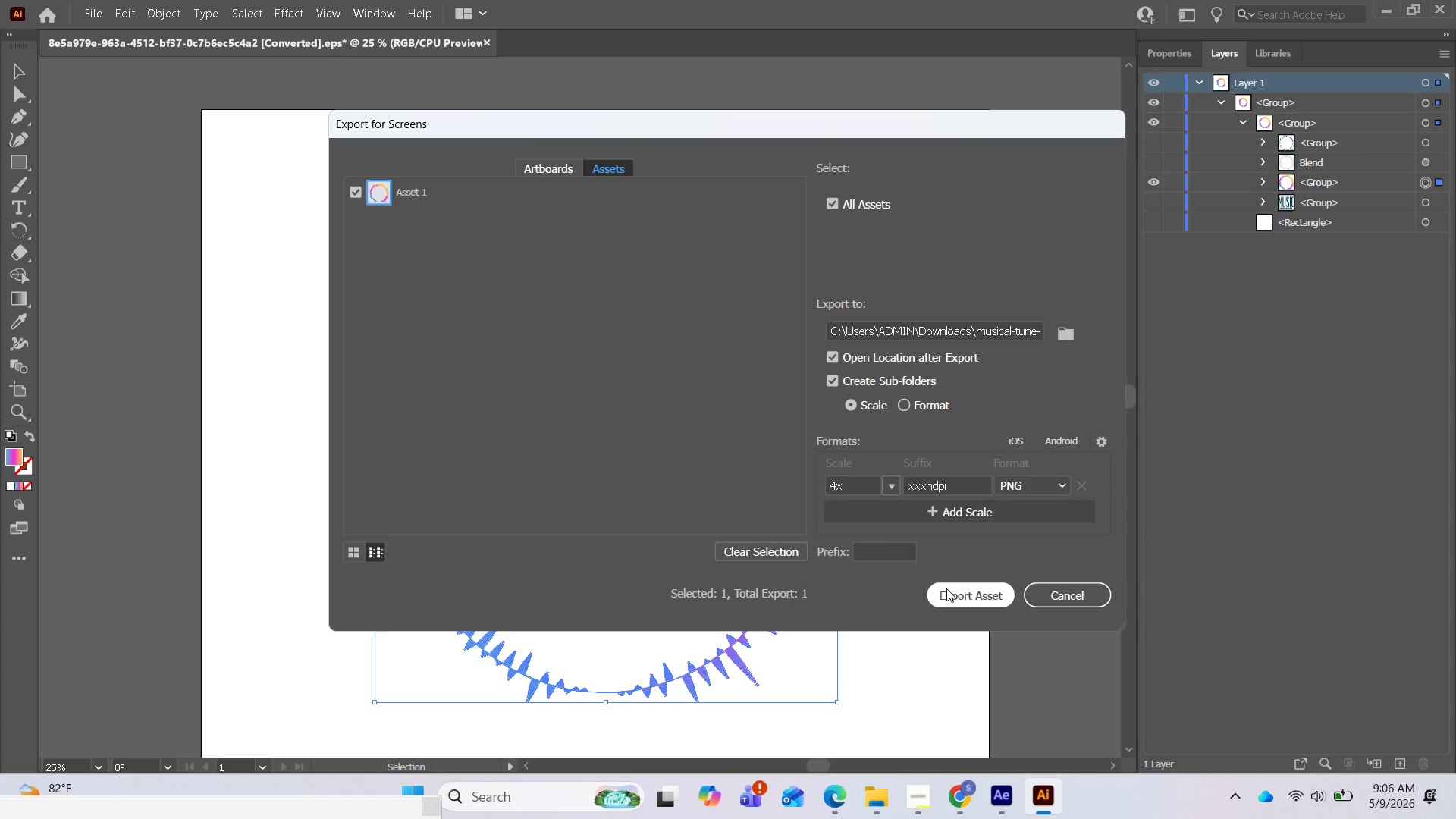 
left_click([880, 555])
 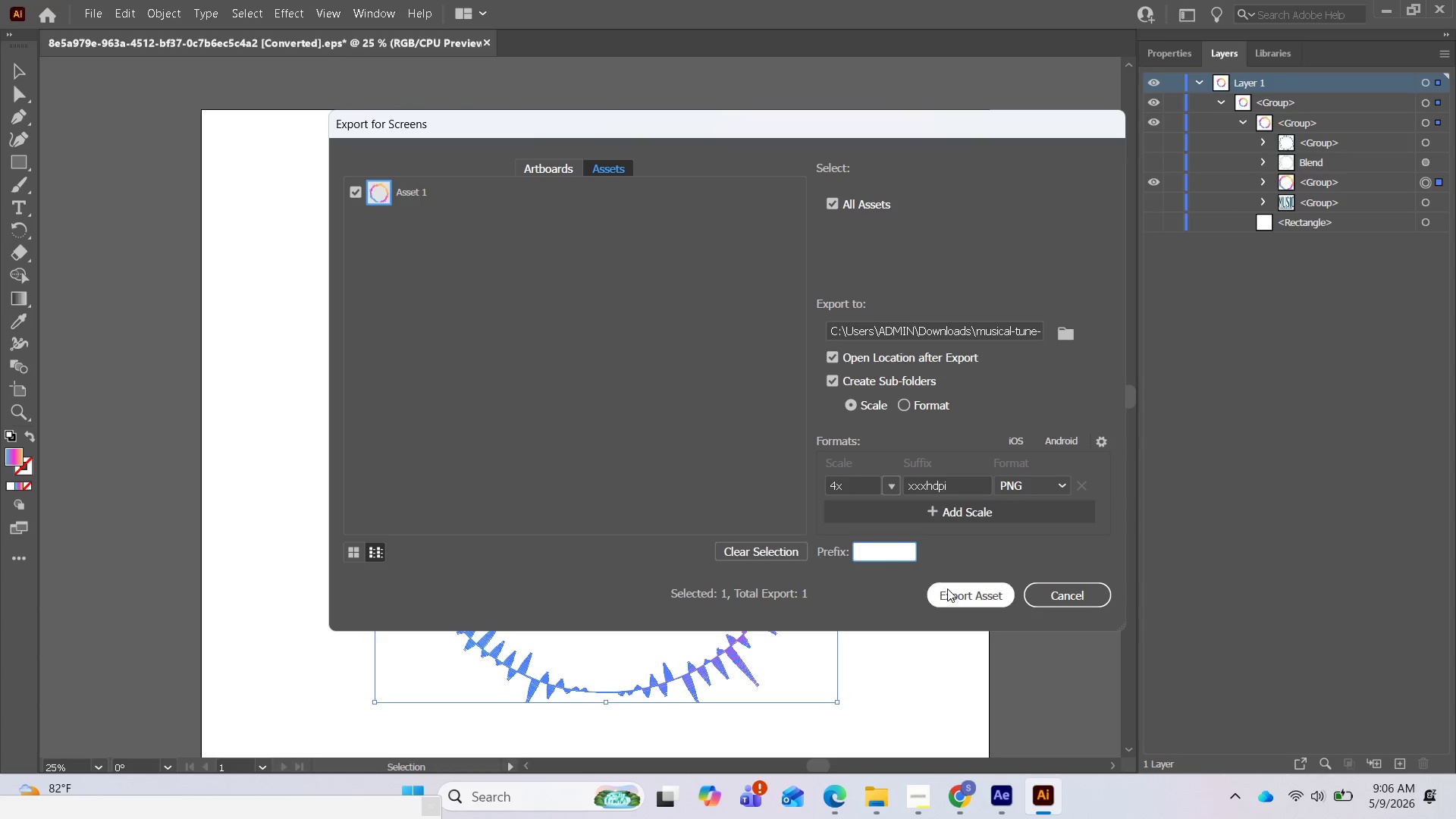 
key(1)
 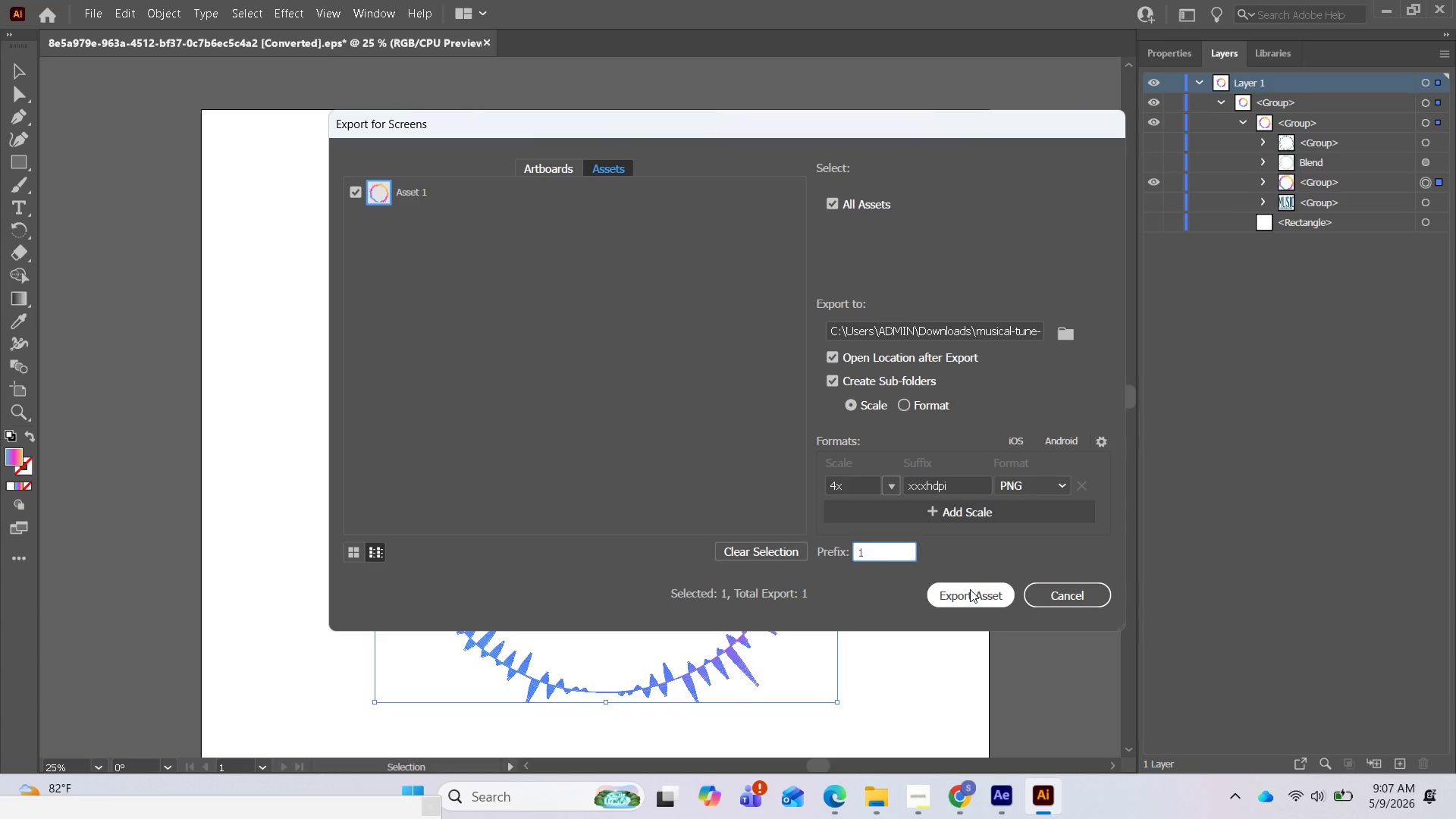 
left_click([970, 589])
 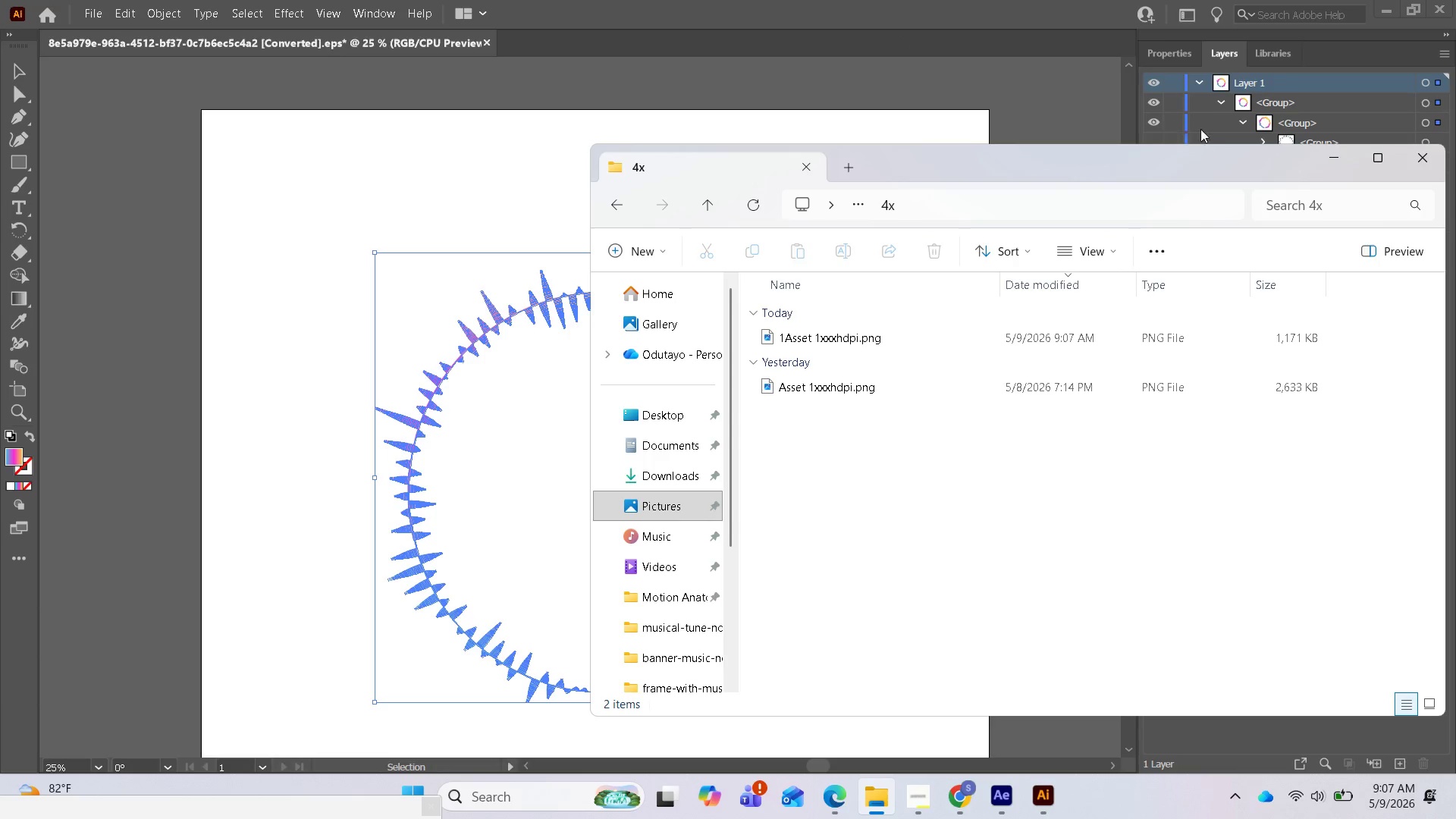 
wait(42.28)
 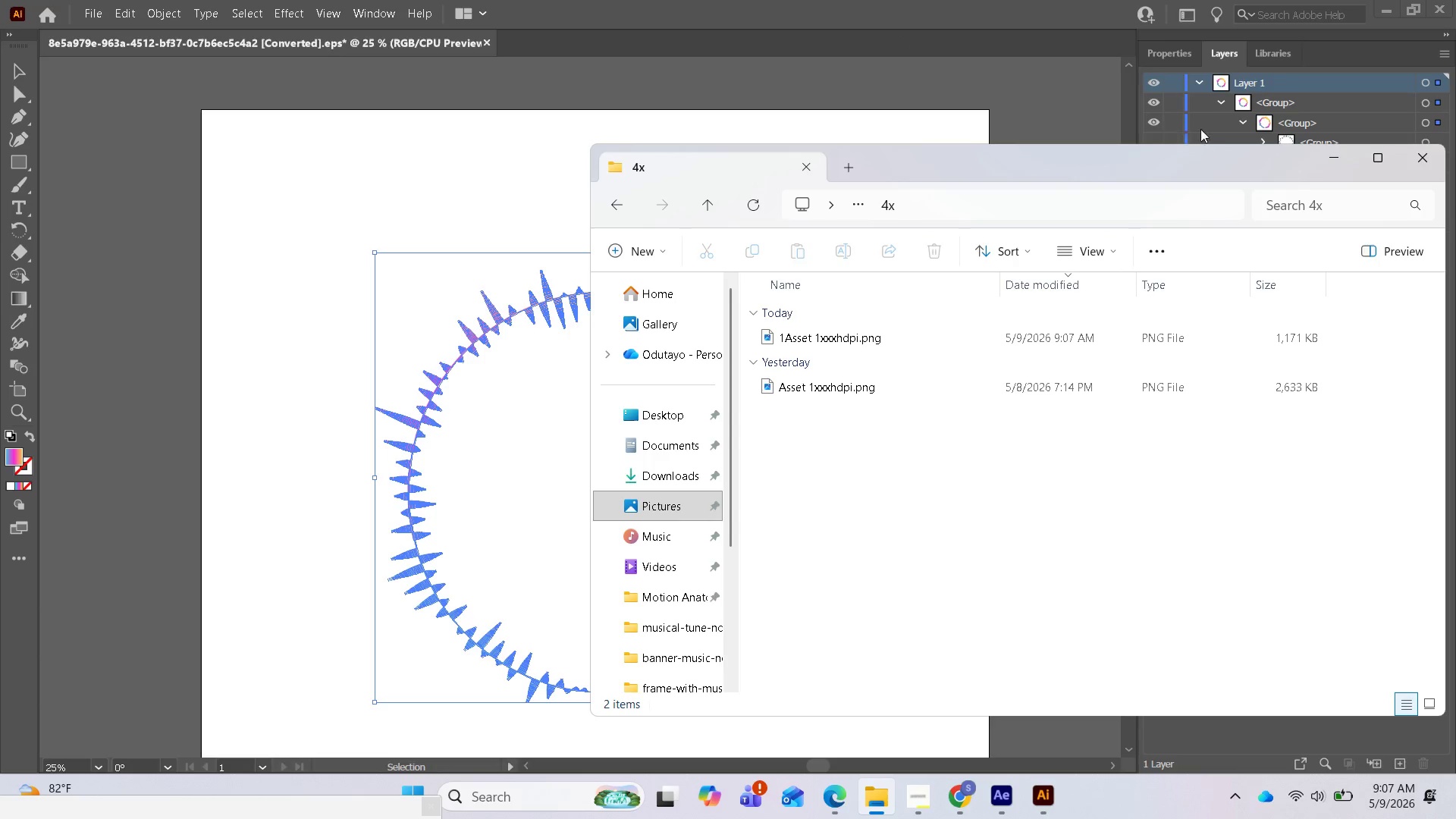 
left_click([1327, 157])
 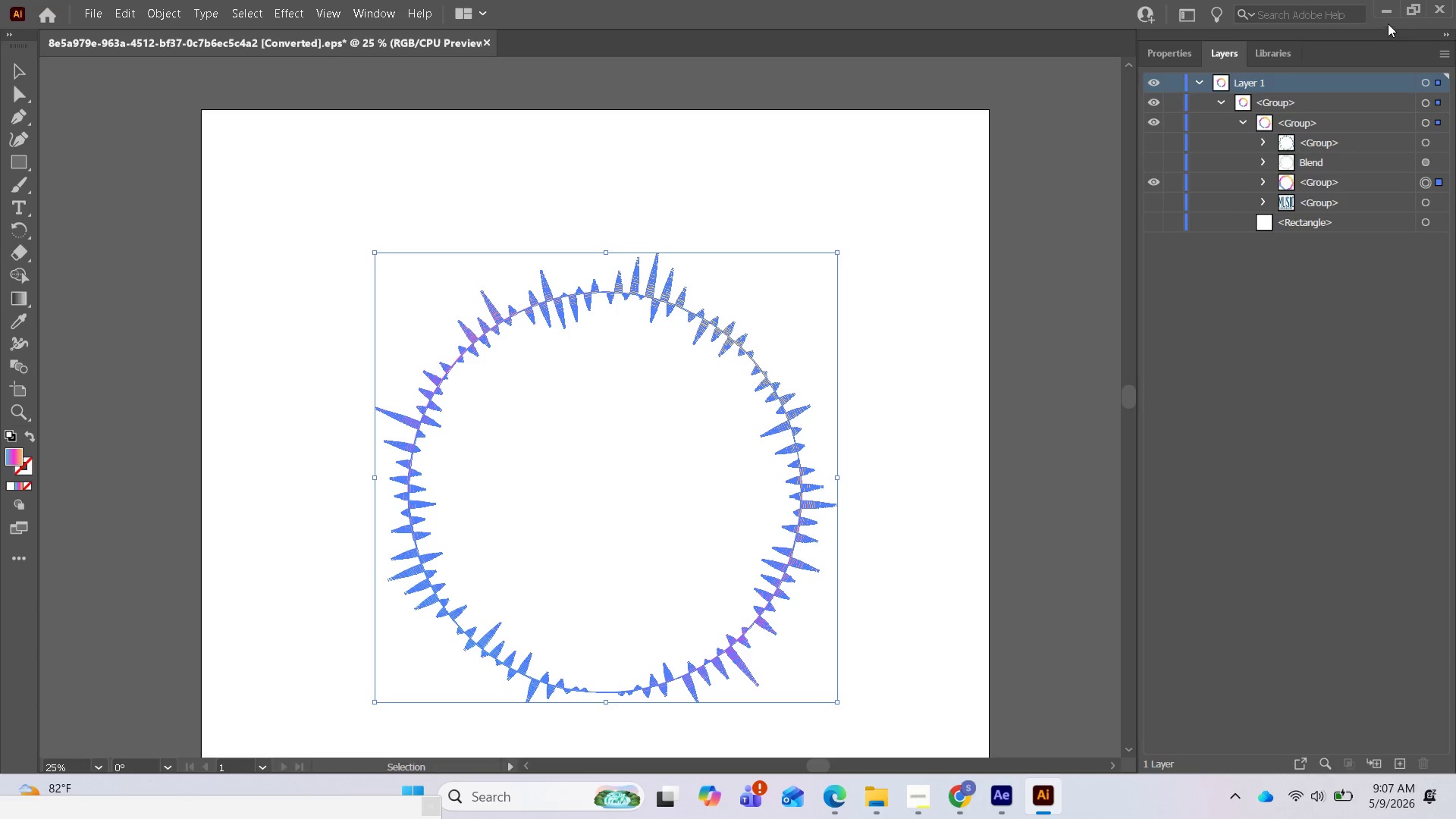 
left_click([1389, 14])
 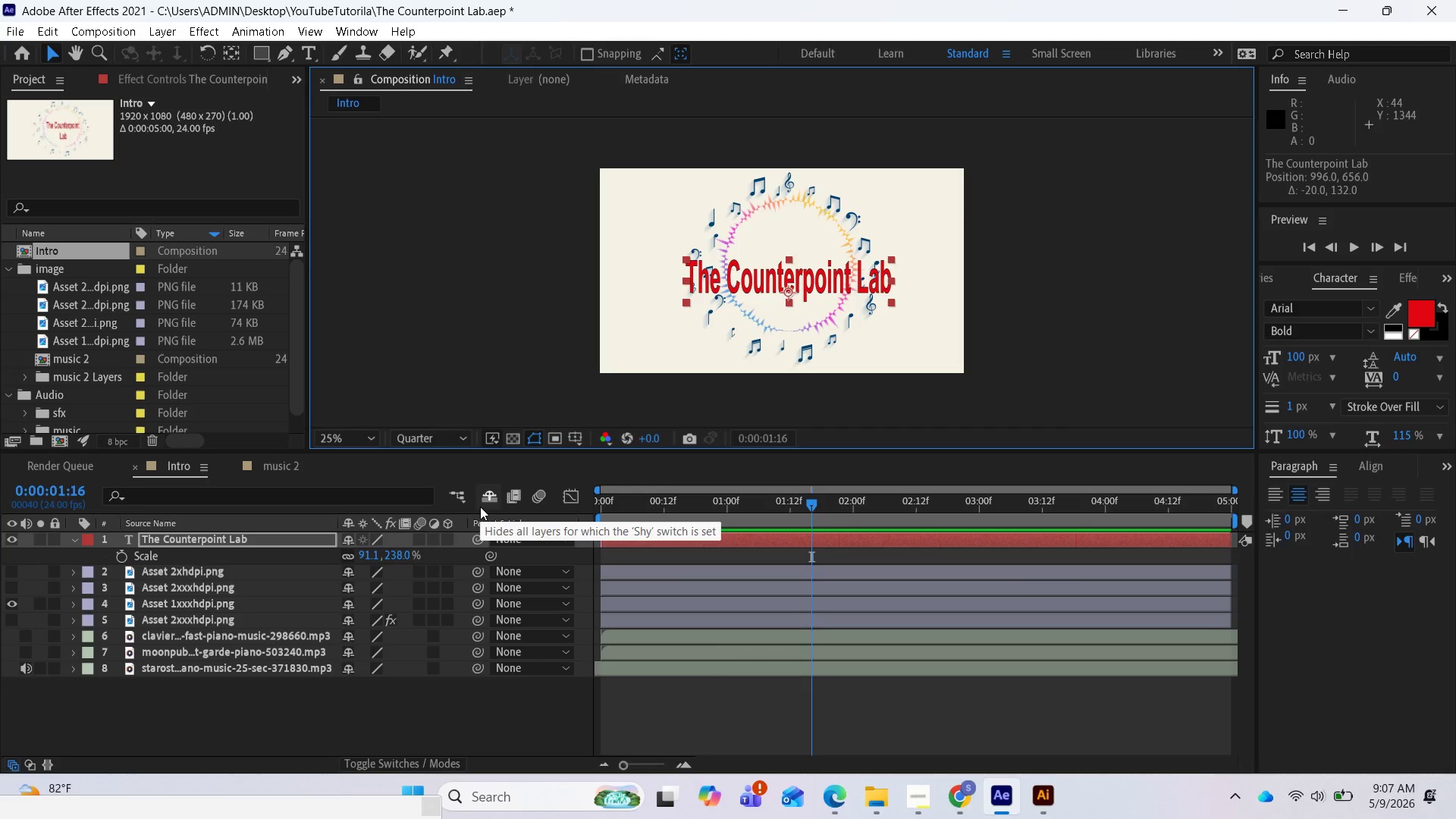 
wait(10.55)
 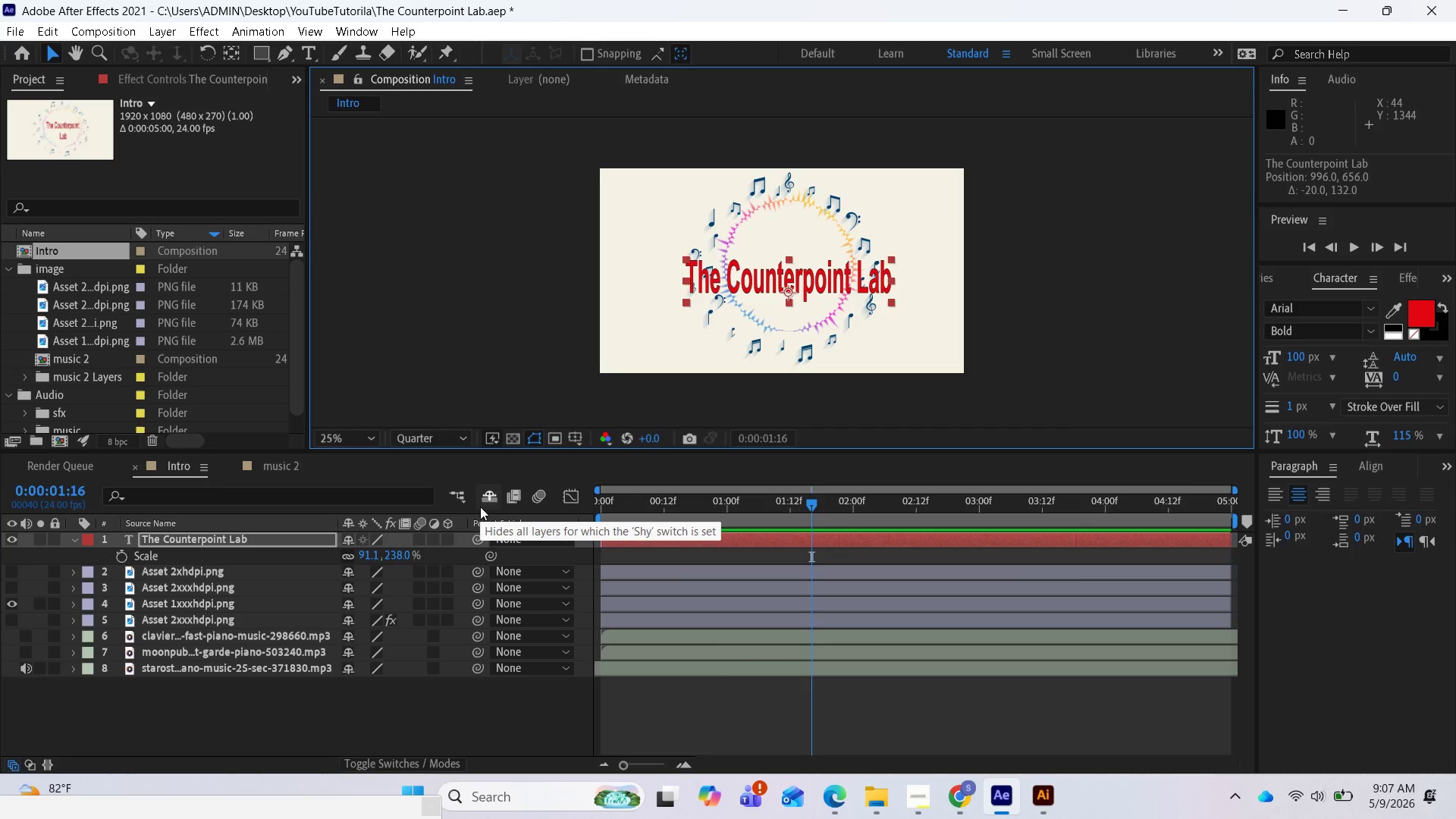 
left_click([45, 273])
 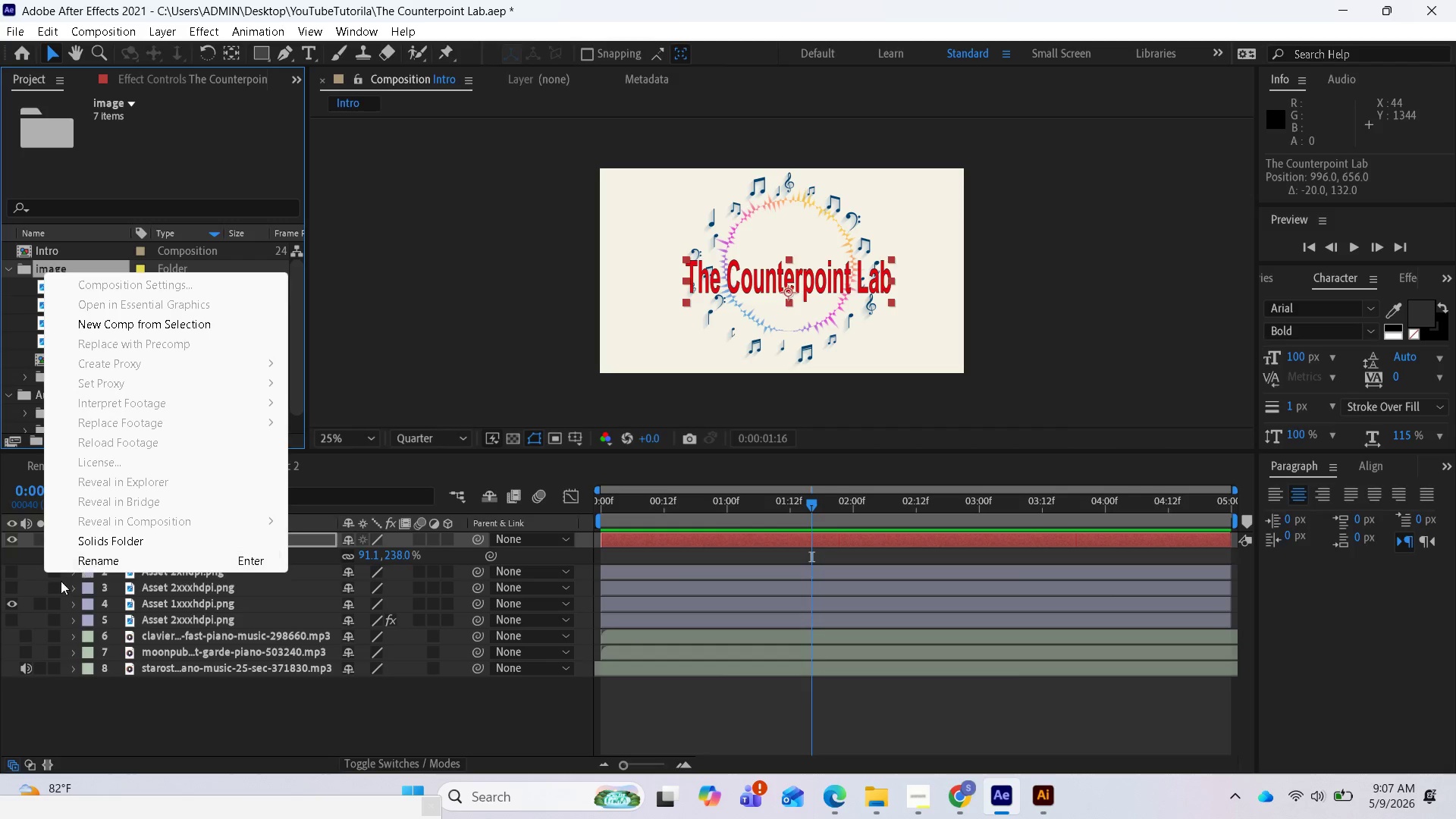 
left_click([29, 434])
 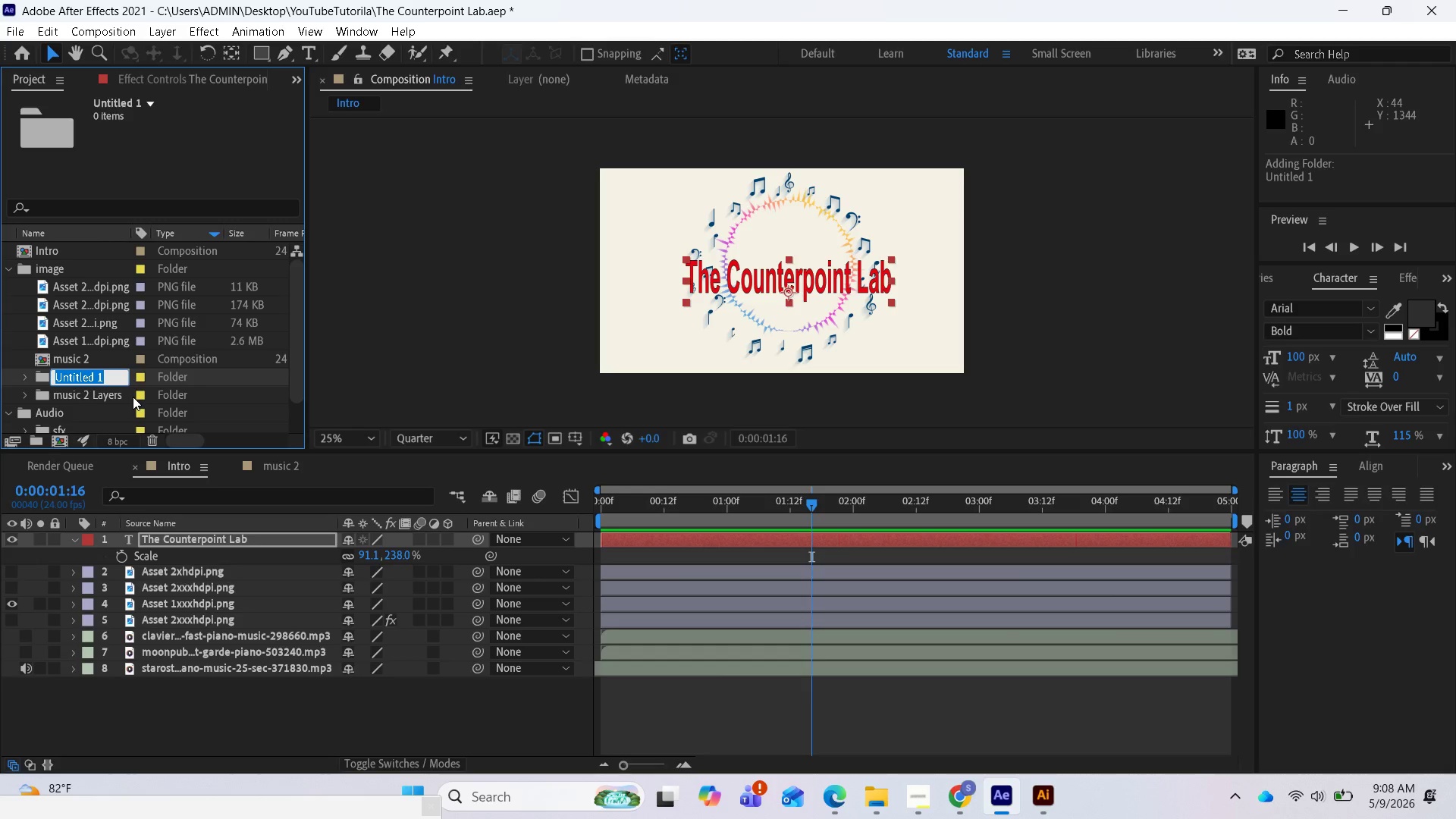 
type(single)
 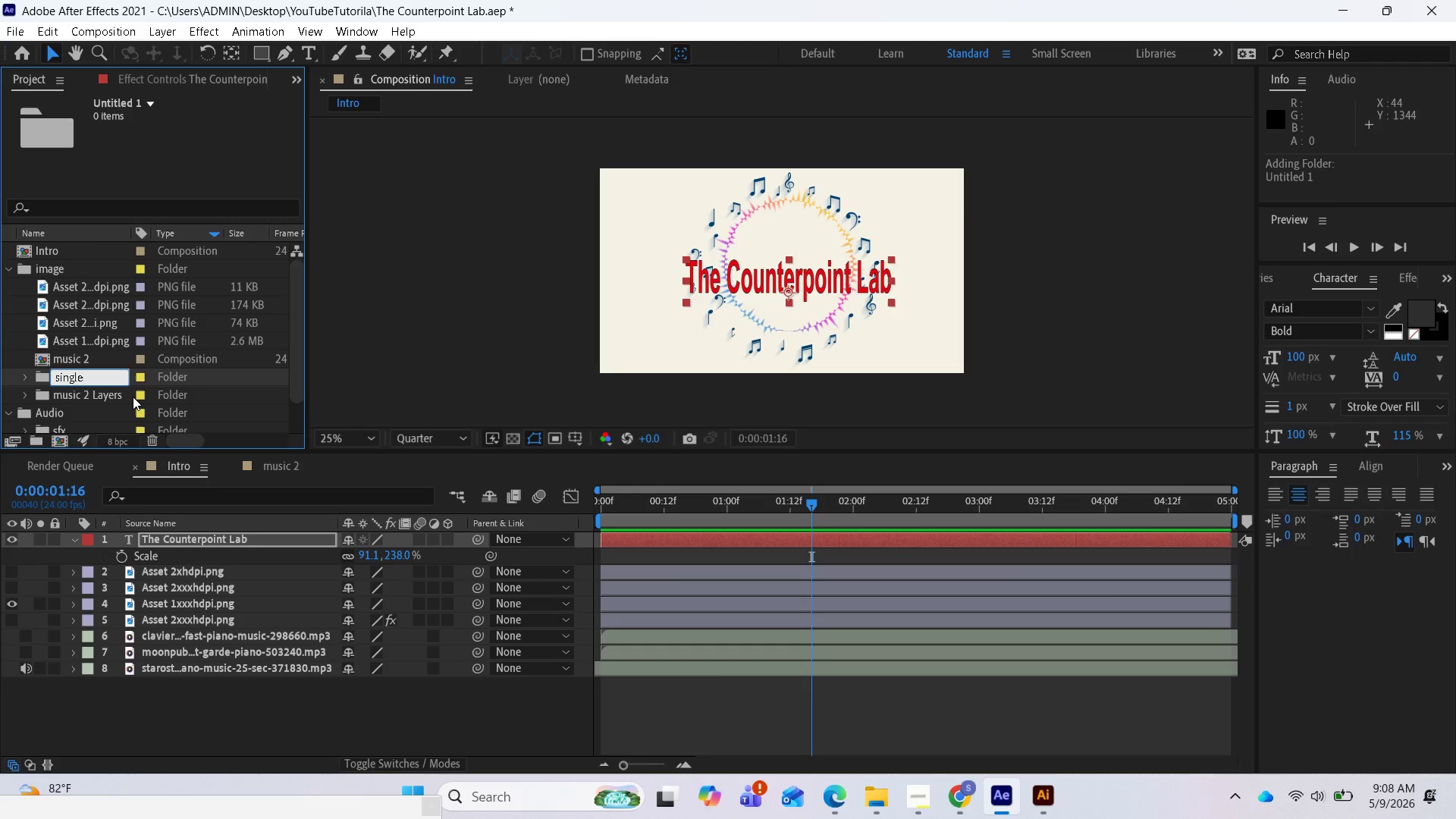 
key(Enter)
 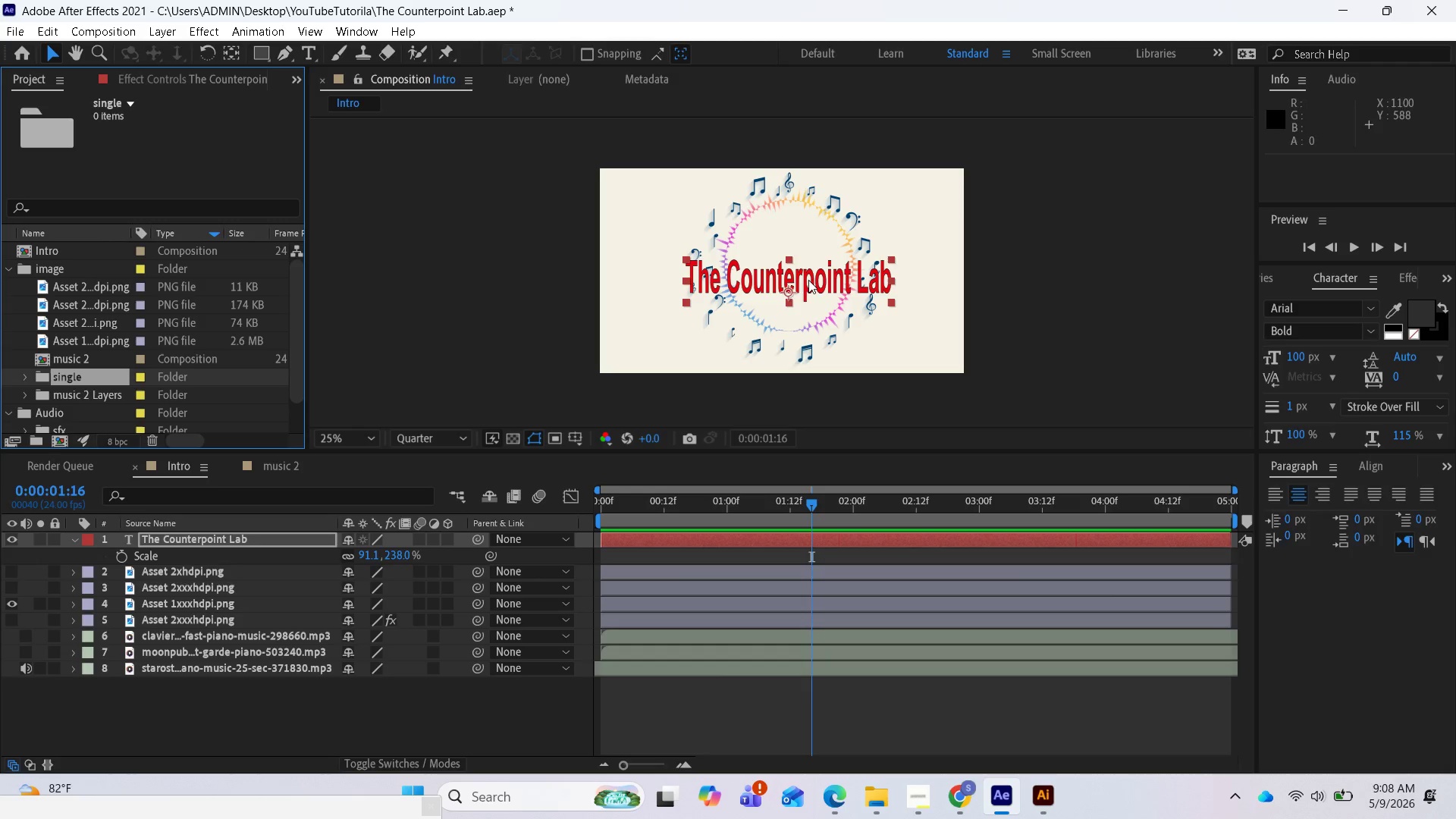 
wait(54.44)
 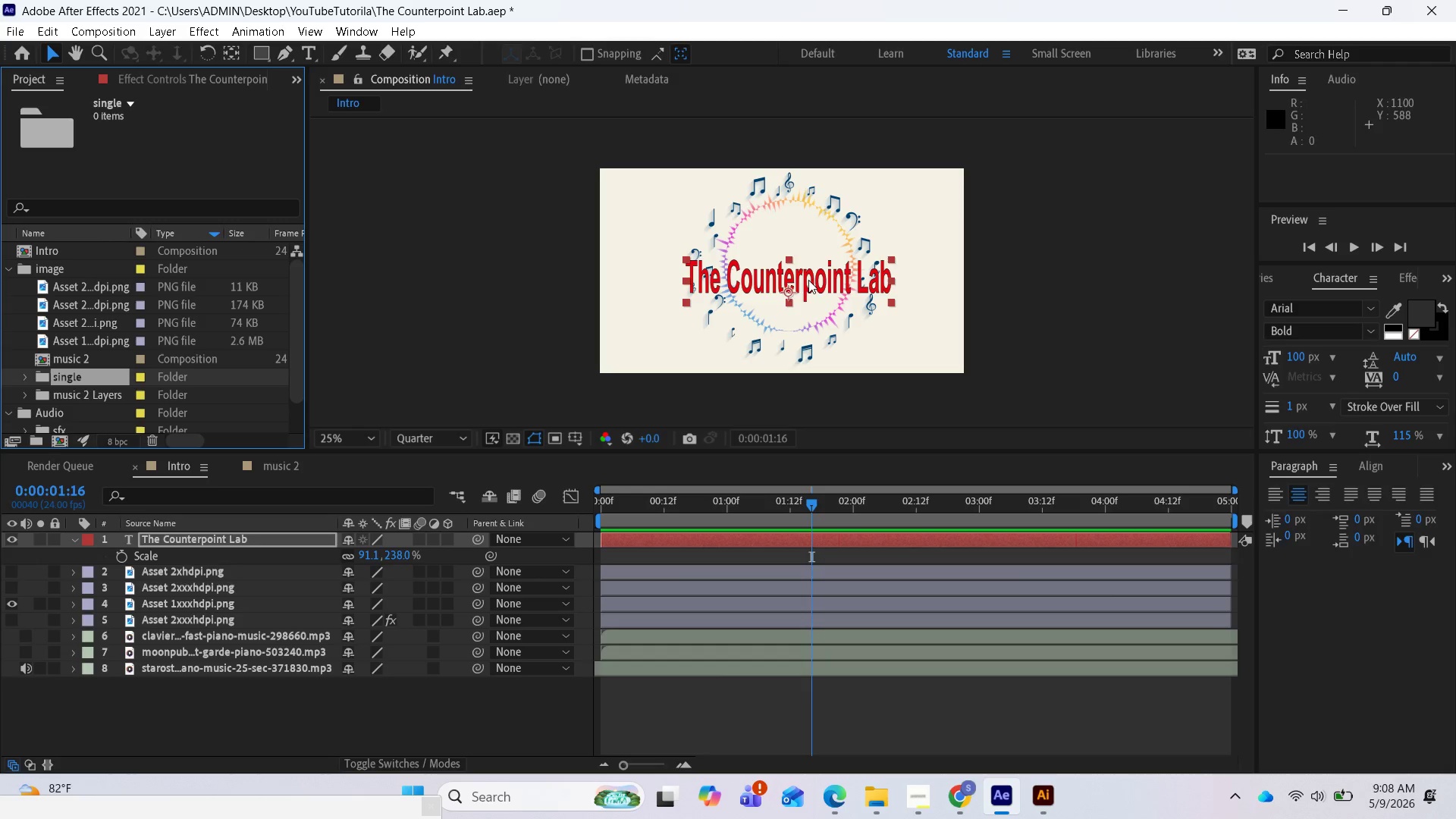 
left_click([1379, 469])
 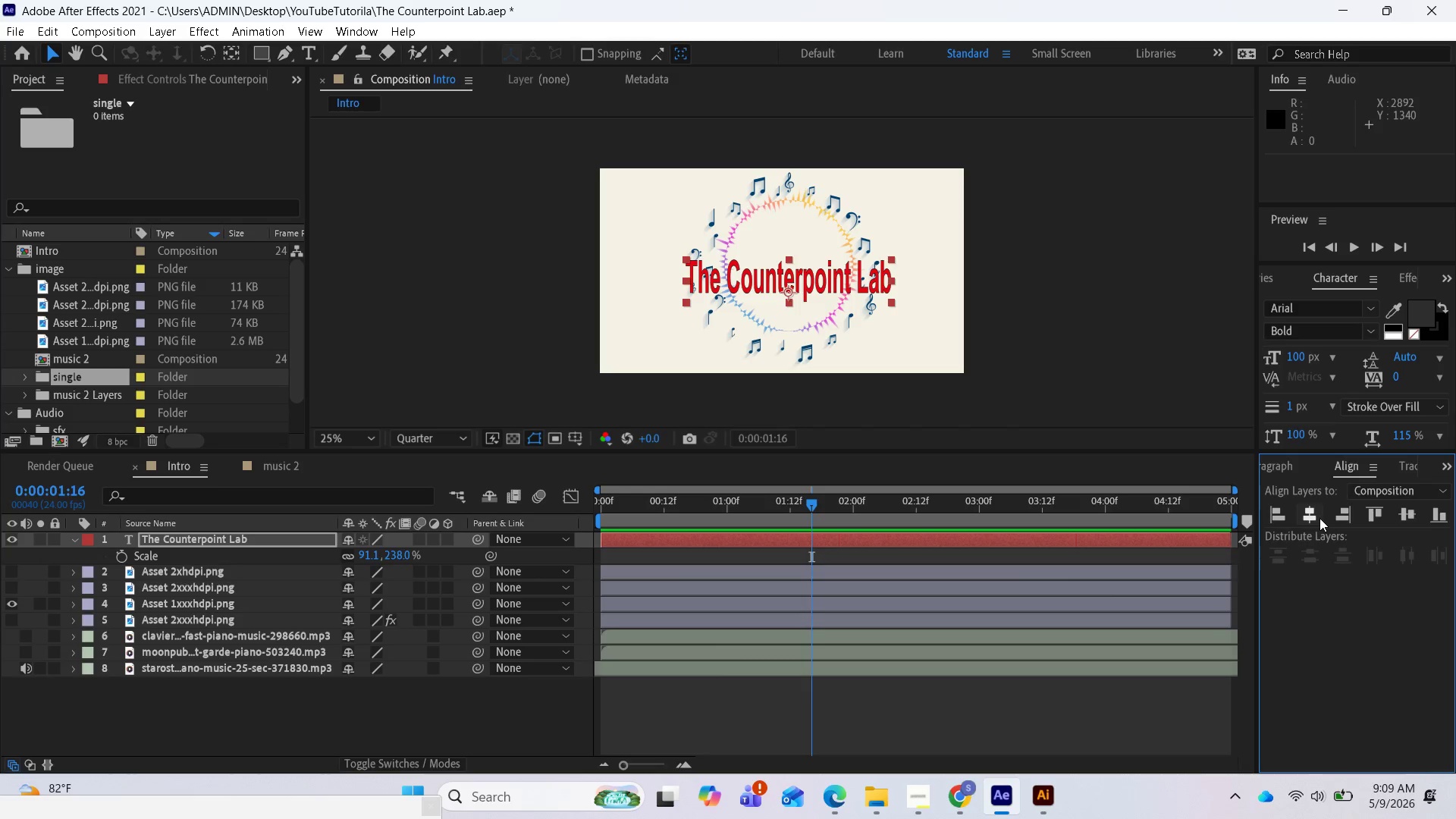 
left_click([1316, 516])
 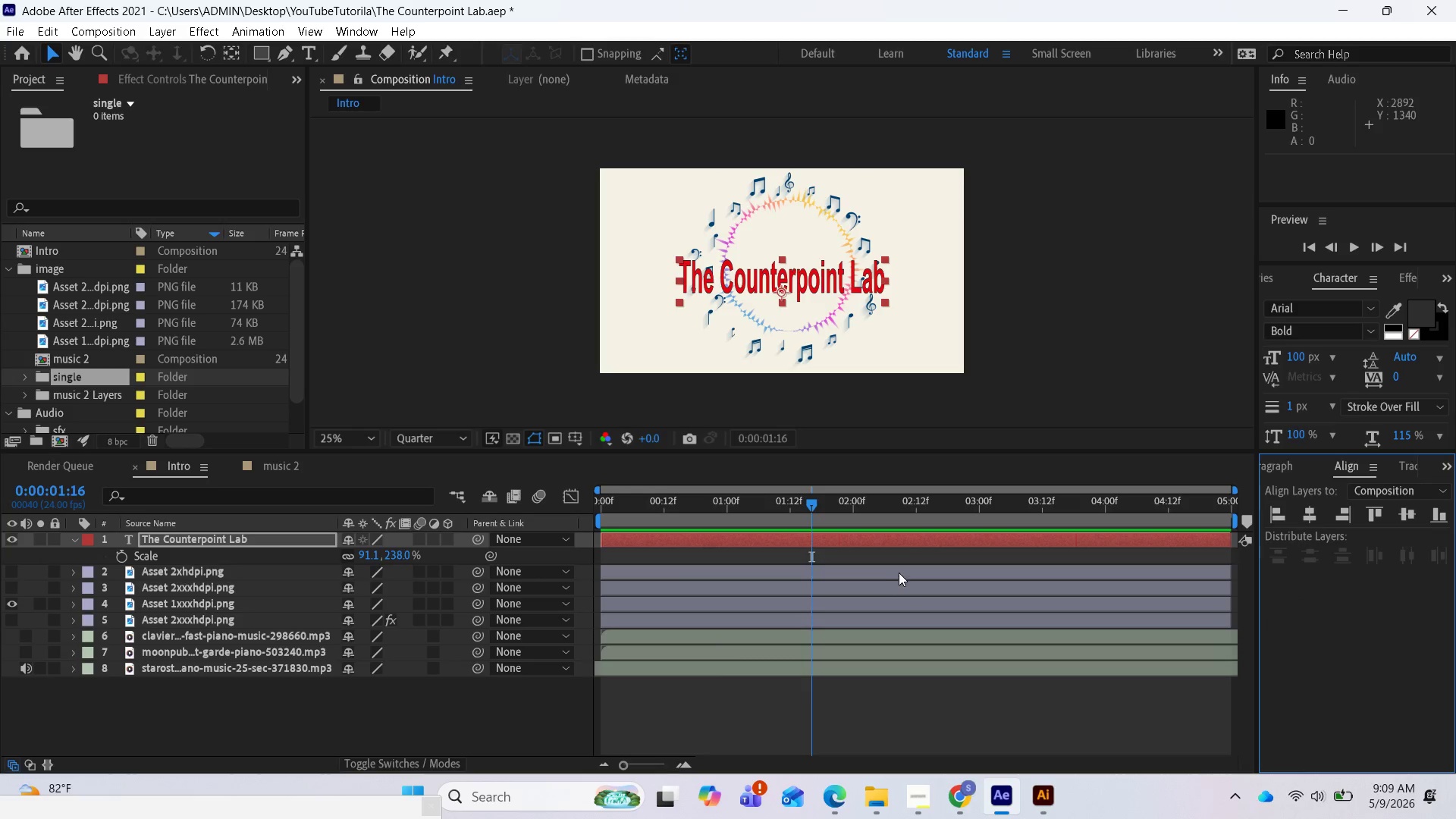 
wait(35.35)
 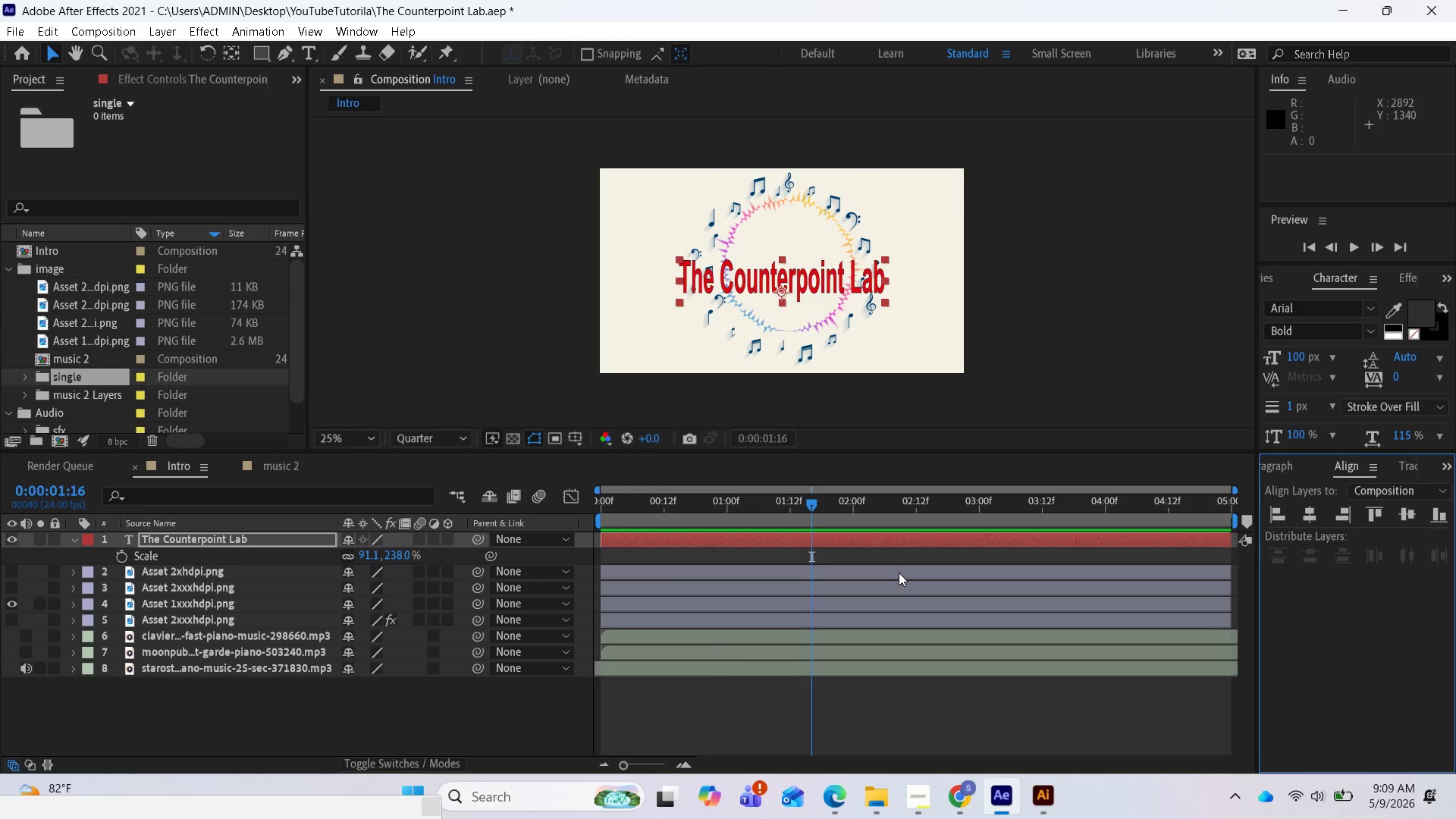 
mouse_move([885, 787])
 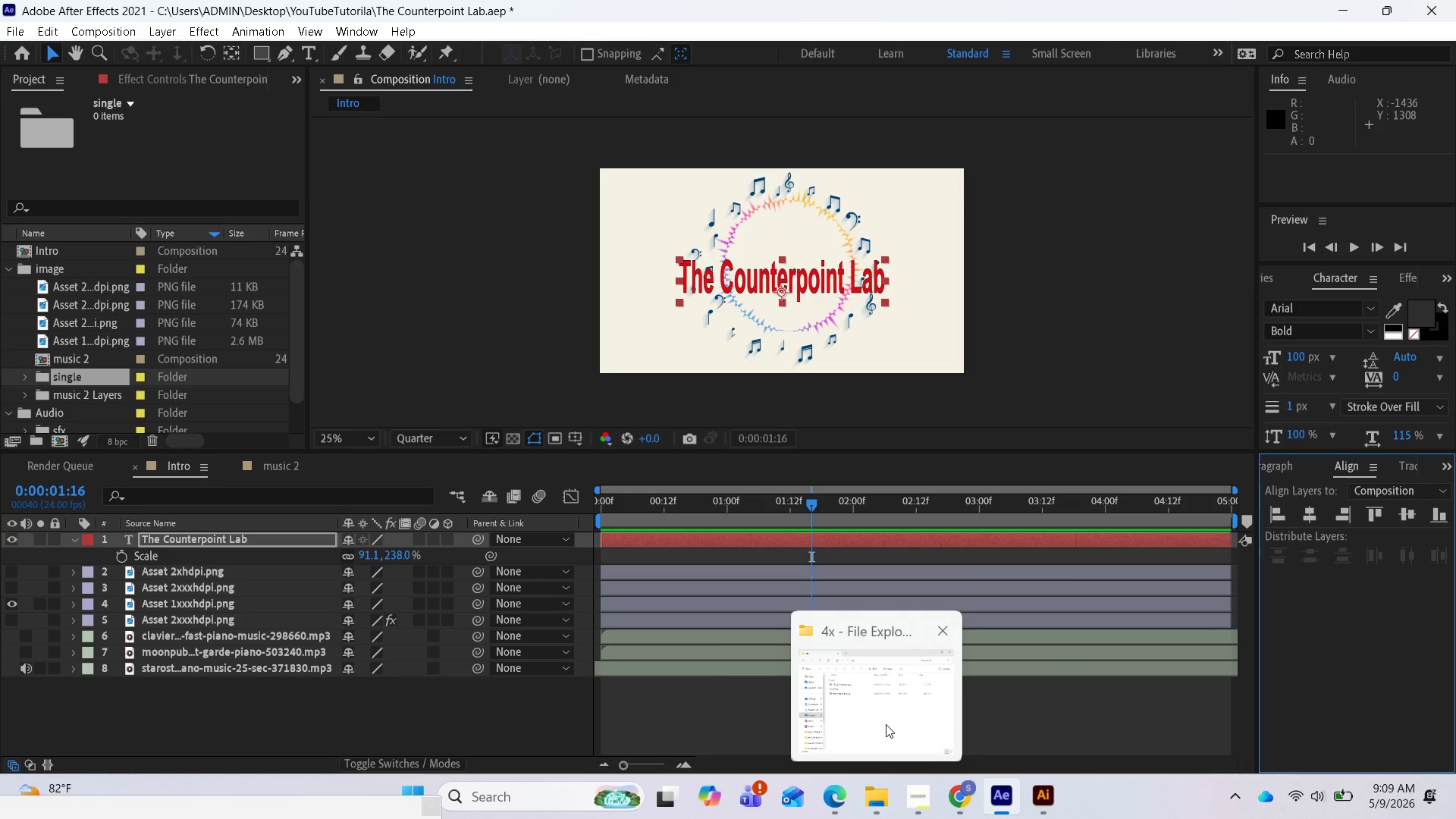 
left_click([886, 723])
 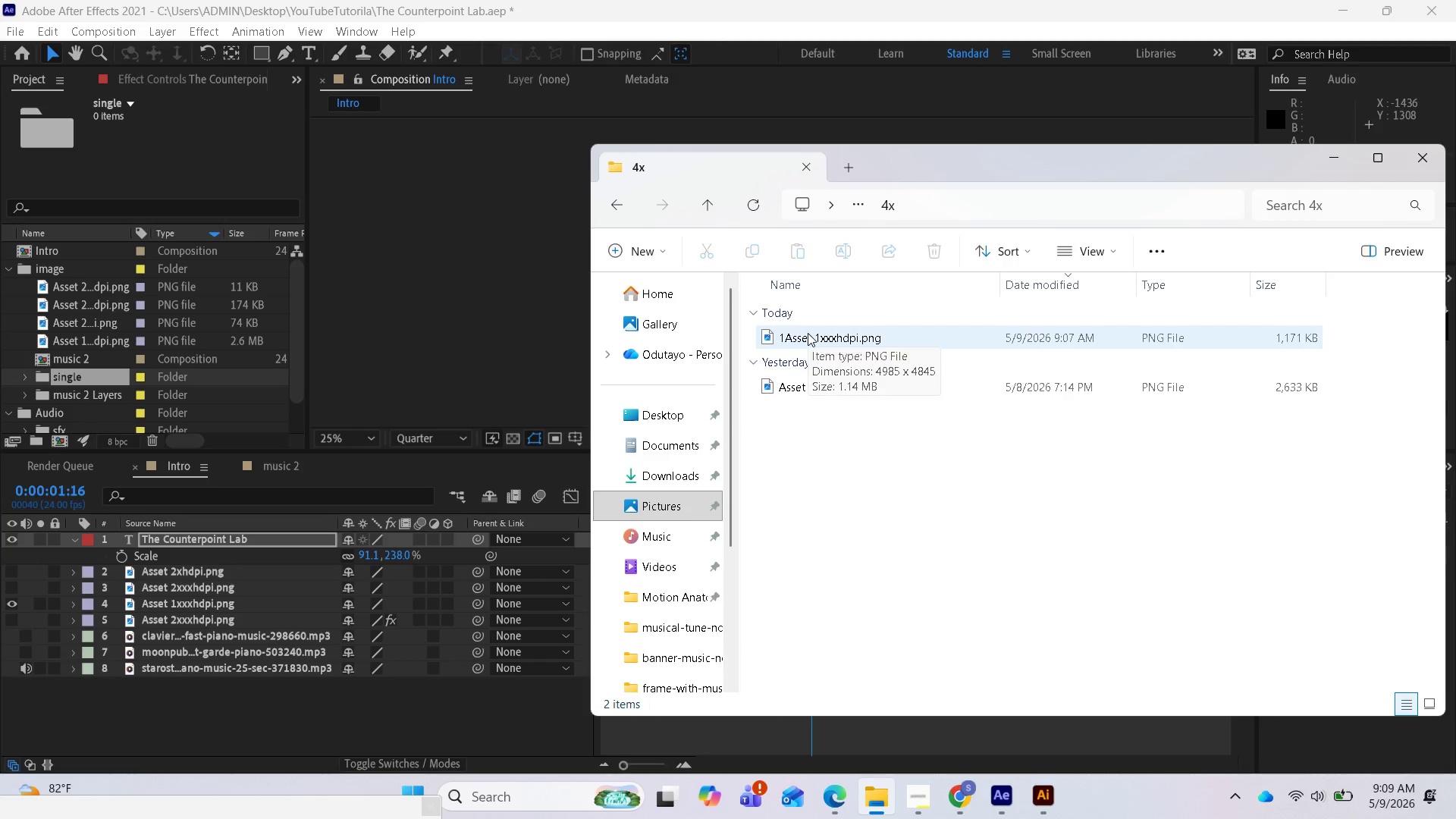 
left_click_drag(start_coordinate=[808, 333], to_coordinate=[100, 378])
 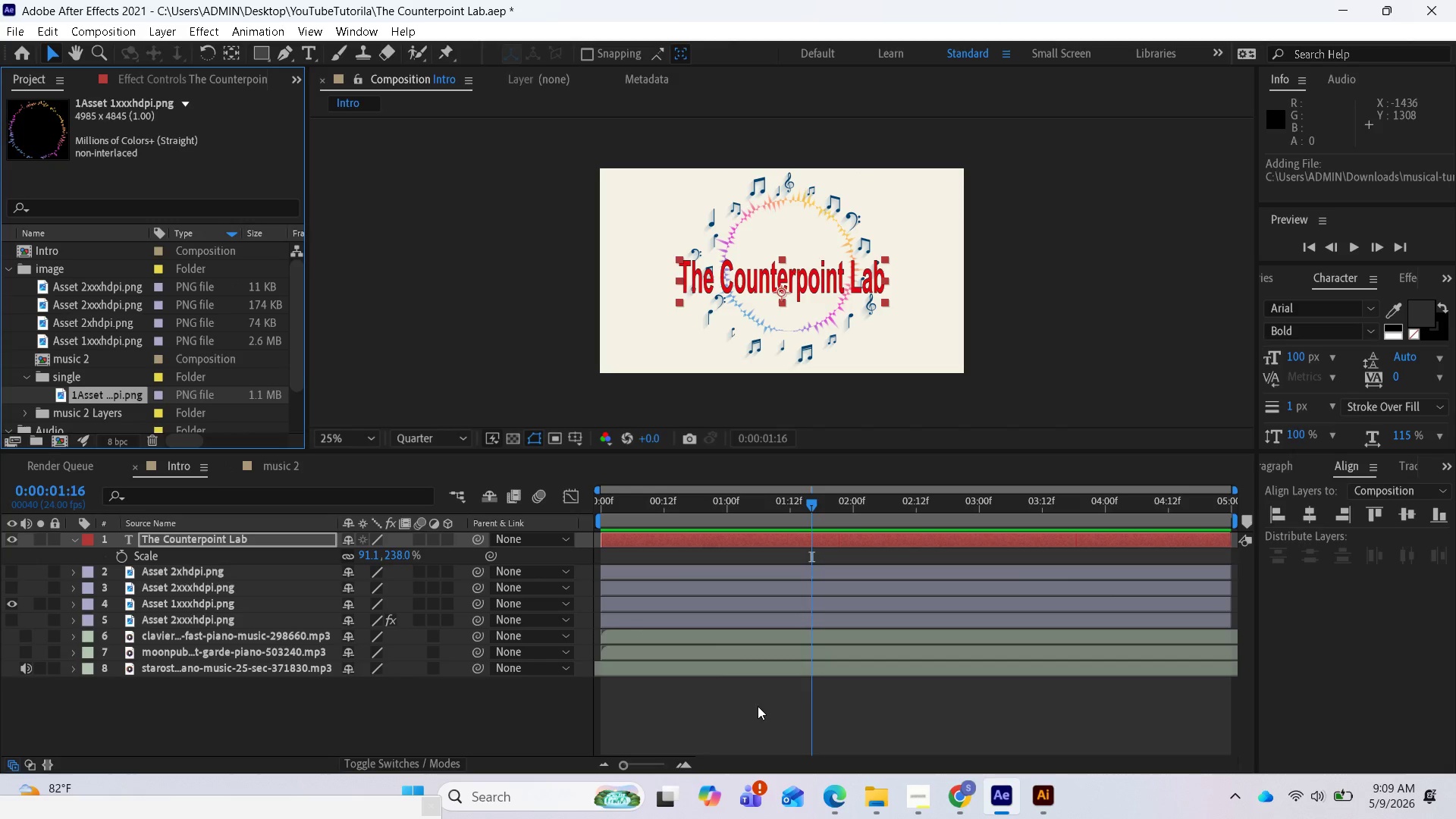 
wait(9.83)
 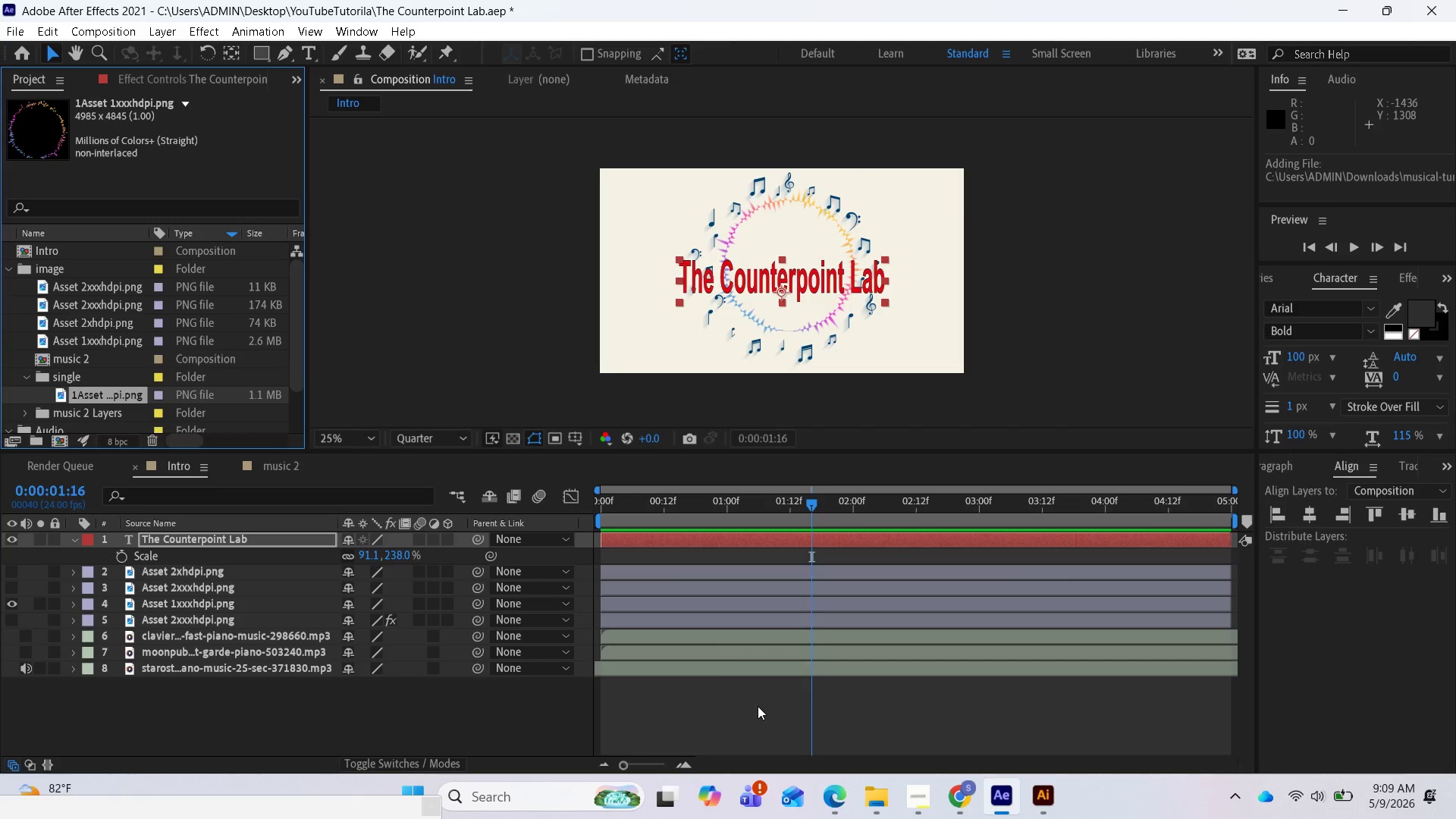 
left_click([868, 720])
 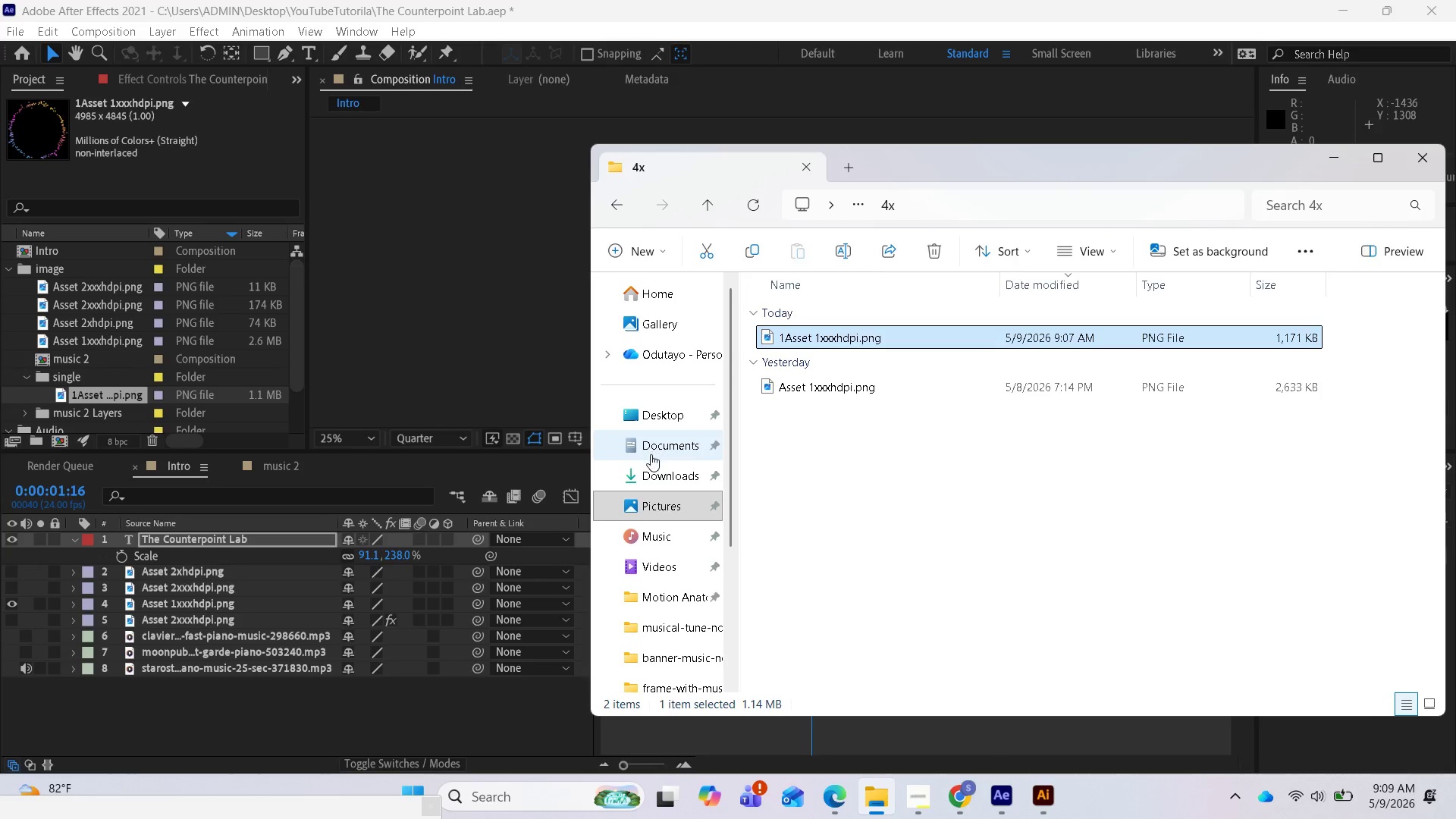 
left_click([653, 469])
 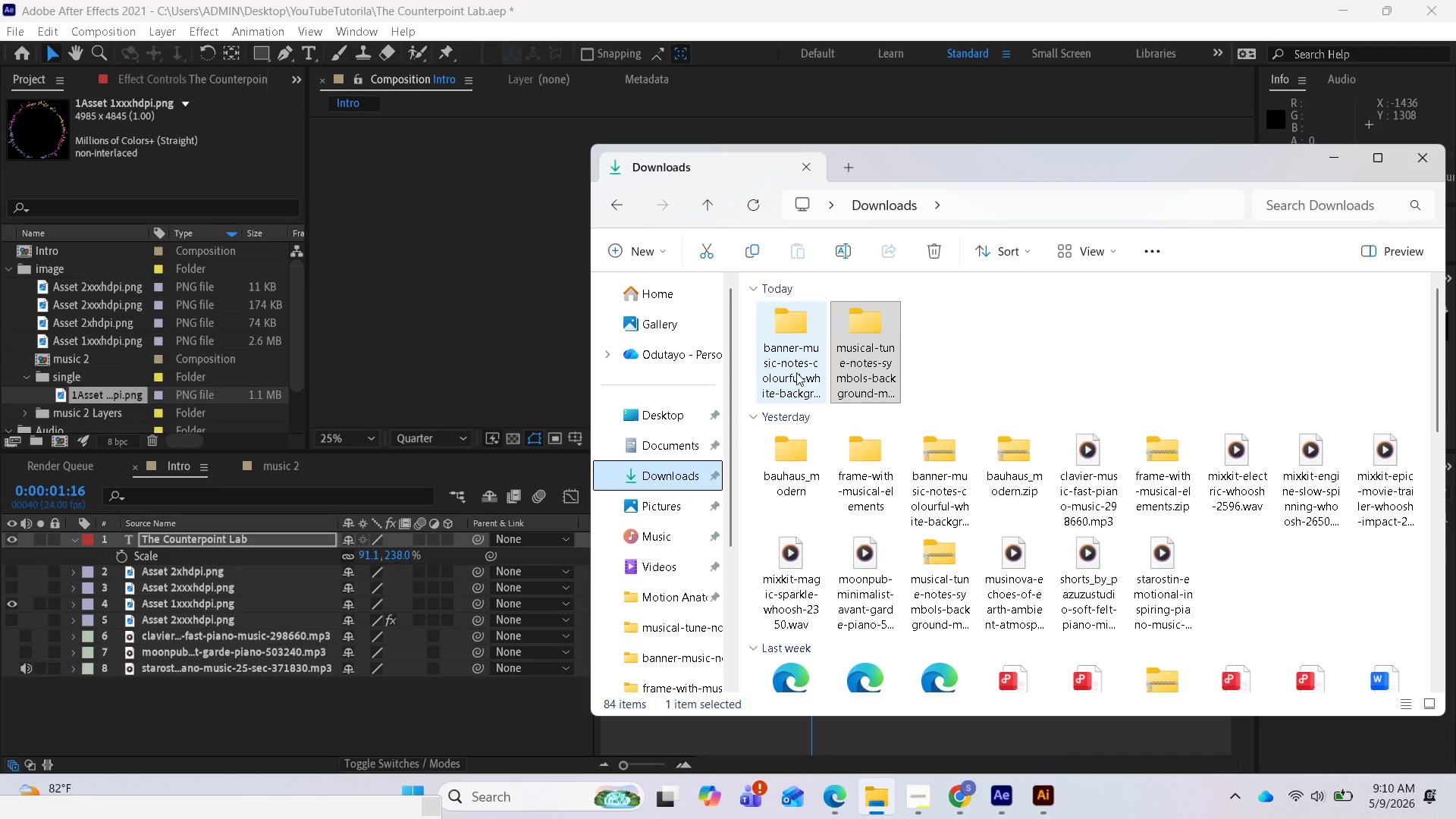 
double_click([795, 372])
 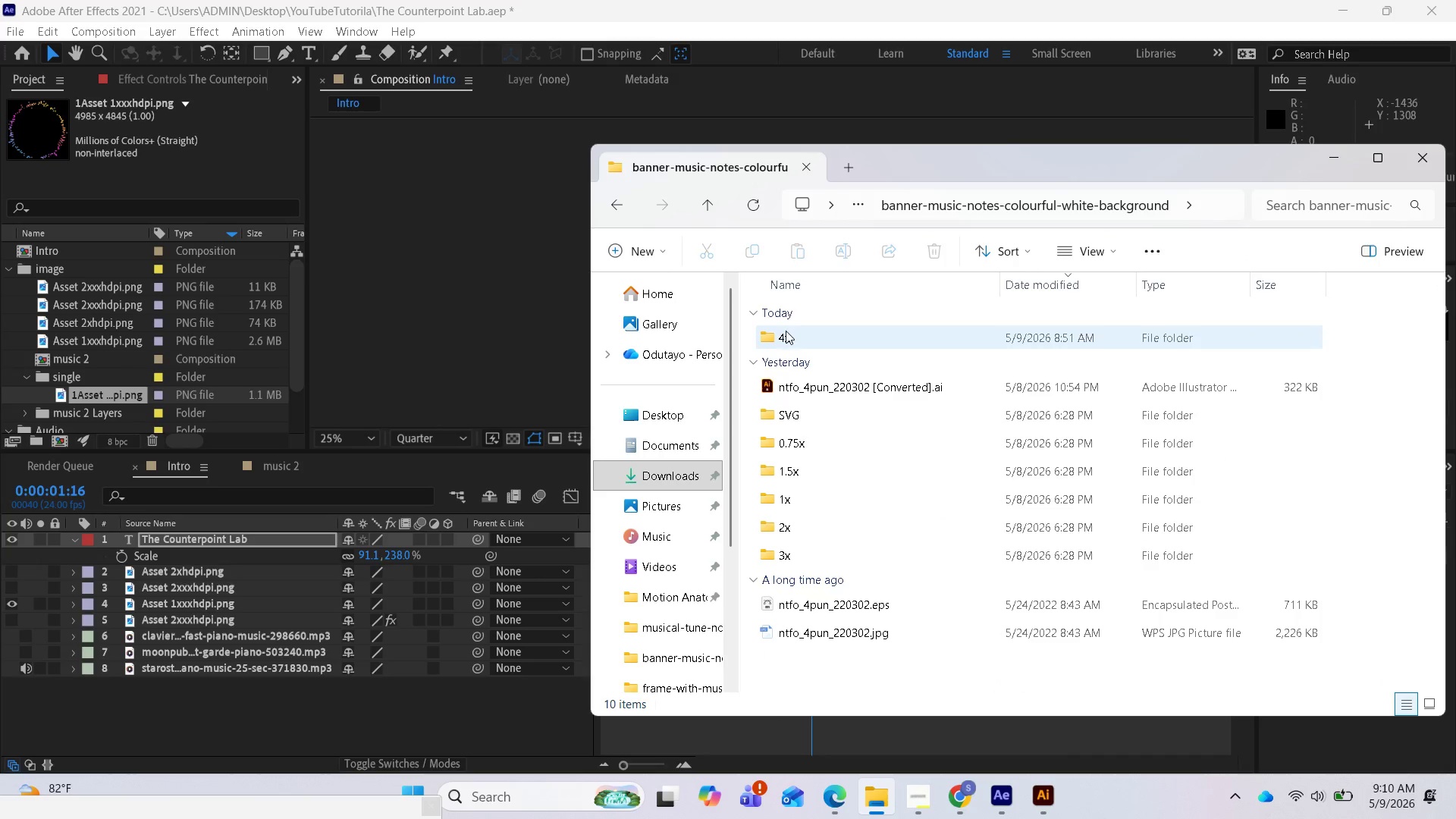 
double_click([785, 332])
 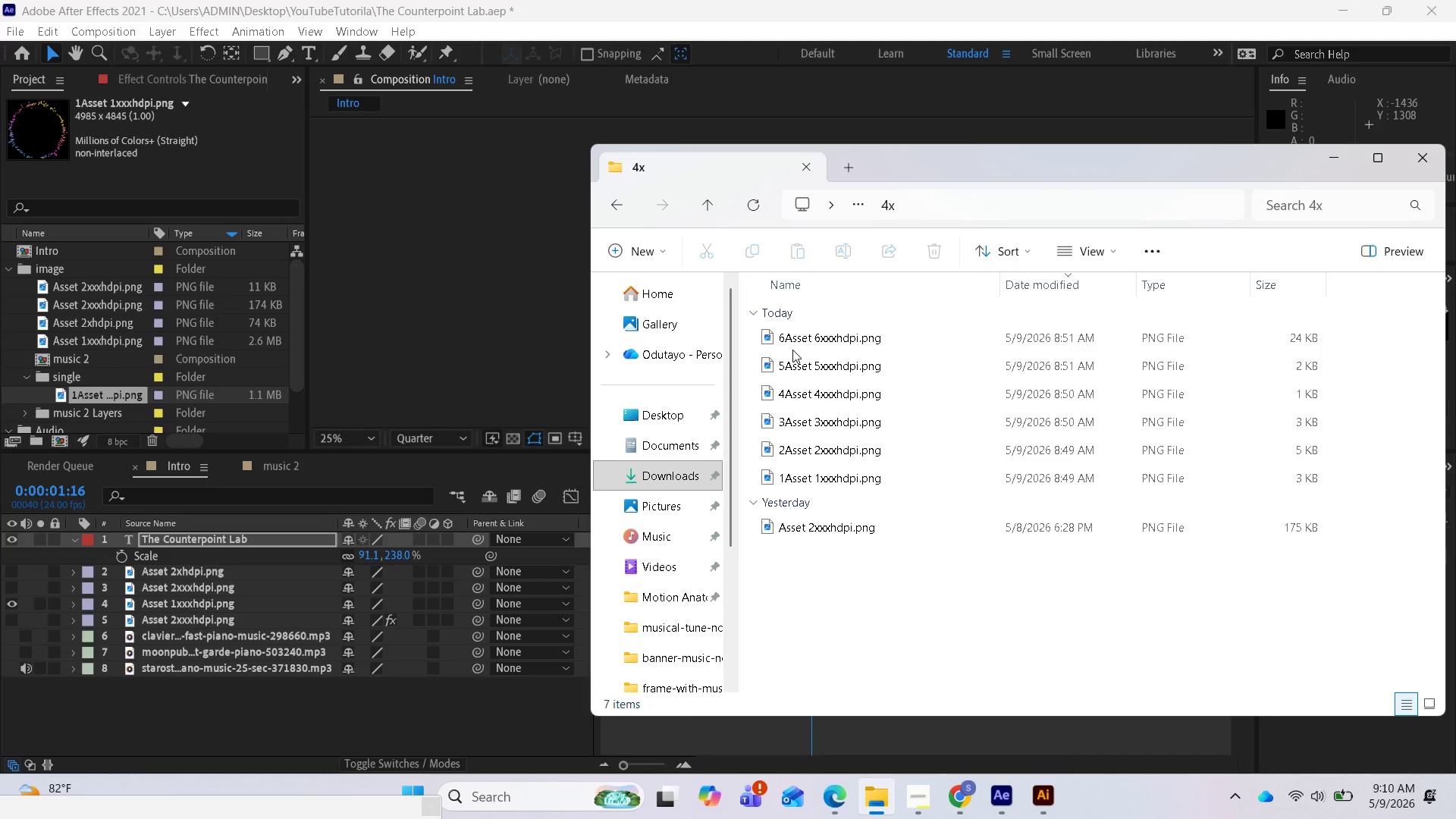 
wait(12.36)
 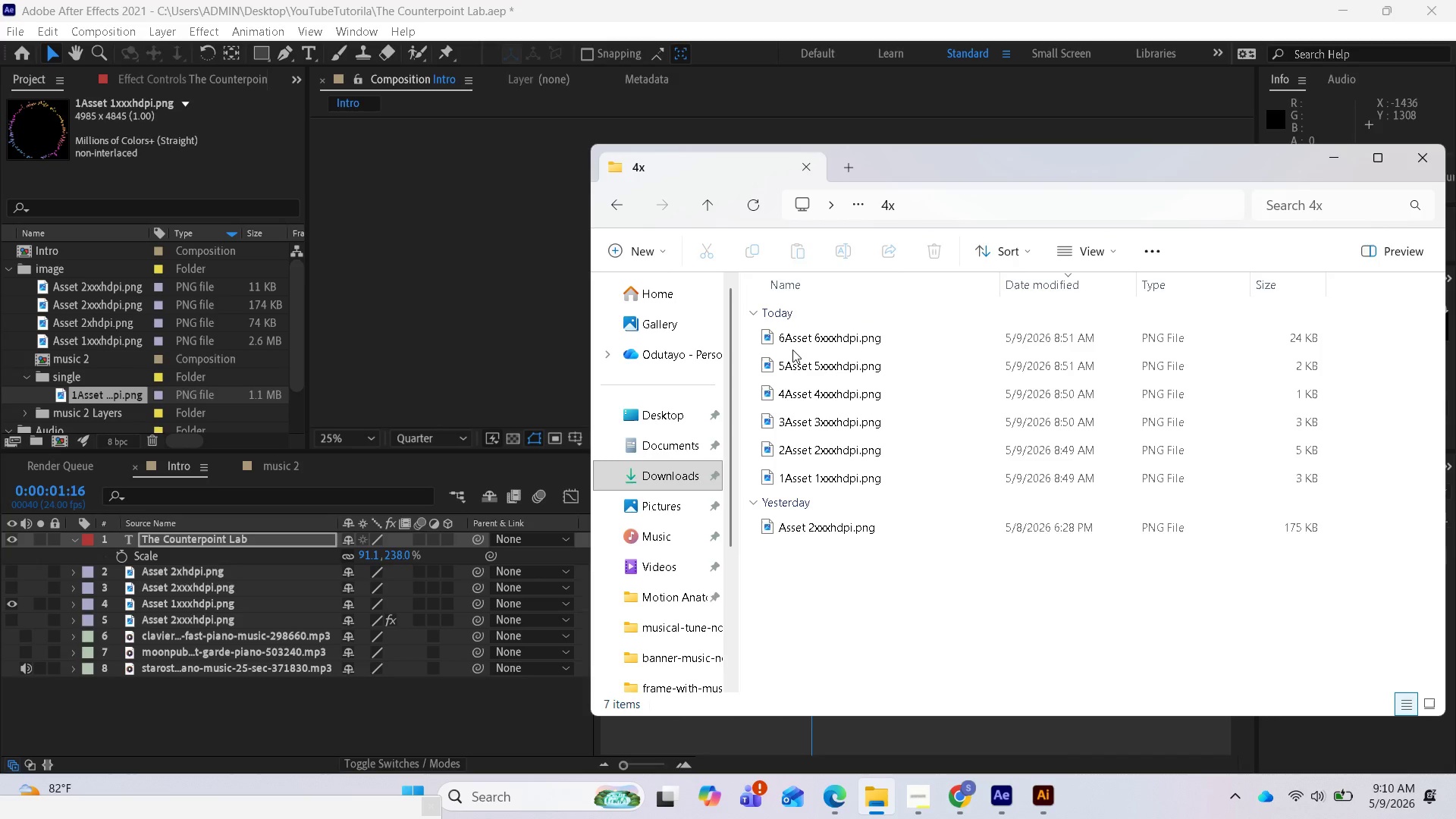 
hold_key(key=ShiftLeft, duration=1.0)
left_click([809, 469])
 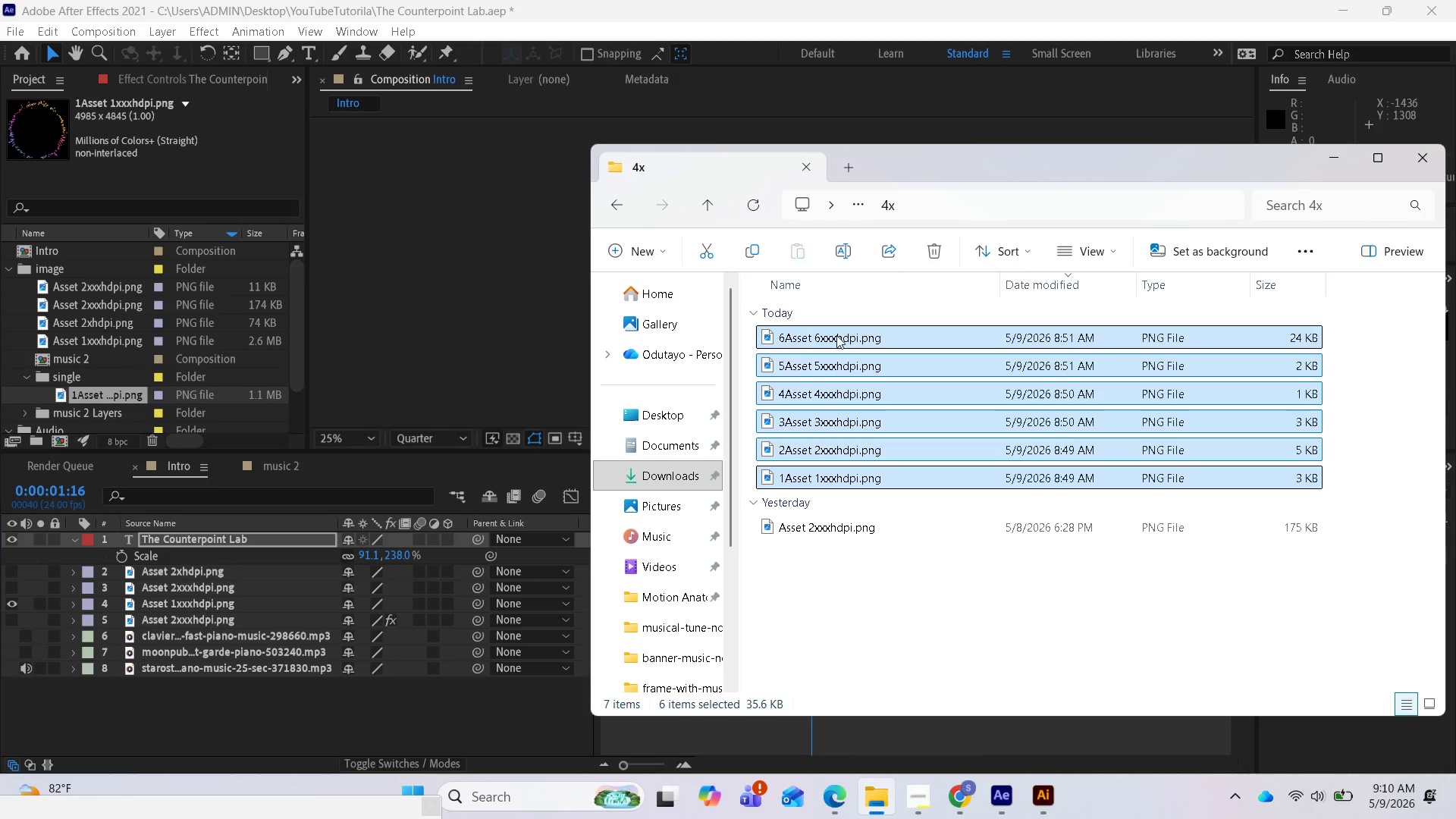 
left_click_drag(start_coordinate=[835, 331], to_coordinate=[104, 375])
 